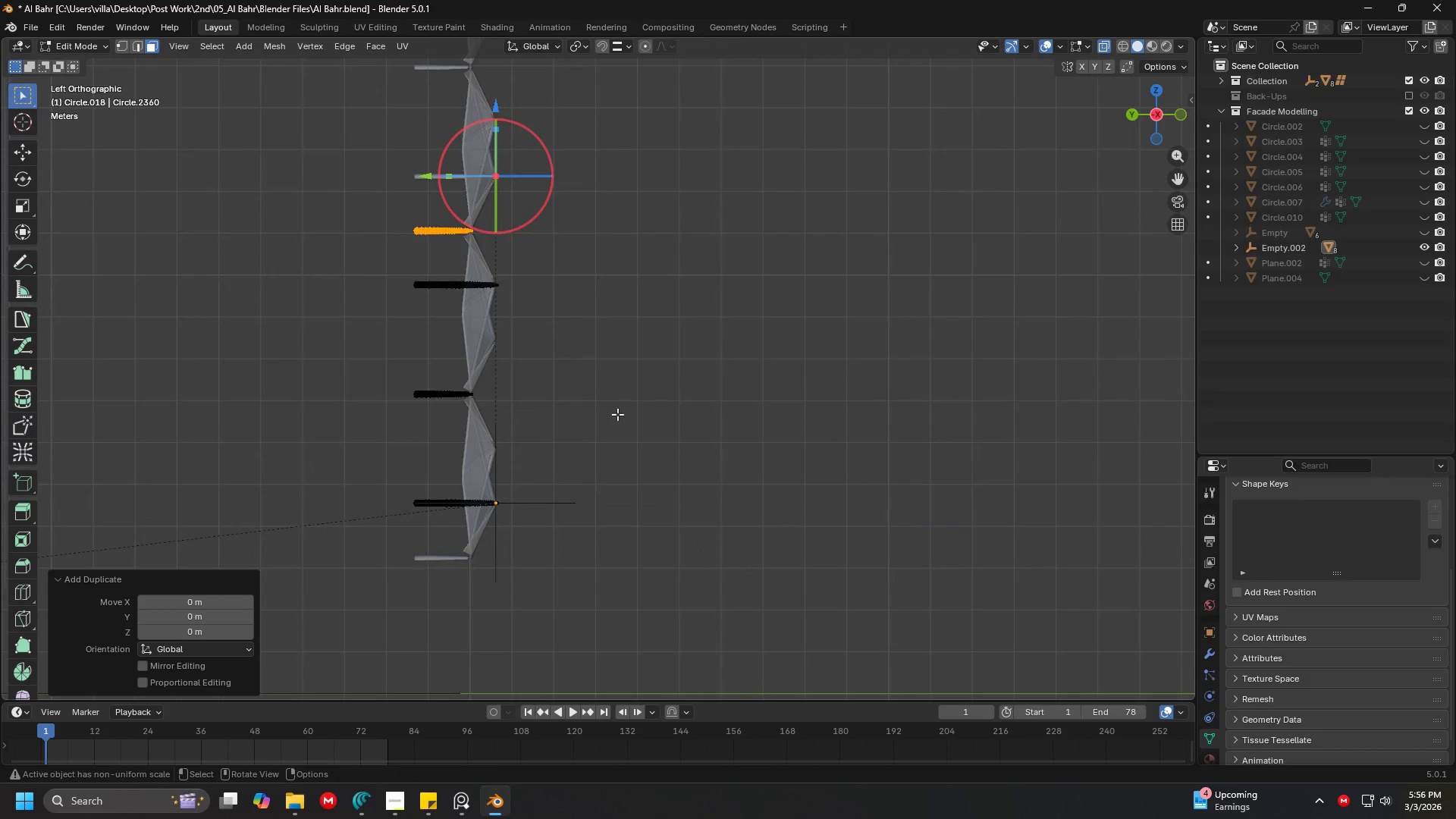 
key(Shift+ShiftLeft)
 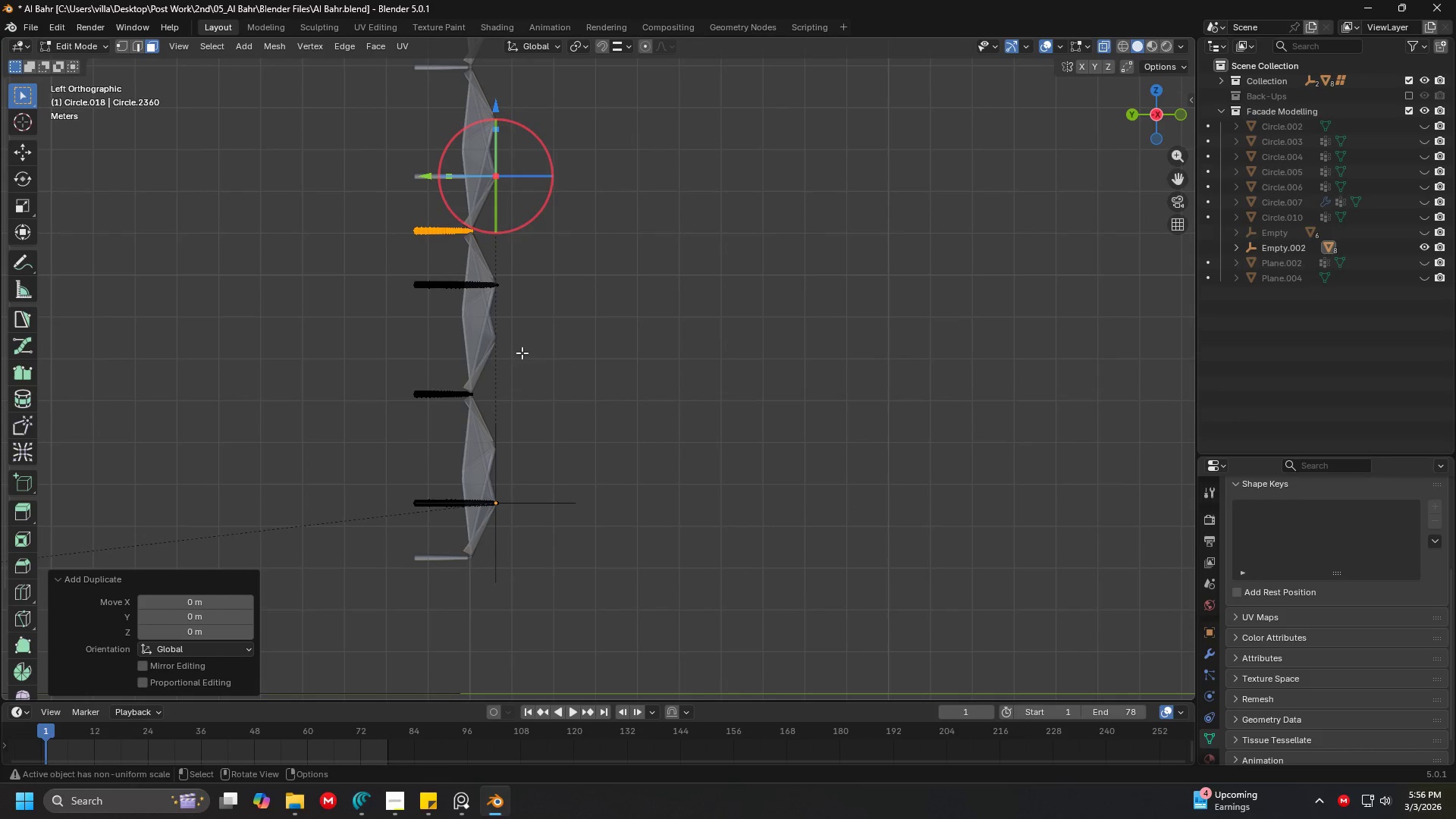 
key(Control+2)
 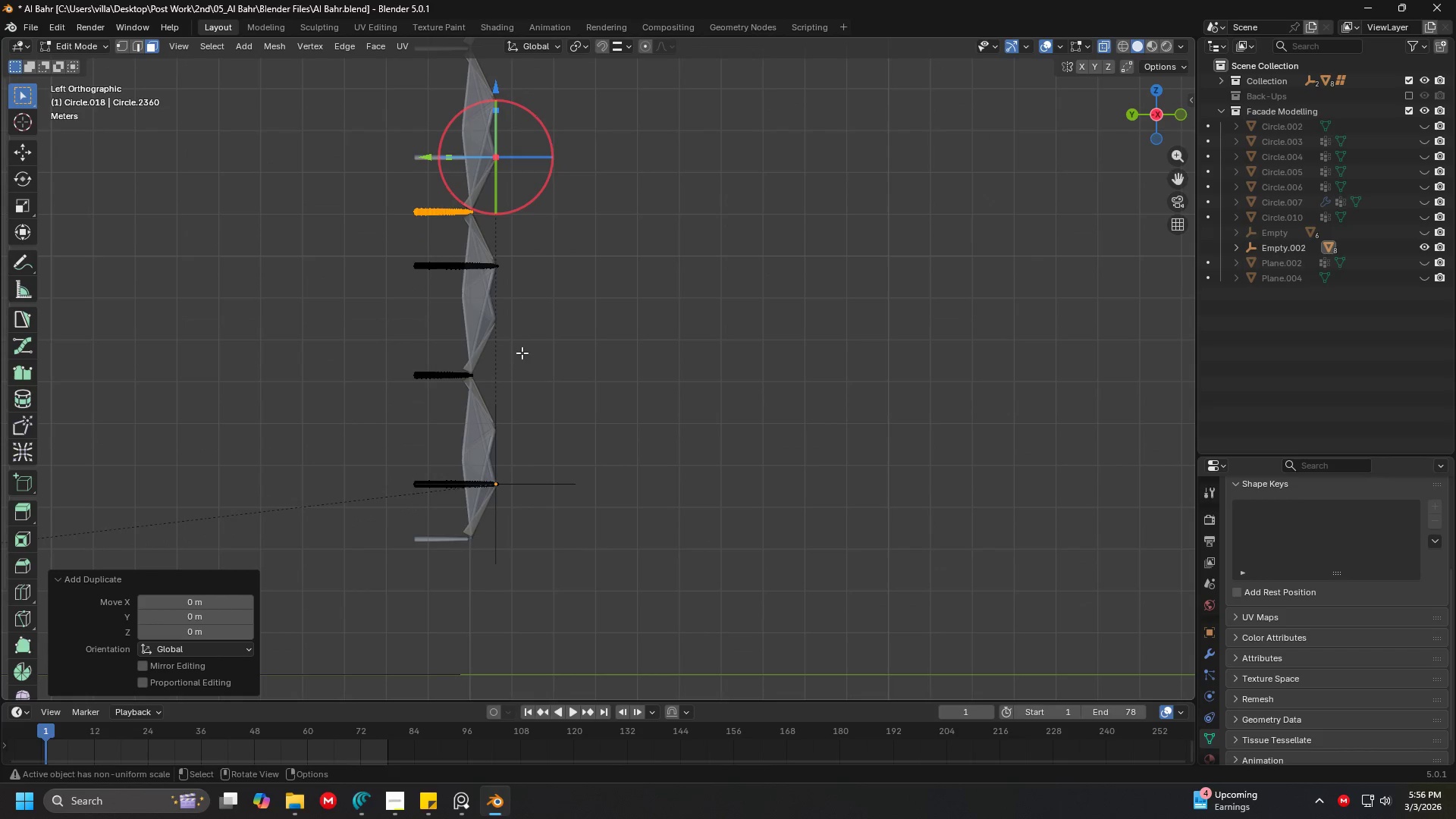 
key(Control+3)
 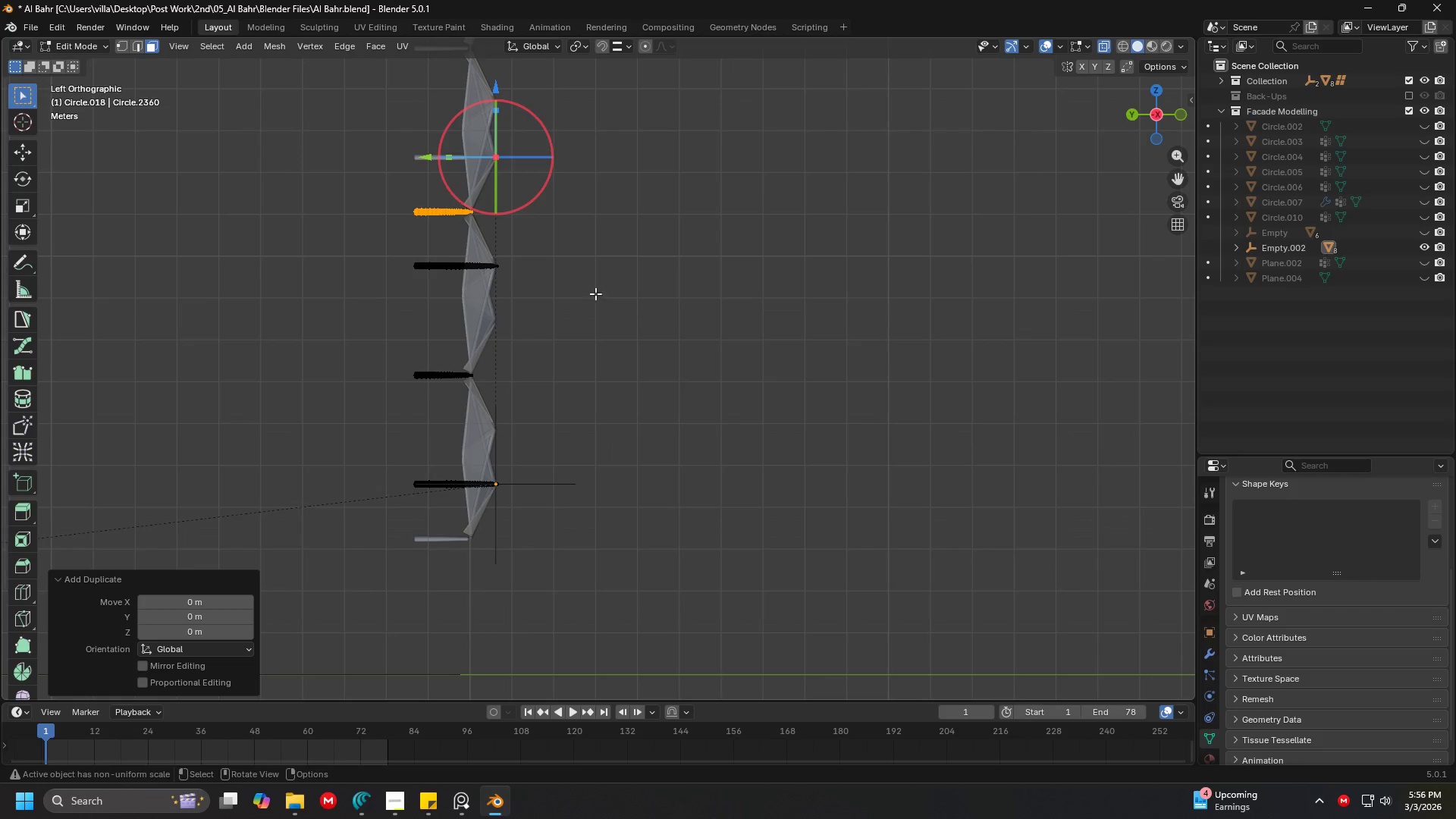 
key(Control+1)
 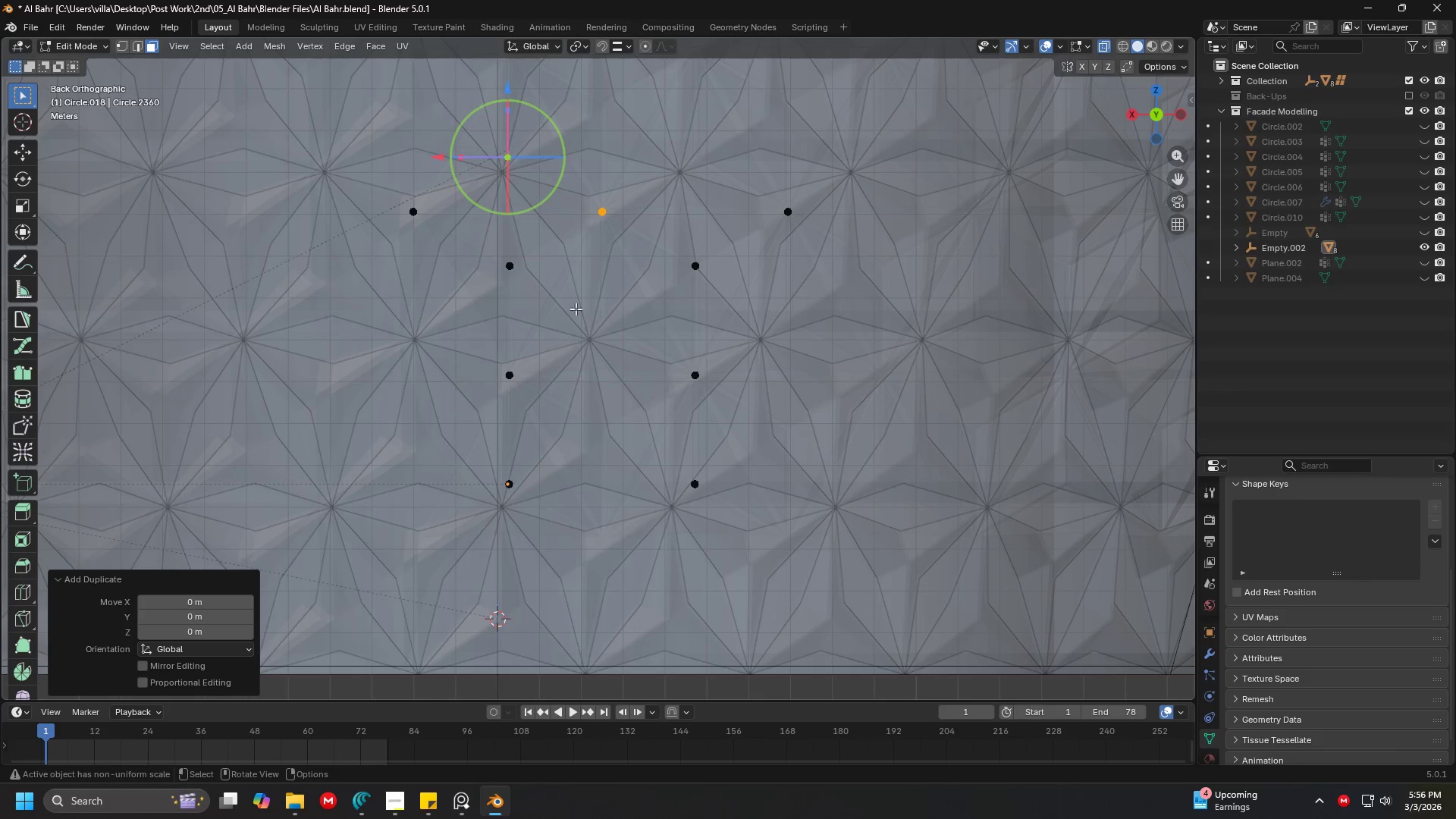 
hold_key(key=ShiftLeft, duration=0.41)
 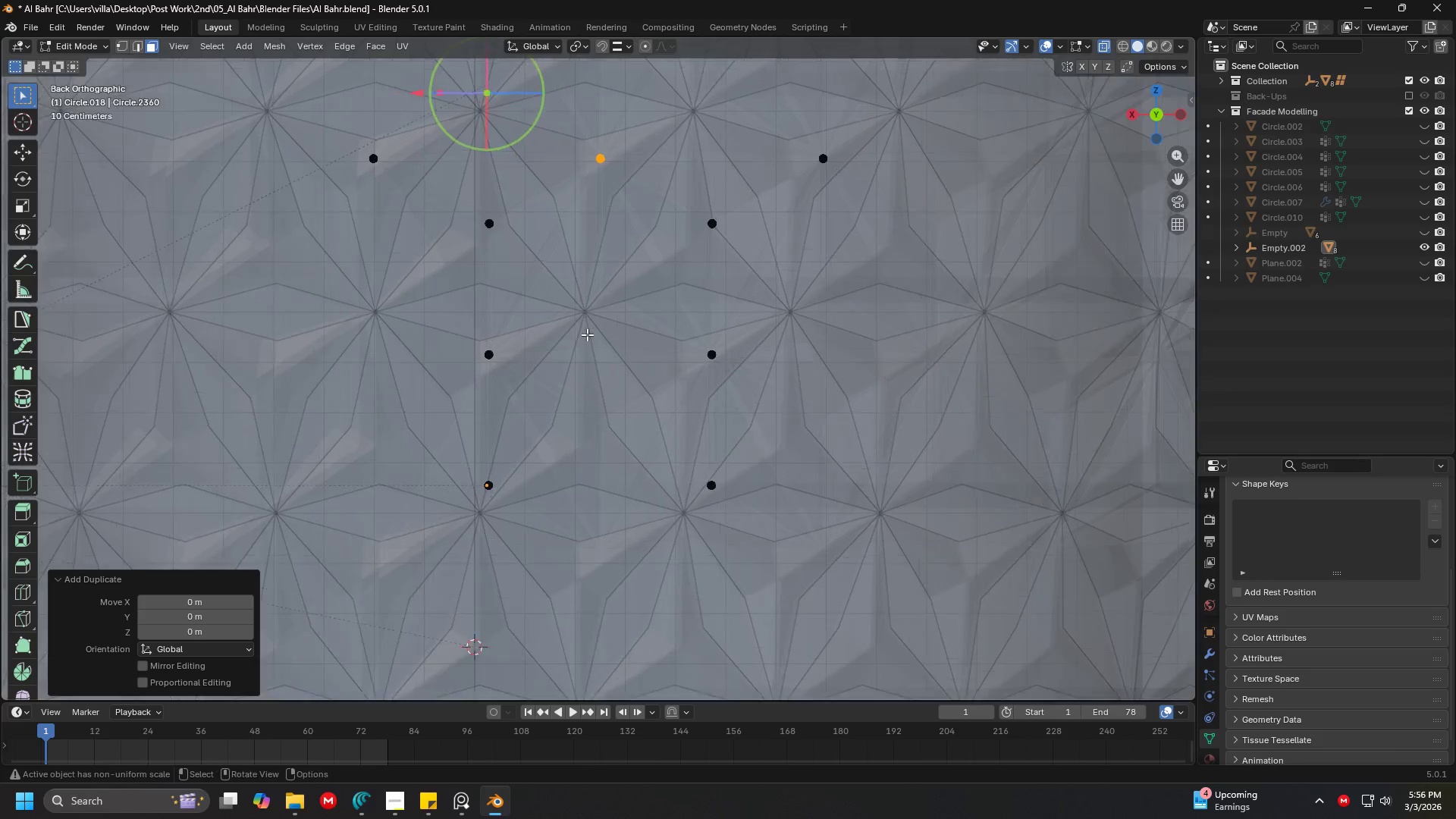 
key(Shift+ShiftLeft)
 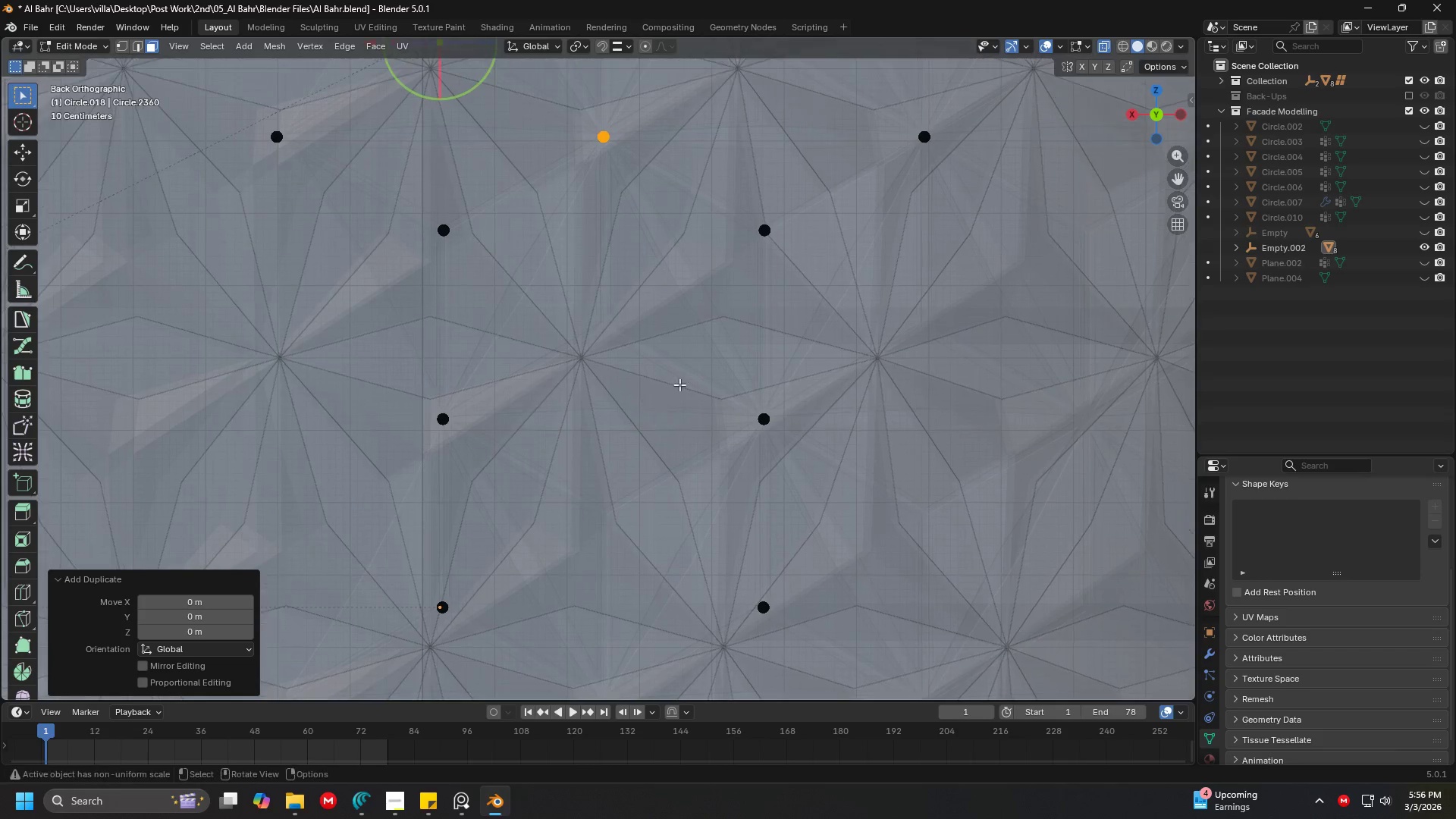 
scroll: coordinate [587, 334], scroll_direction: up, amount: 3.0
 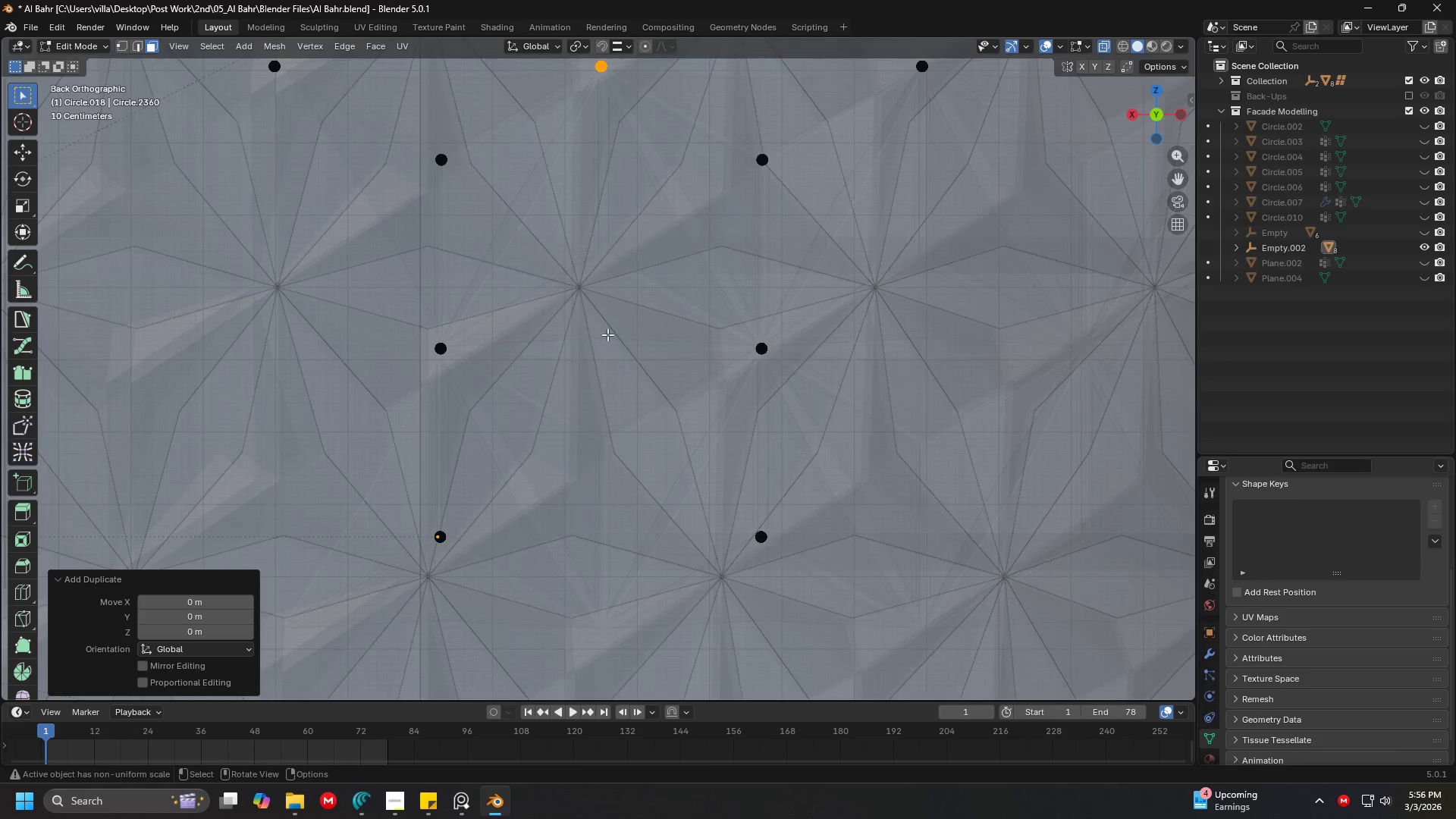 
scroll: coordinate [956, 216], scroll_direction: down, amount: 2.0
 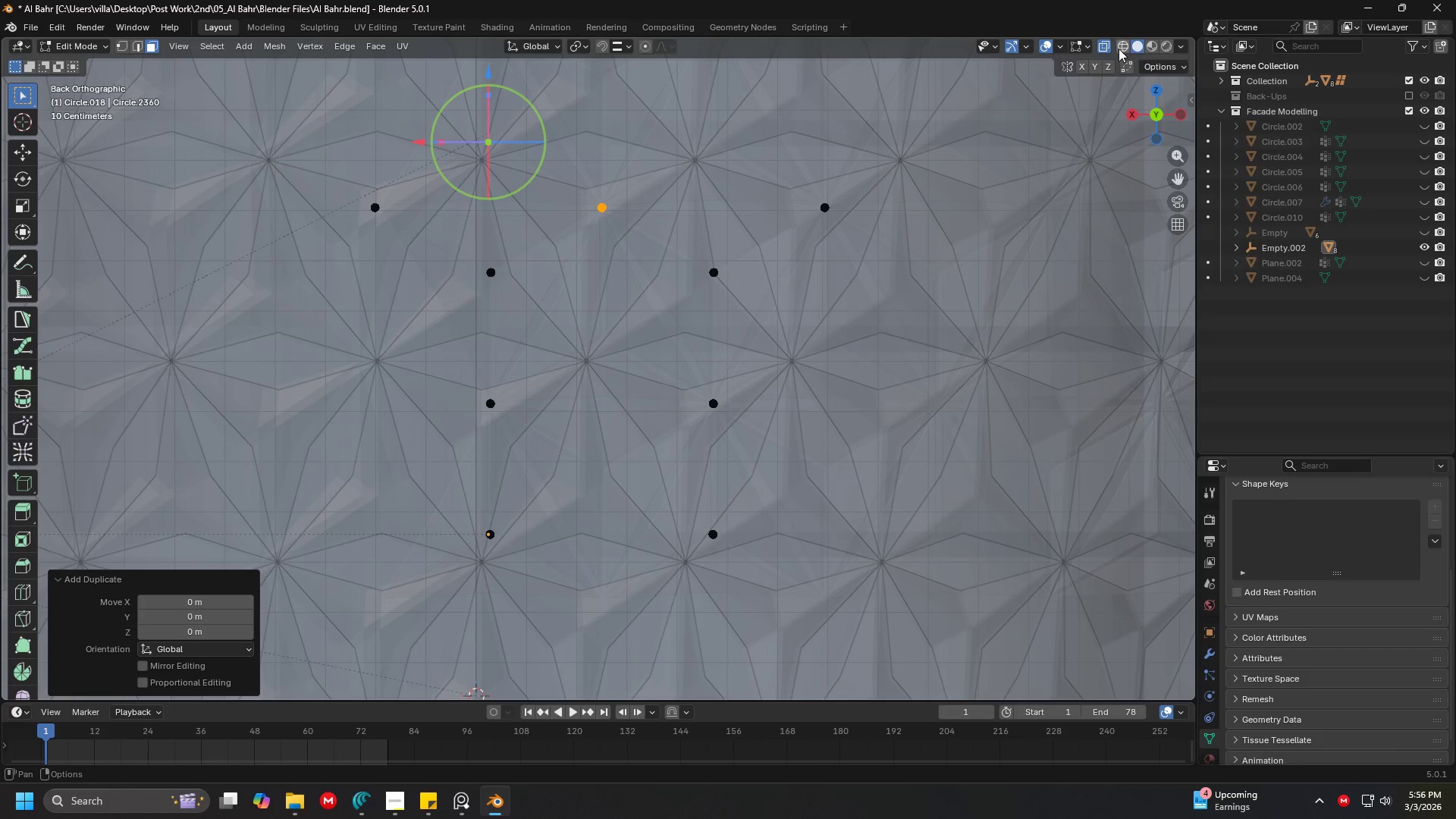 
left_click([1101, 46])
 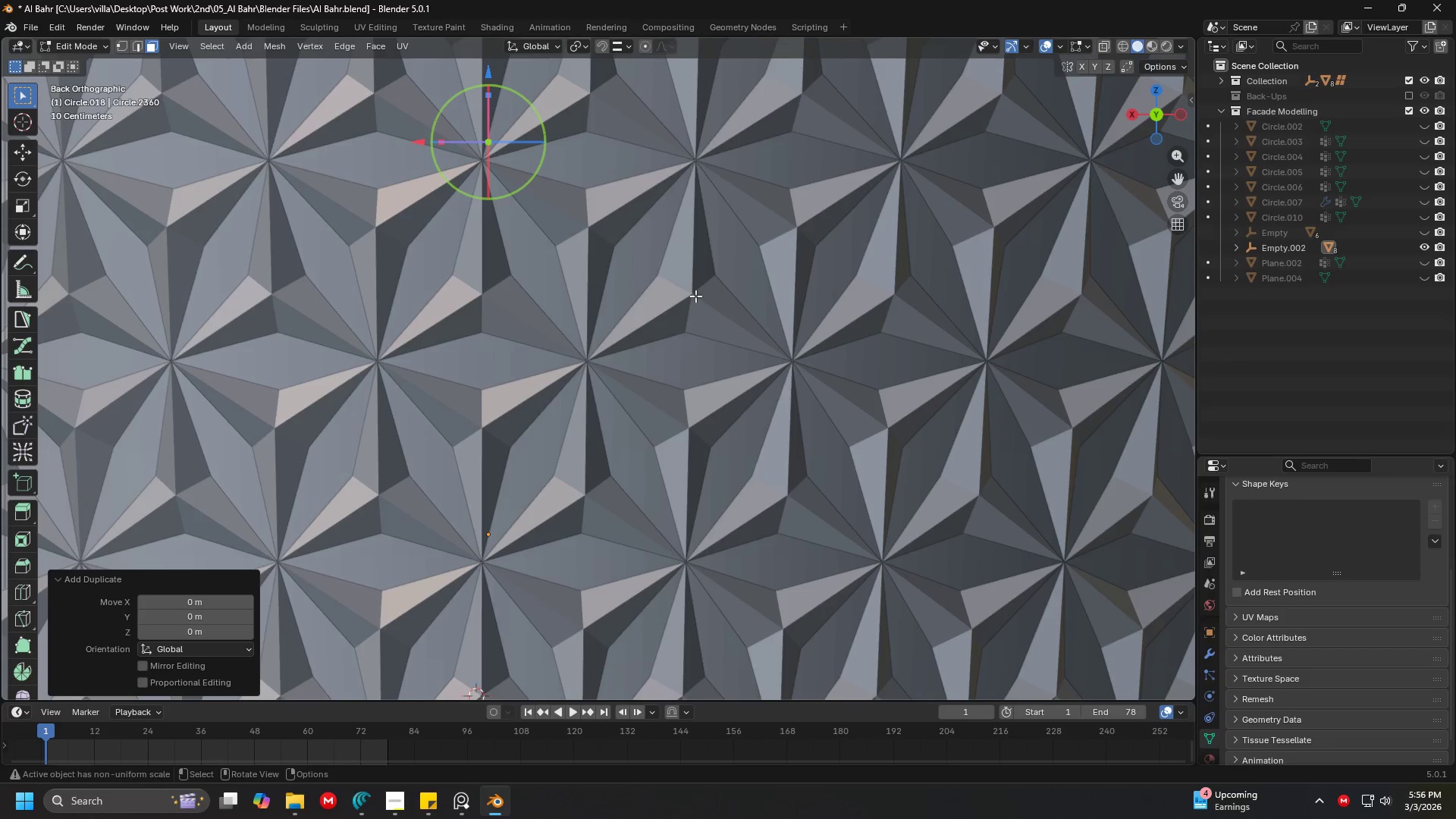 
hold_key(key=ShiftLeft, duration=0.33)
 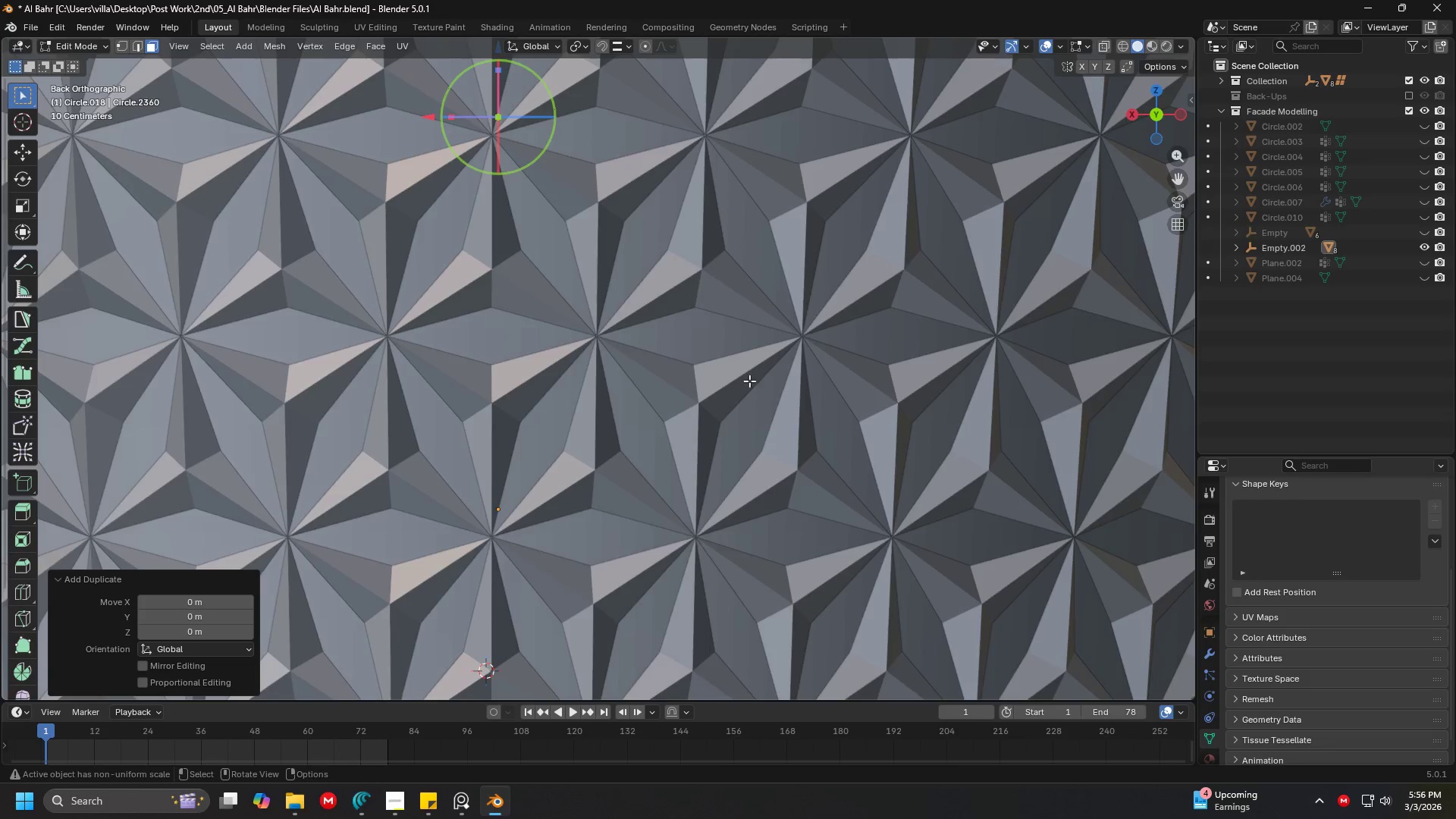 
scroll: coordinate [625, 394], scroll_direction: down, amount: 5.0
 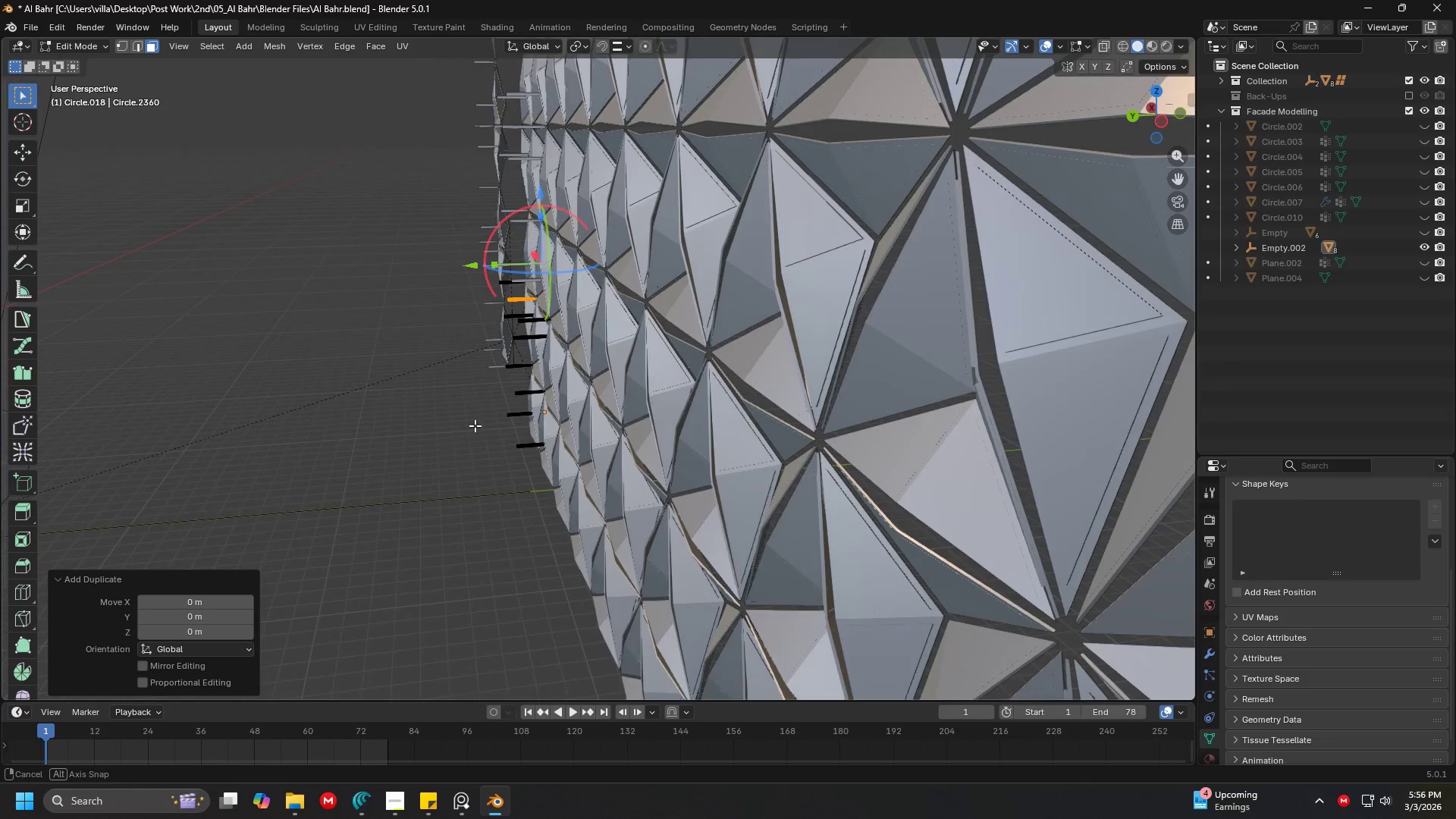 
key(Shift+ShiftLeft)
 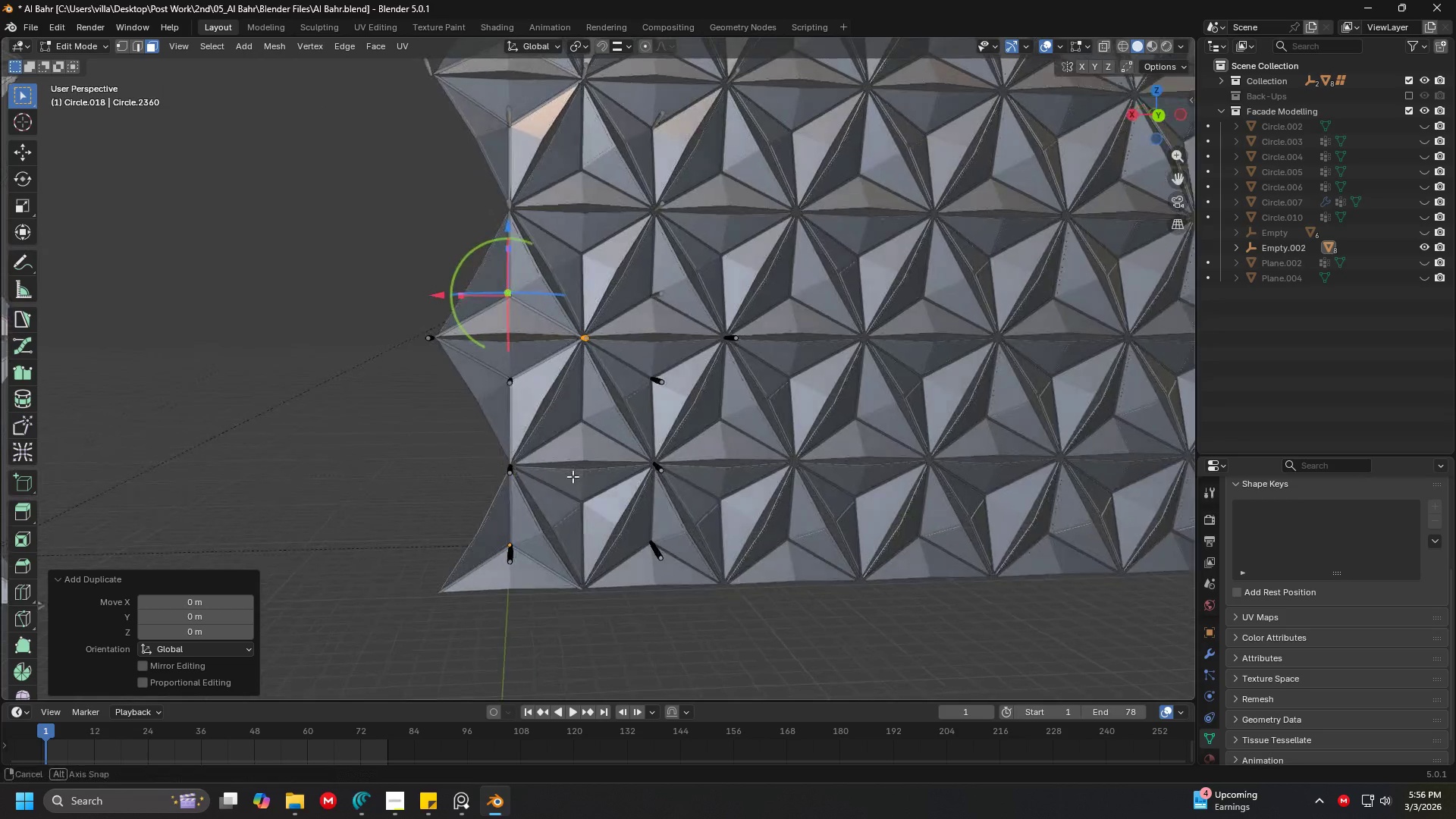 
scroll: coordinate [560, 472], scroll_direction: up, amount: 5.0
 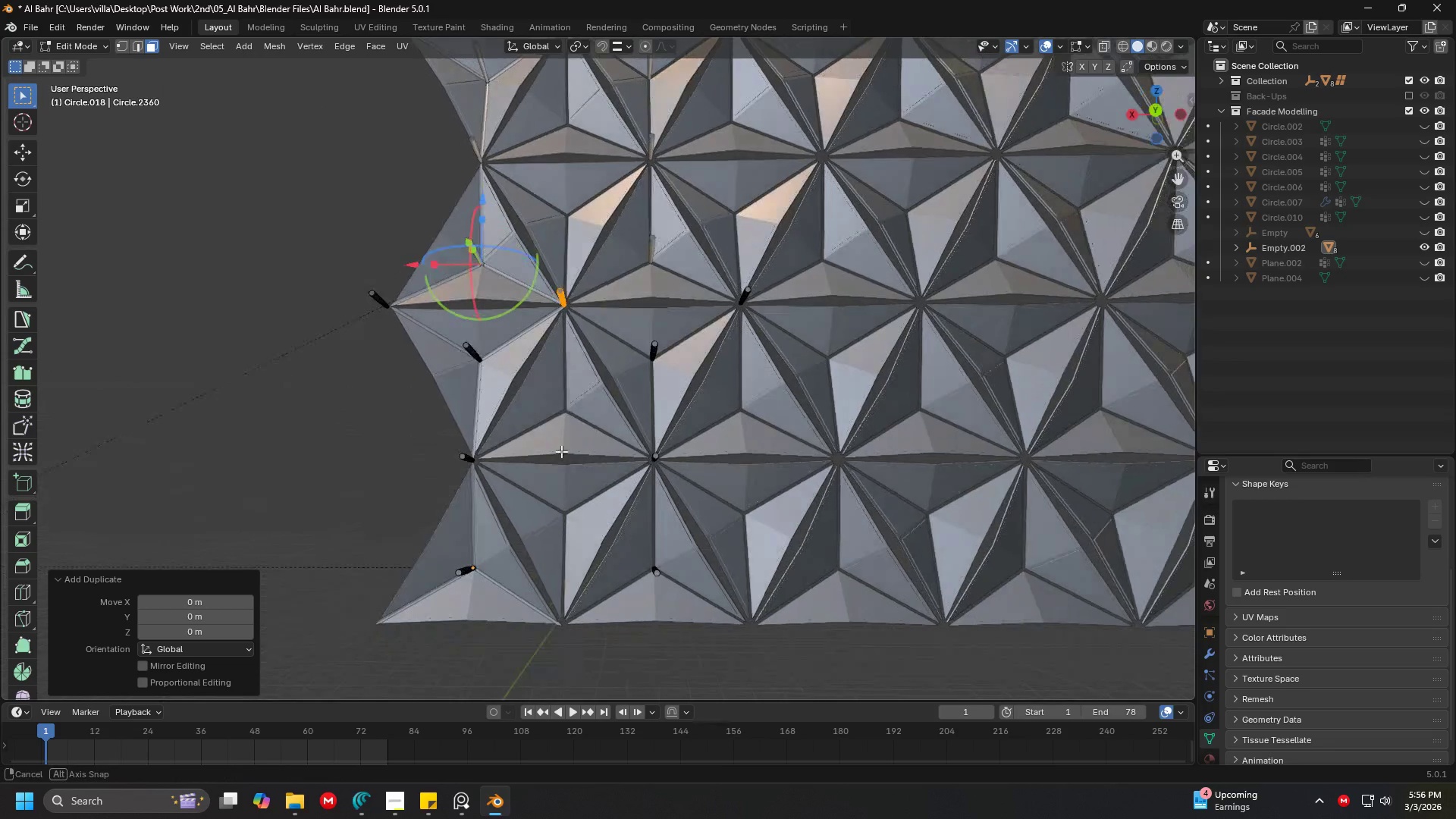 
key(1)
 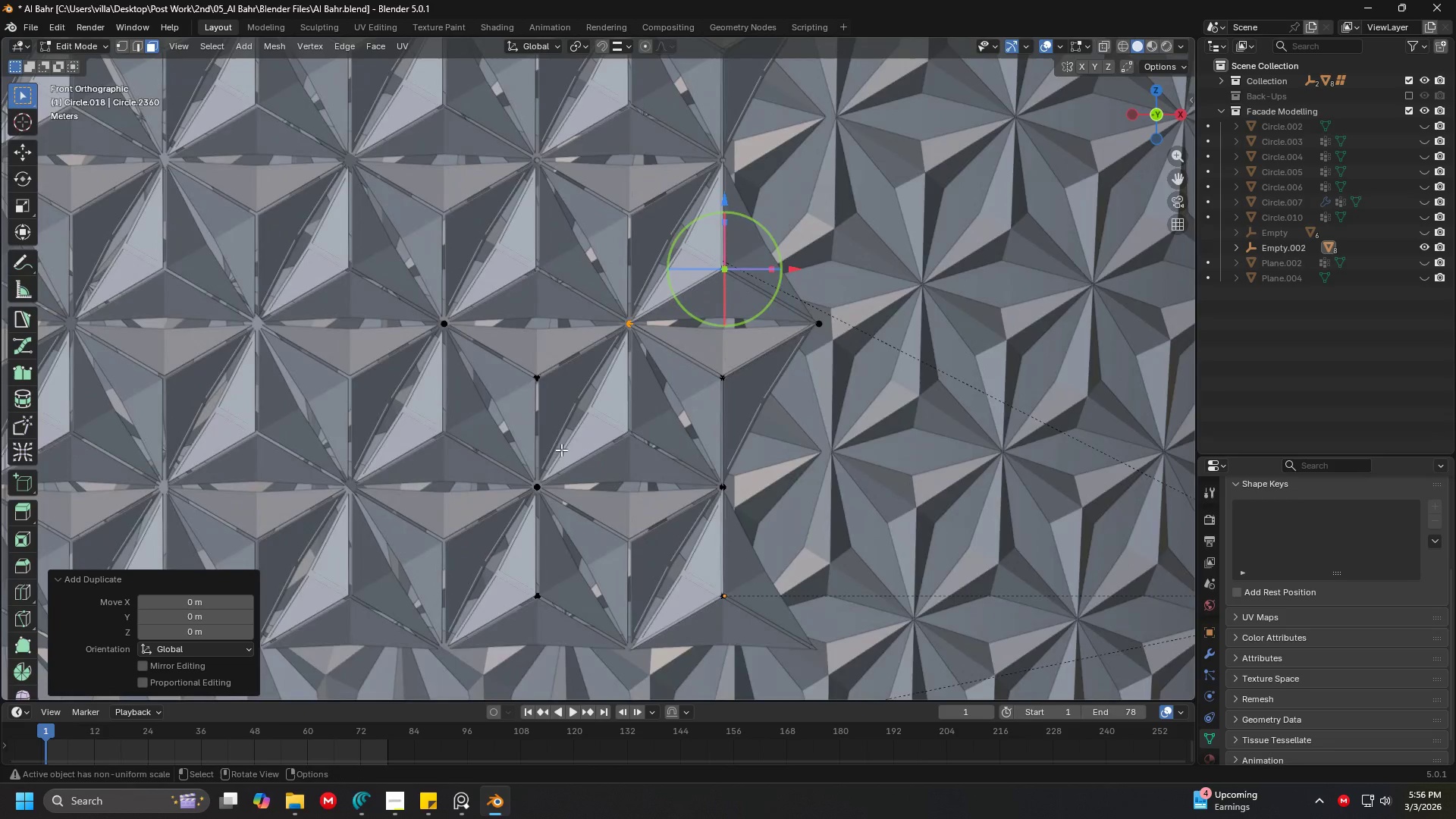 
scroll: coordinate [561, 450], scroll_direction: up, amount: 1.0
 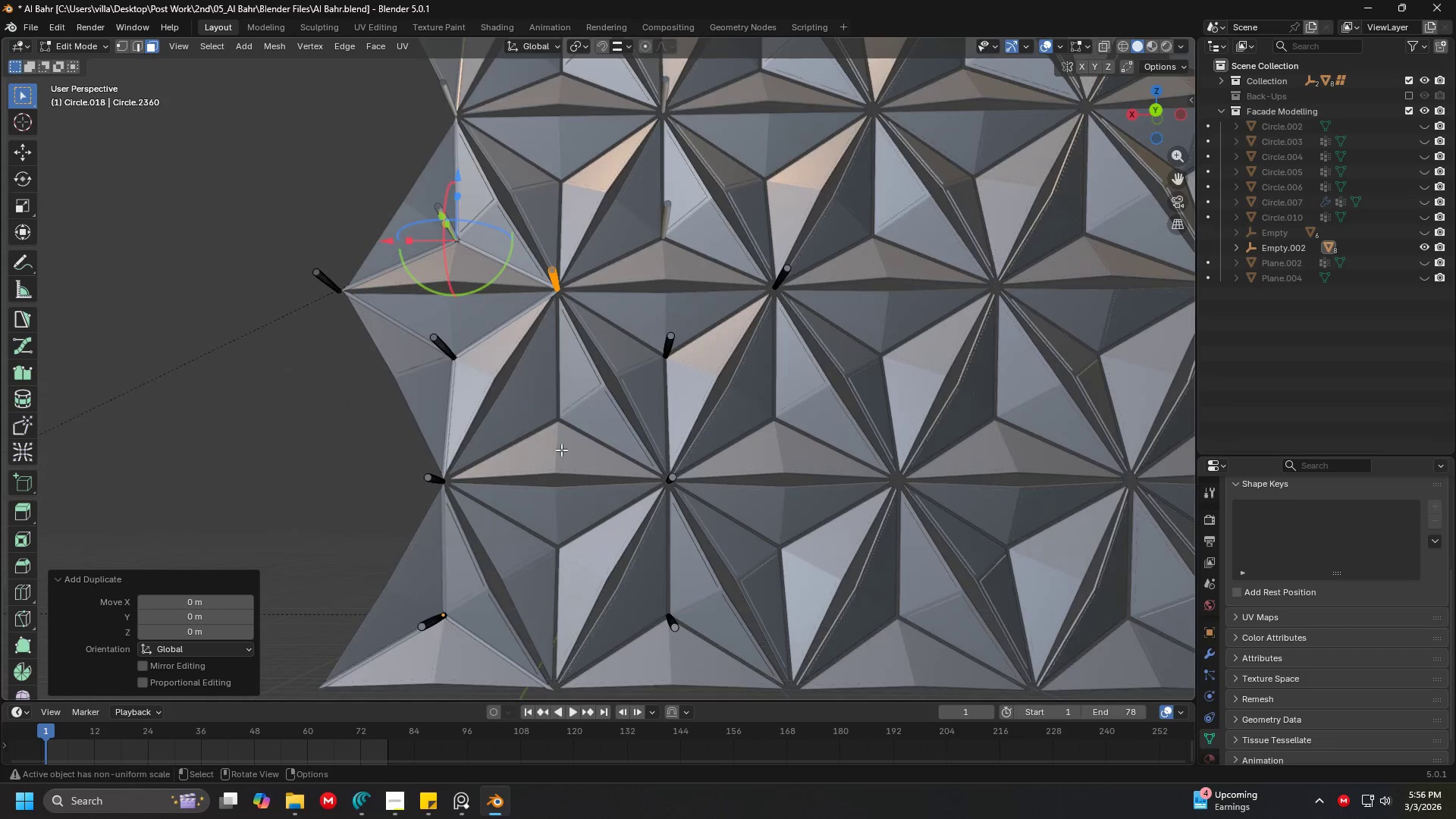 
key(3)
 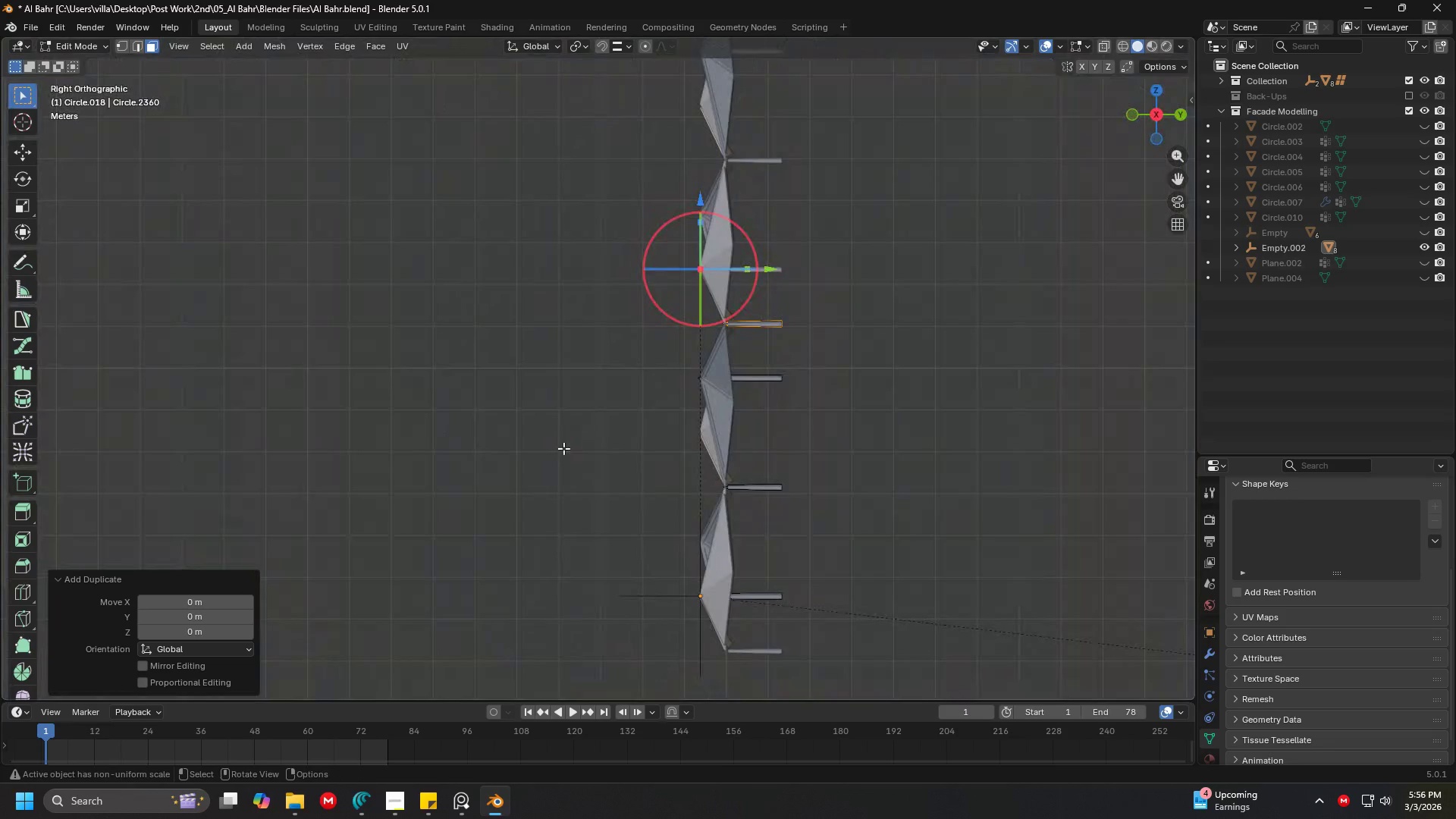 
key(1)
 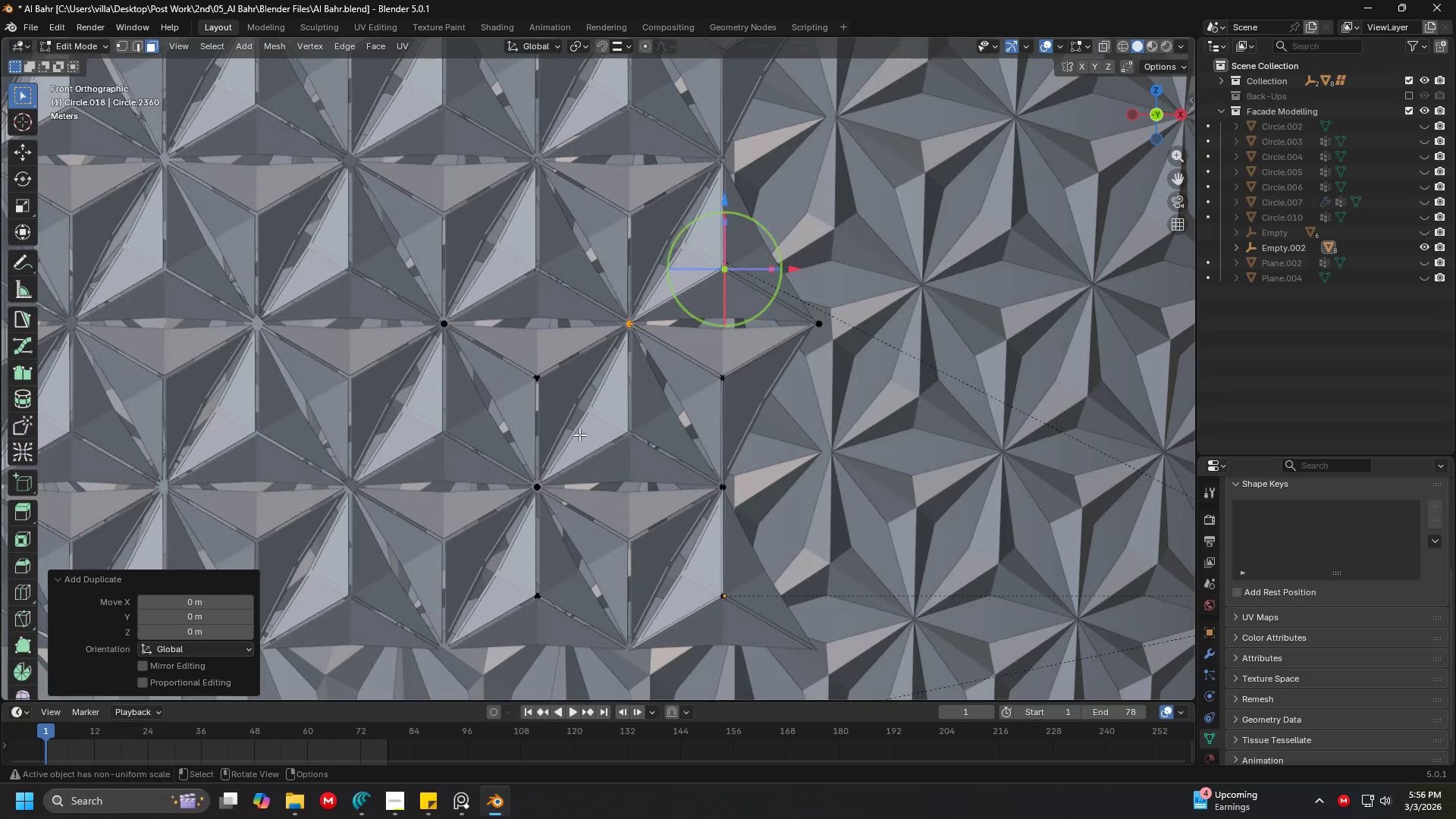 
key(Control+1)
 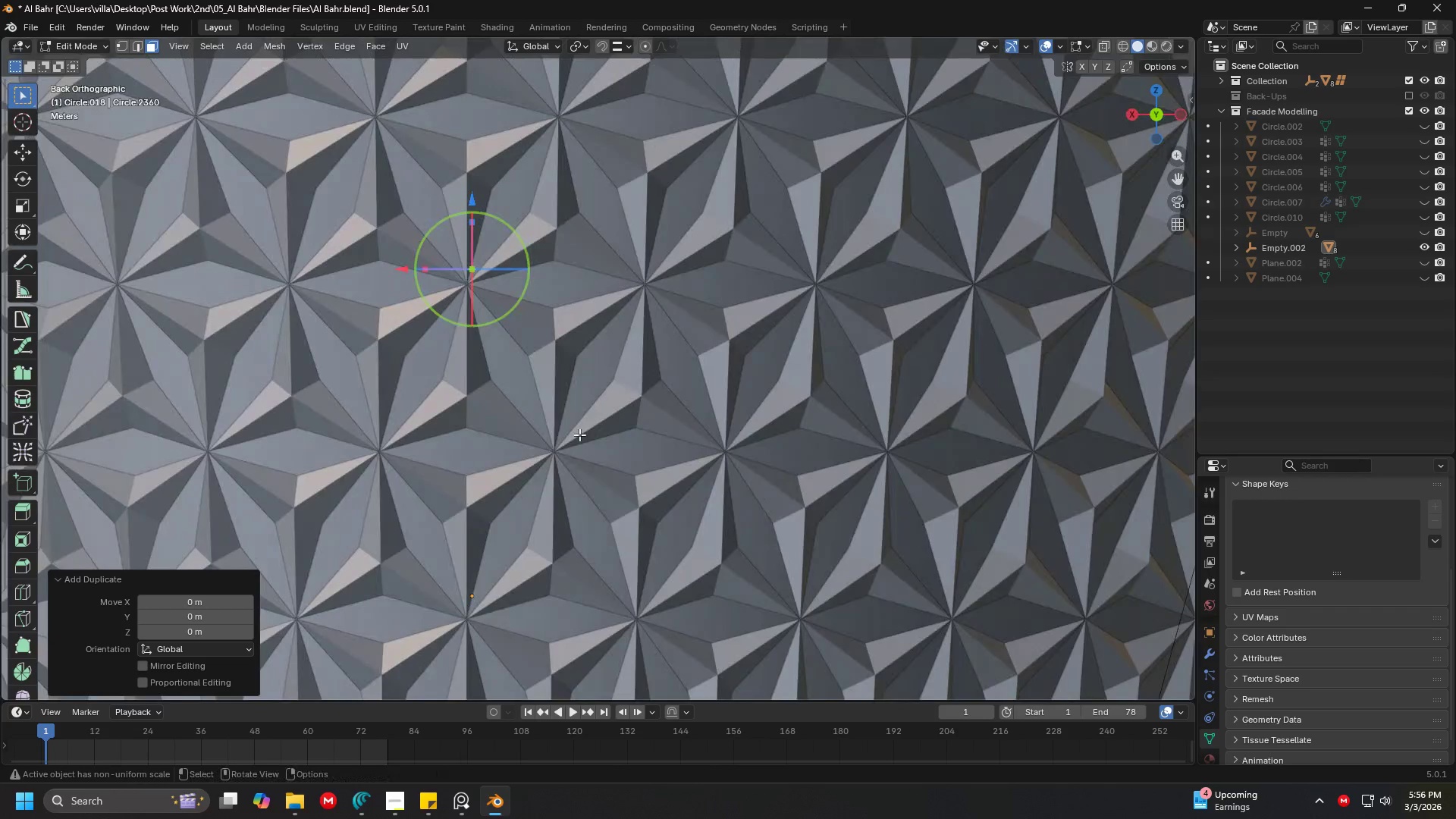 
hold_key(key=ShiftLeft, duration=0.31)
scroll: coordinate [621, 377], scroll_direction: down, amount: 9.0
 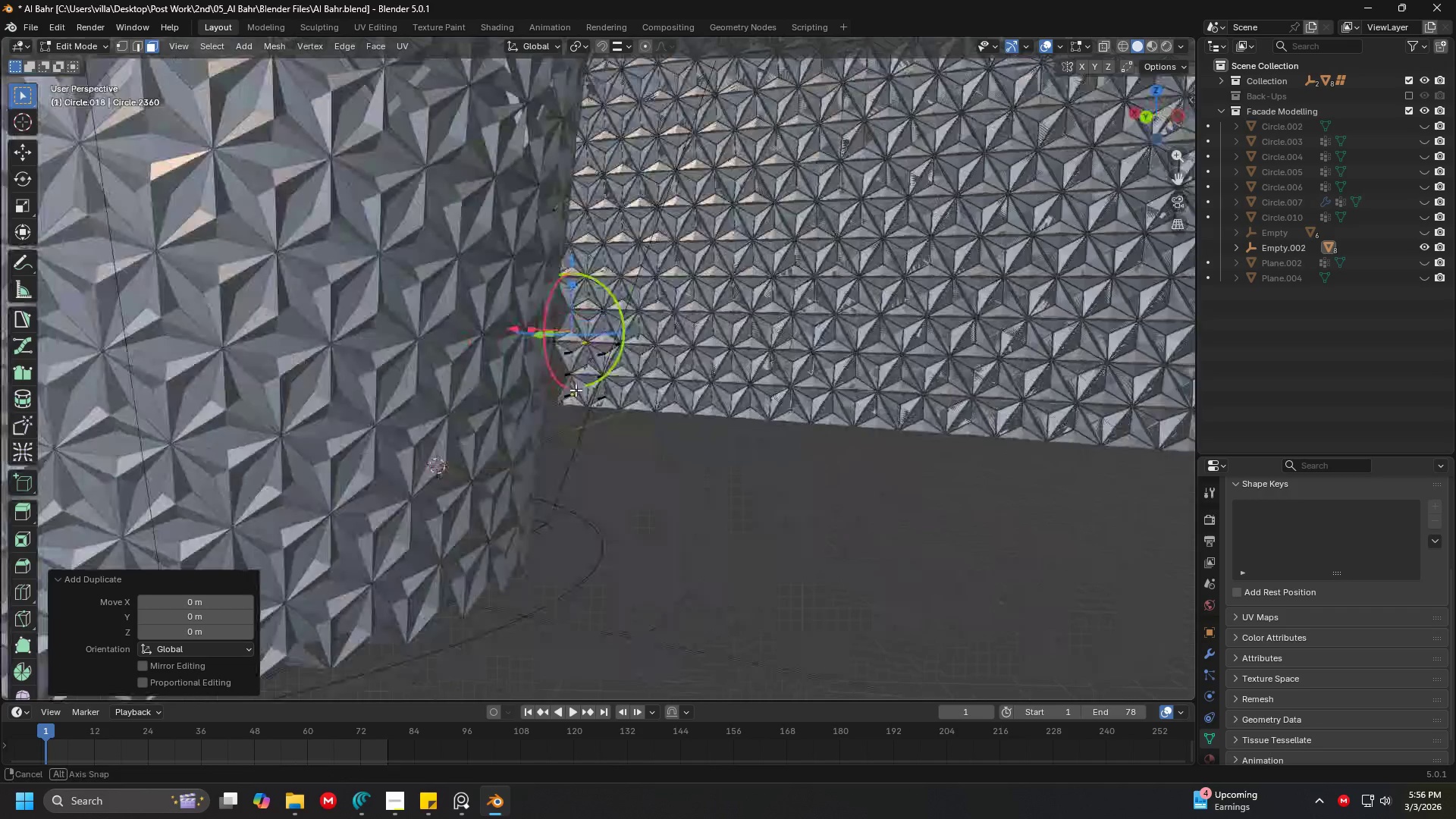 
key(Shift+ShiftLeft)
 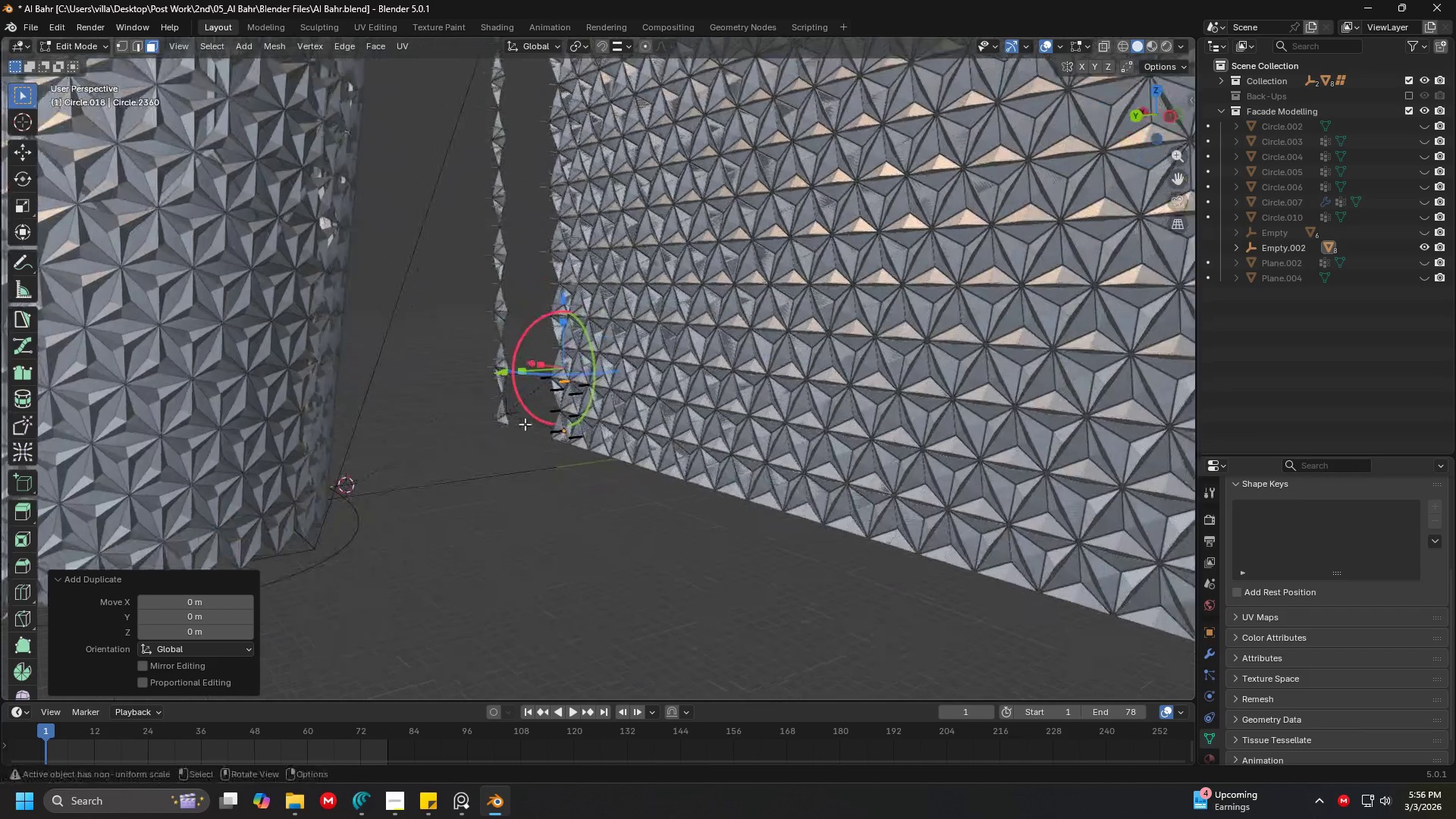 
key(Shift+ShiftLeft)
 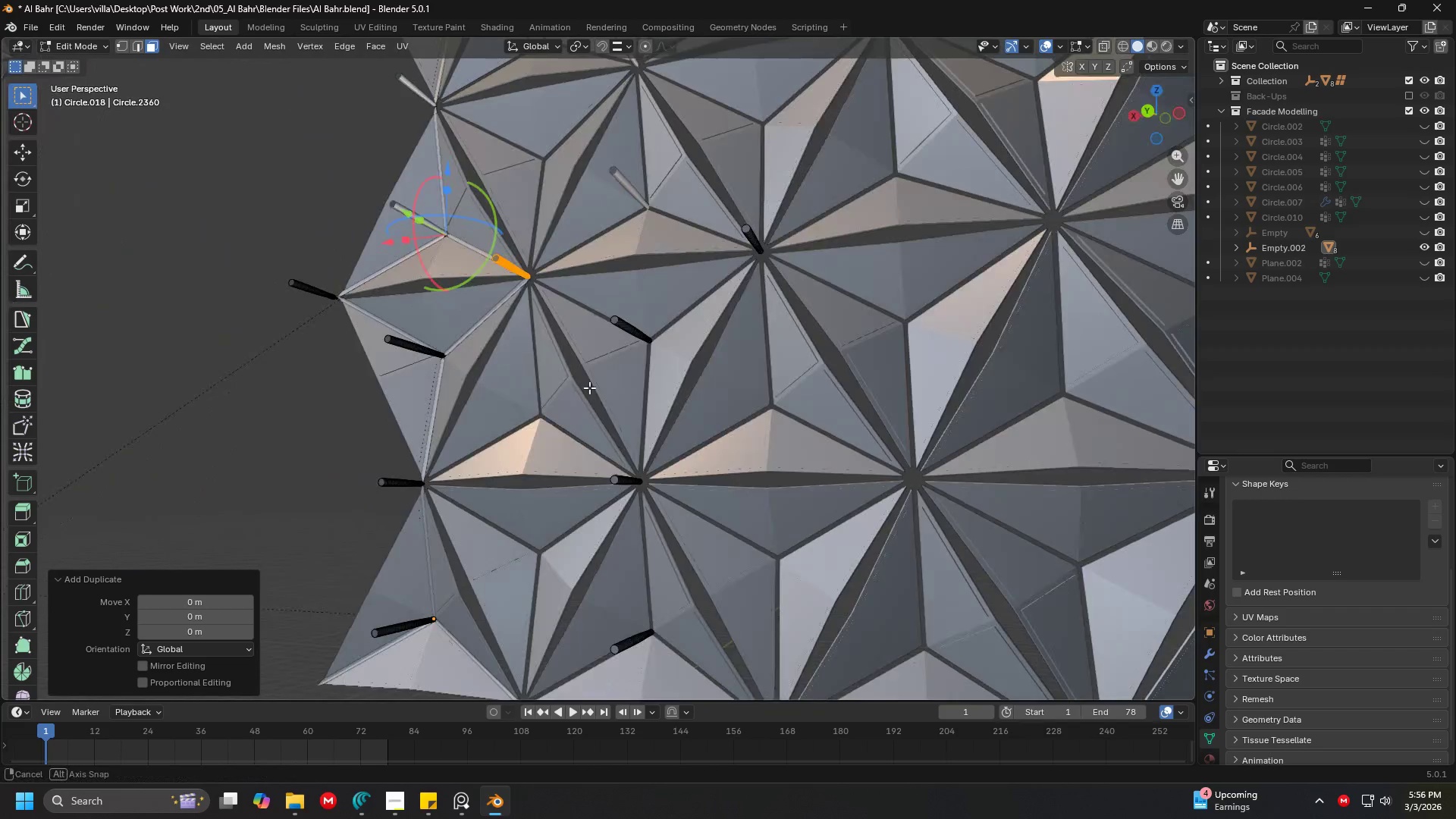 
scroll: coordinate [570, 466], scroll_direction: up, amount: 11.0
 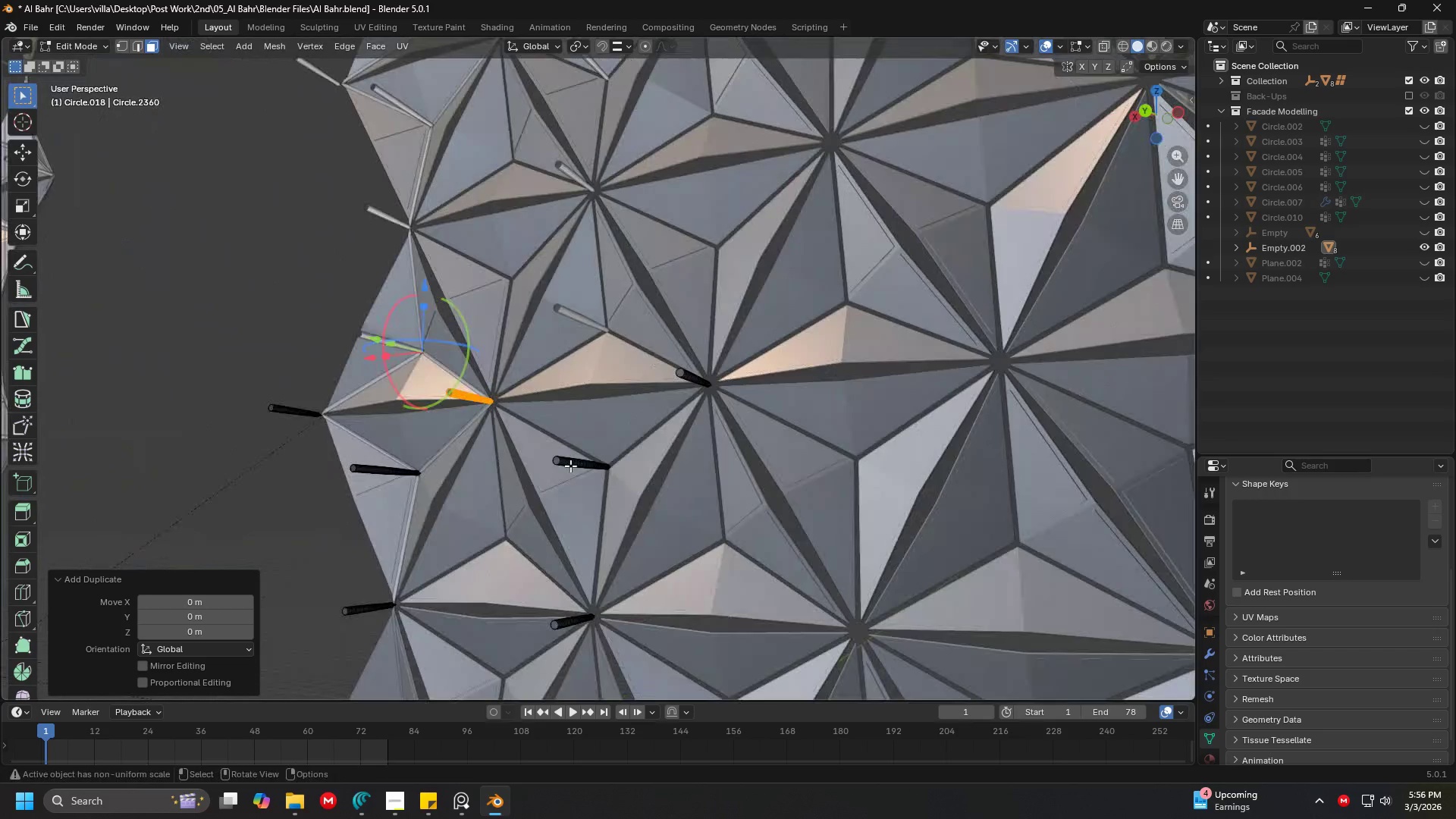 
key(Shift+ShiftLeft)
 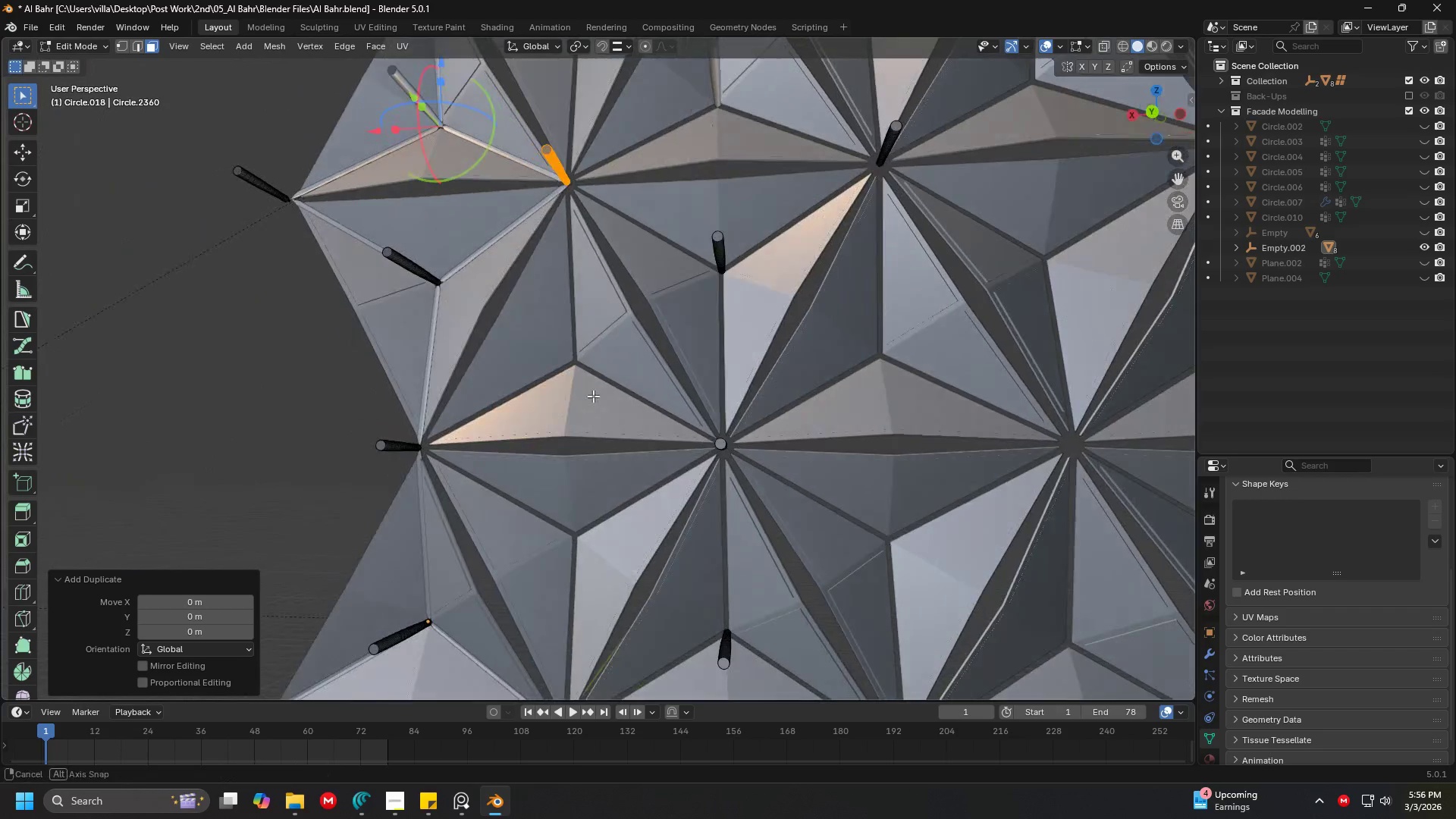 
scroll: coordinate [595, 396], scroll_direction: up, amount: 5.0
 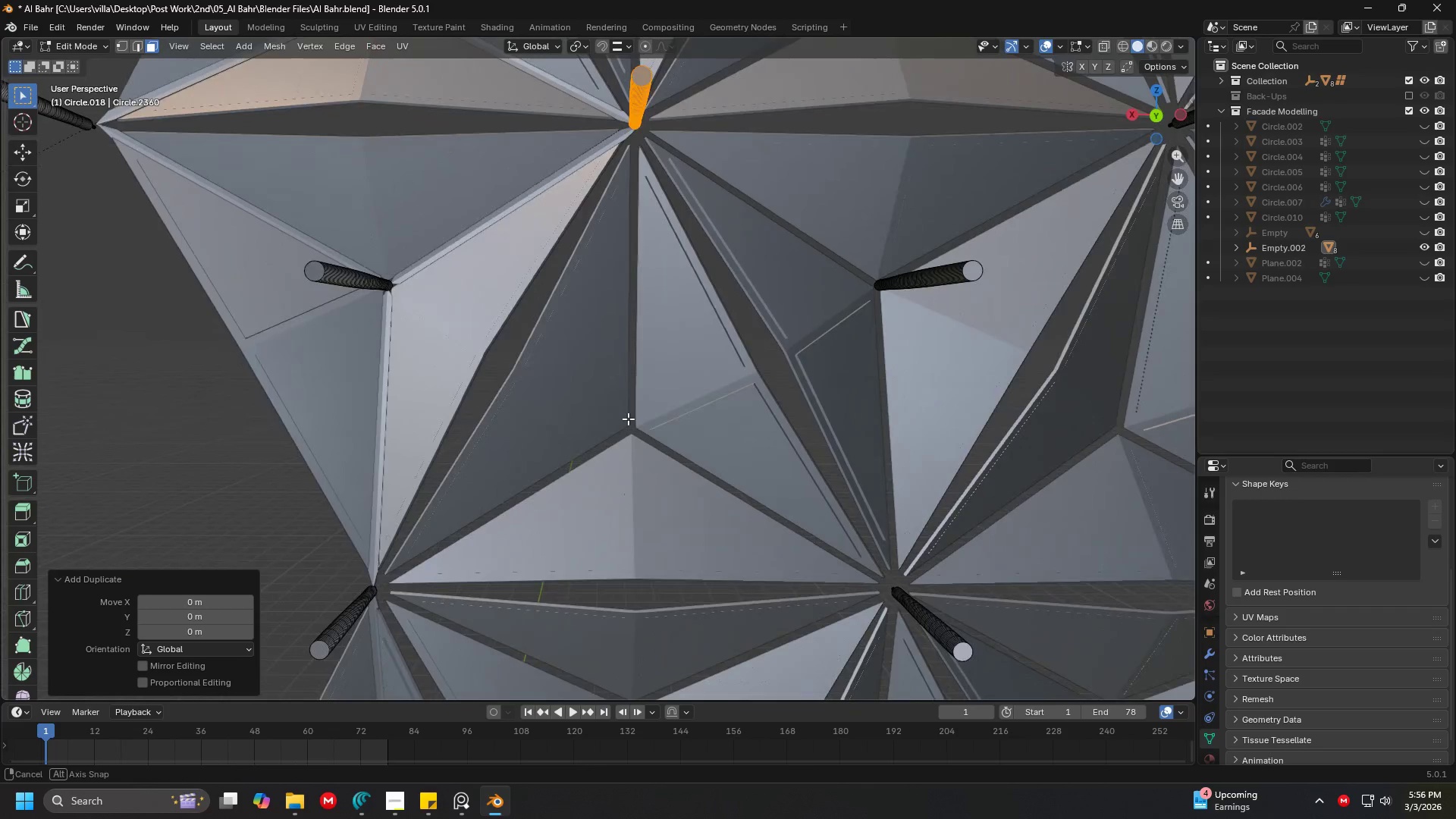 
key(Shift+ShiftLeft)
 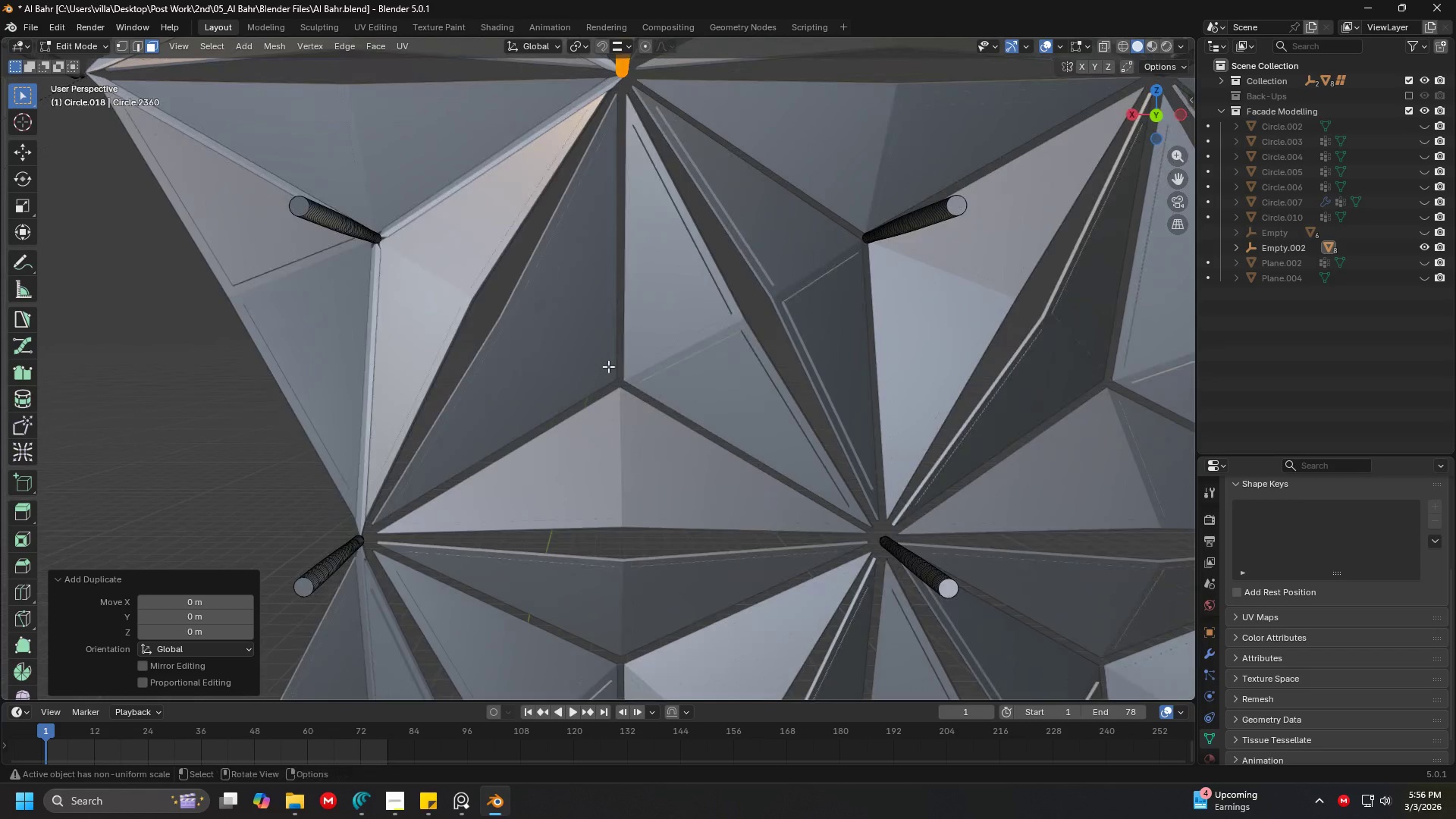 
key(Shift+D)
 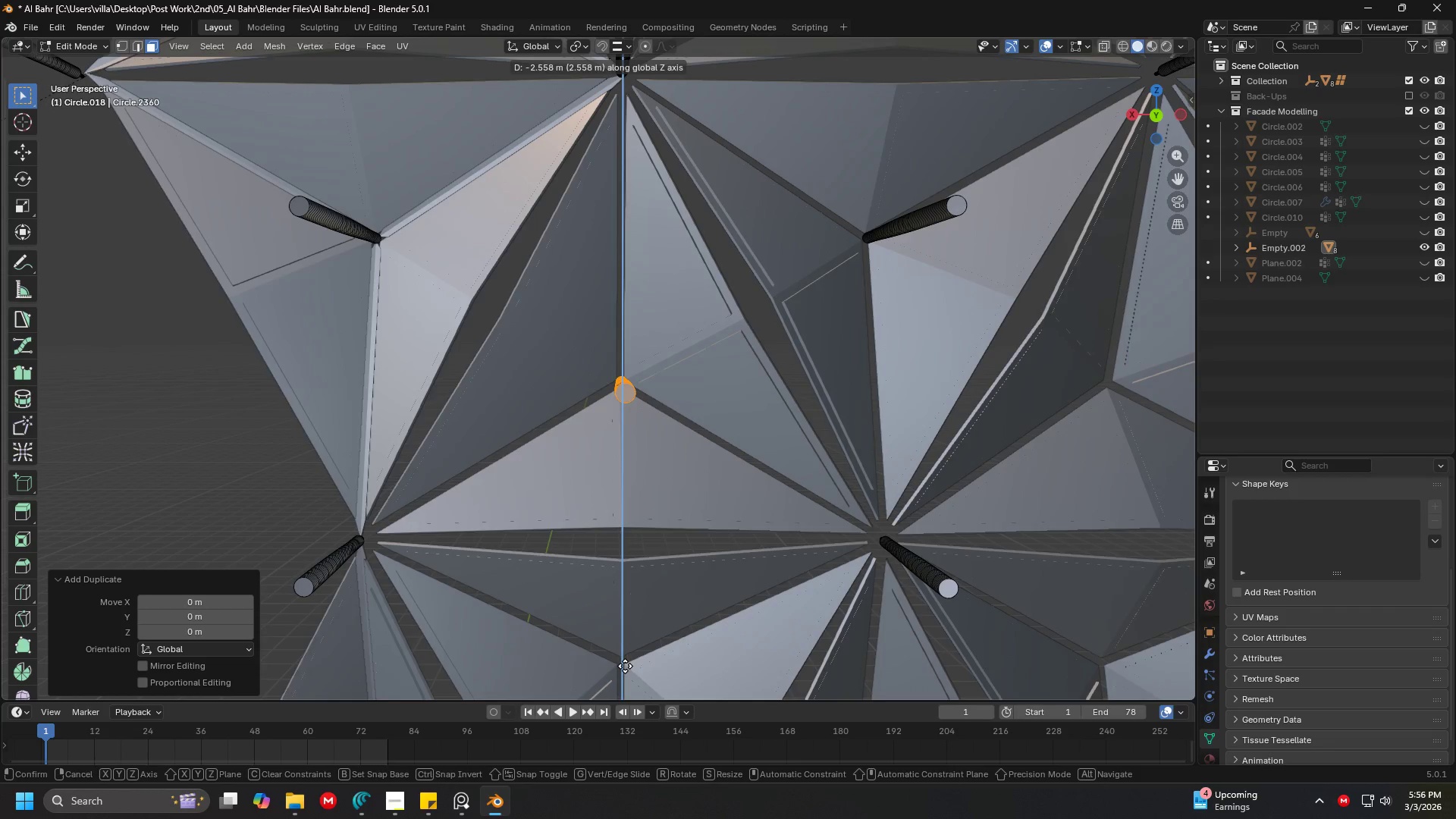 
left_click([625, 667])
 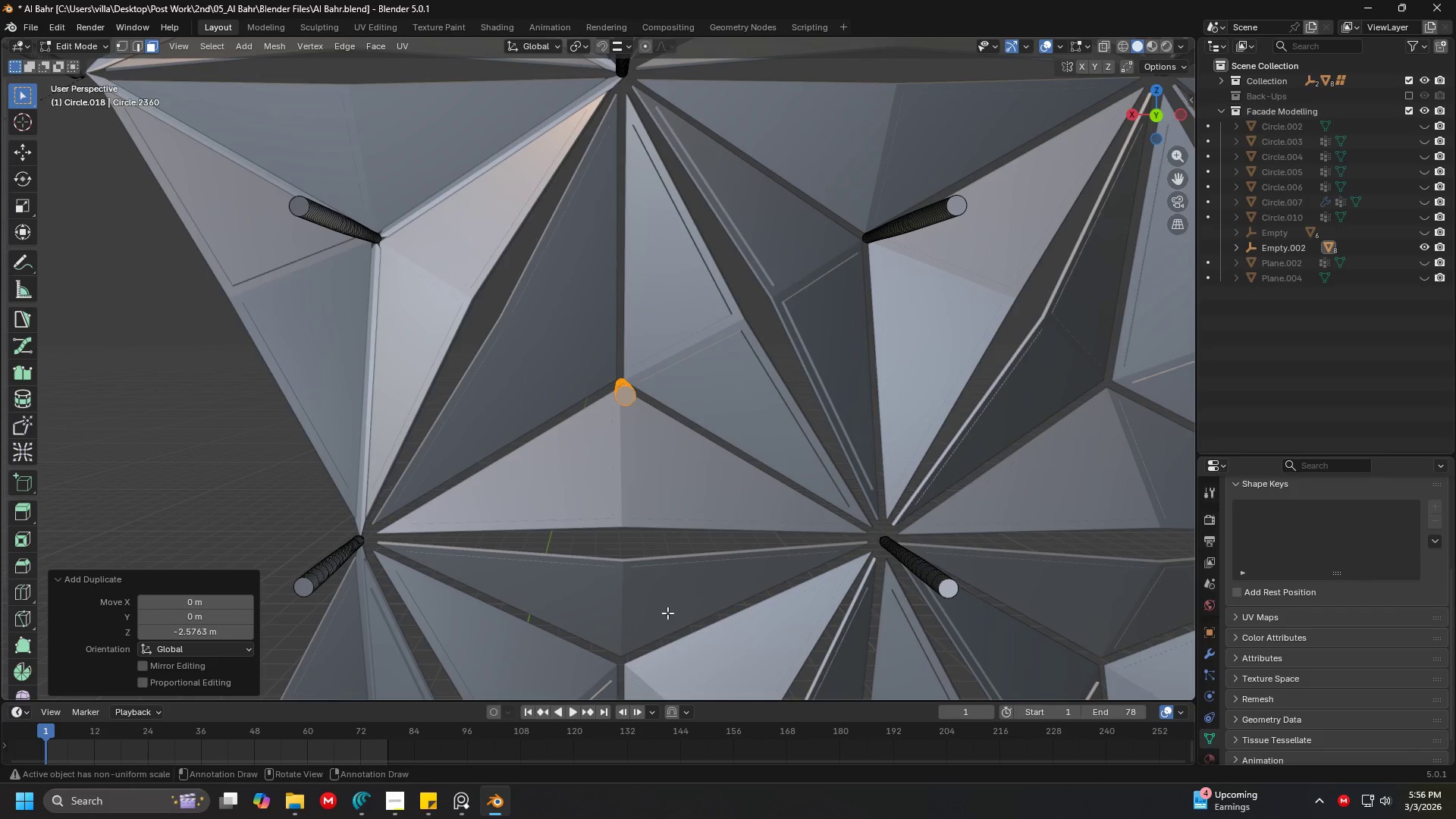 
key(Shift+ShiftLeft)
 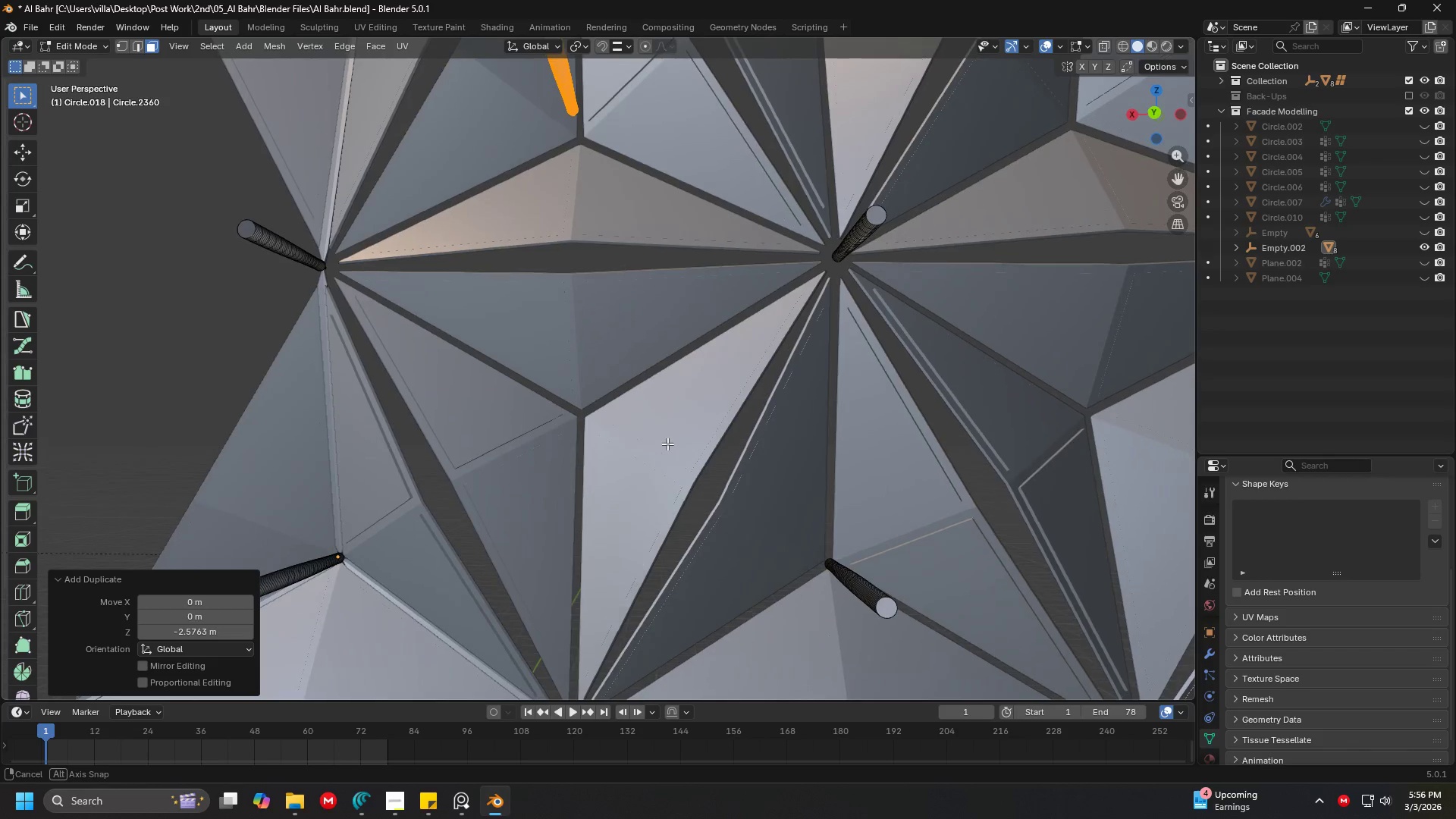 
key(Shift+D)
 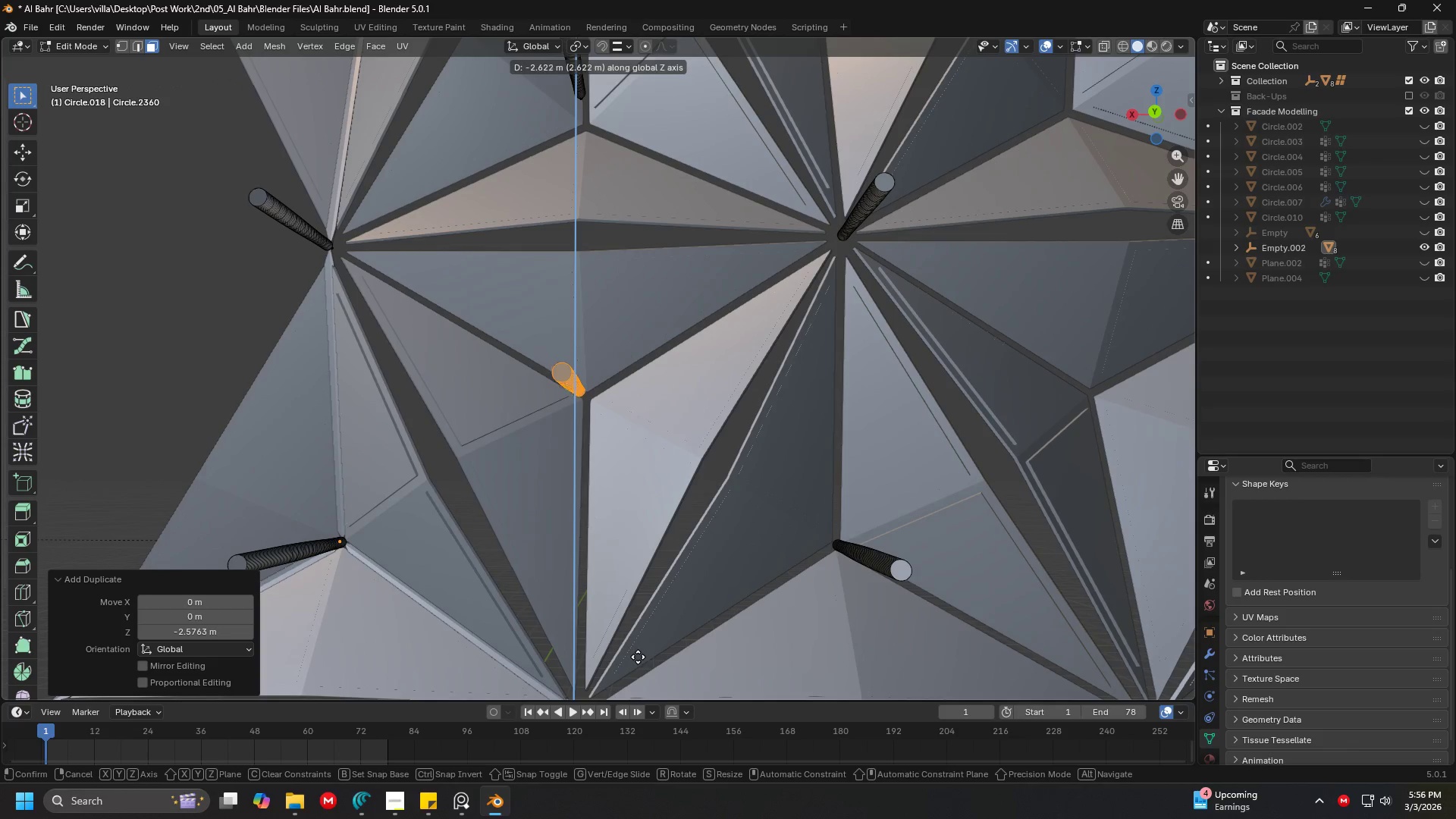 
left_click([638, 662])
 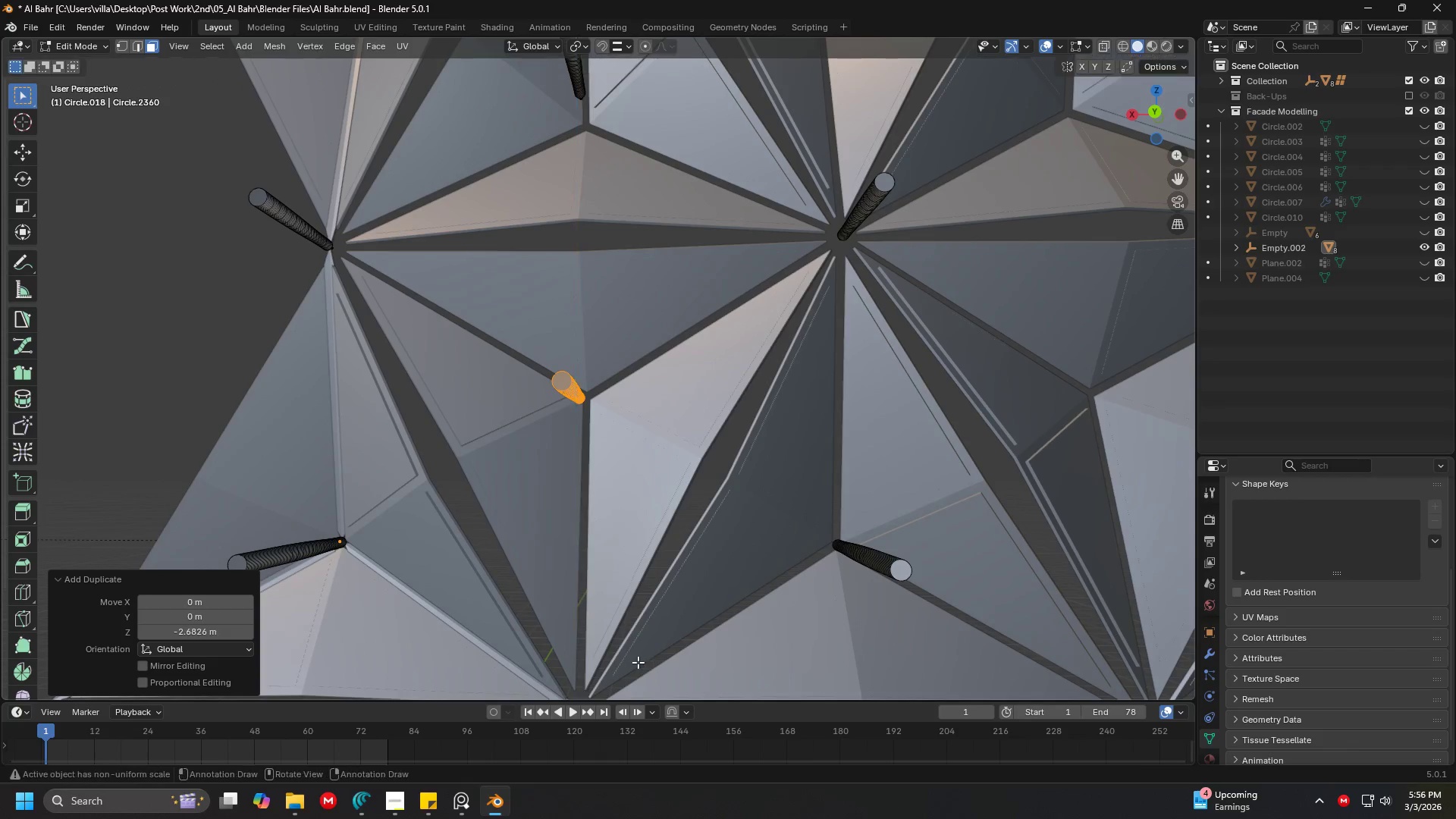 
key(Shift+ShiftLeft)
 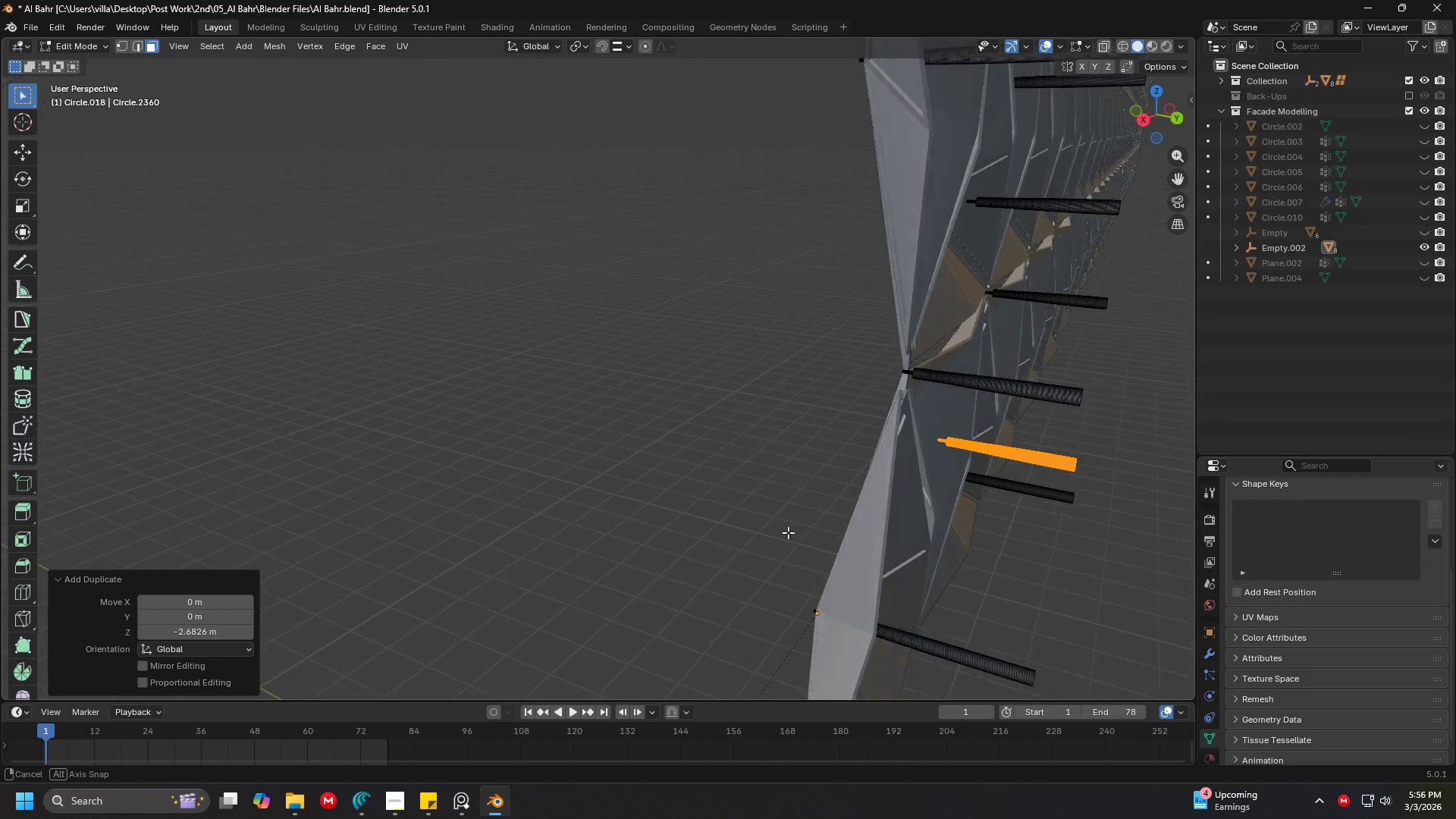 
scroll: coordinate [702, 493], scroll_direction: down, amount: 2.0
 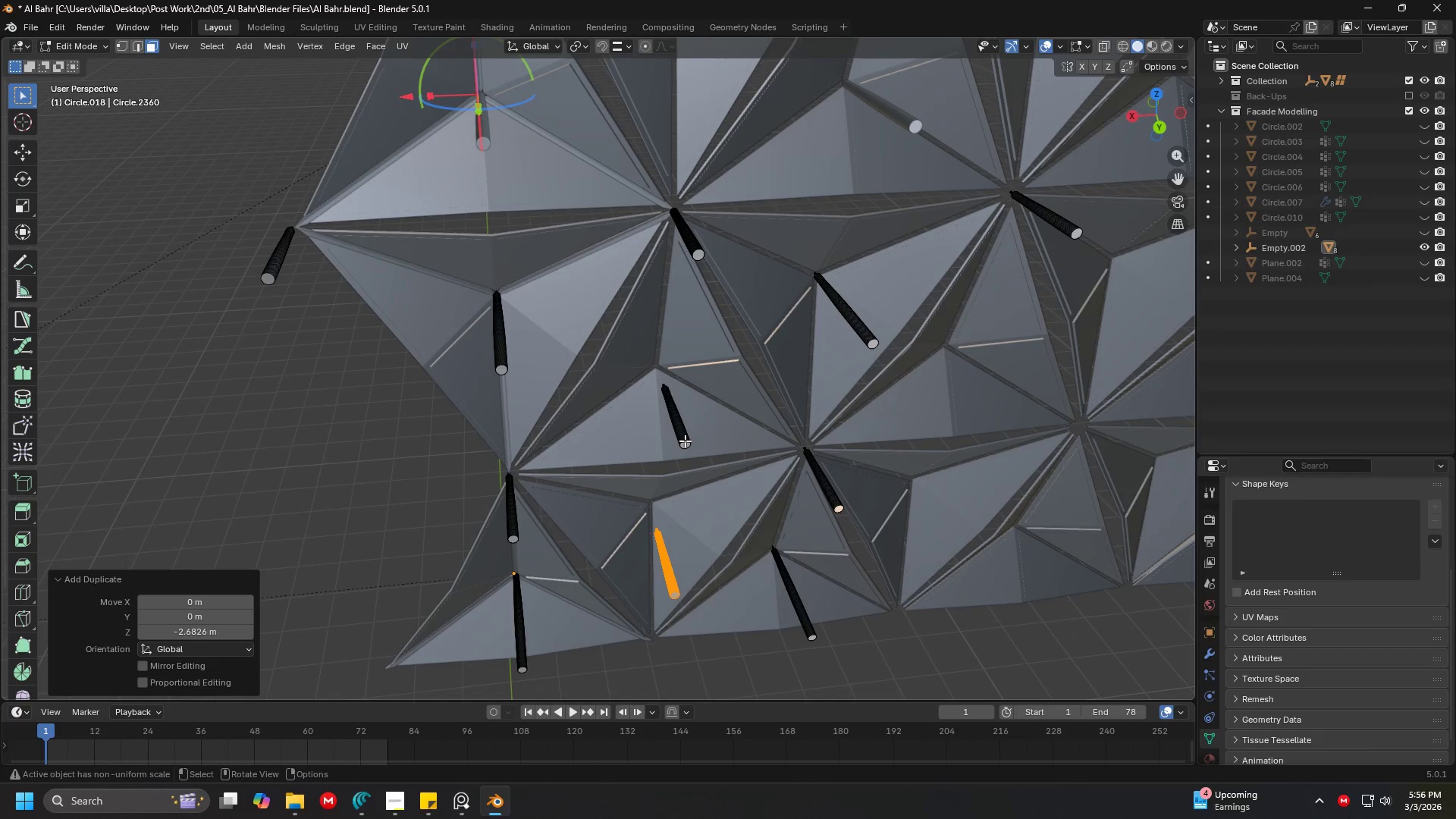 
key(L)
 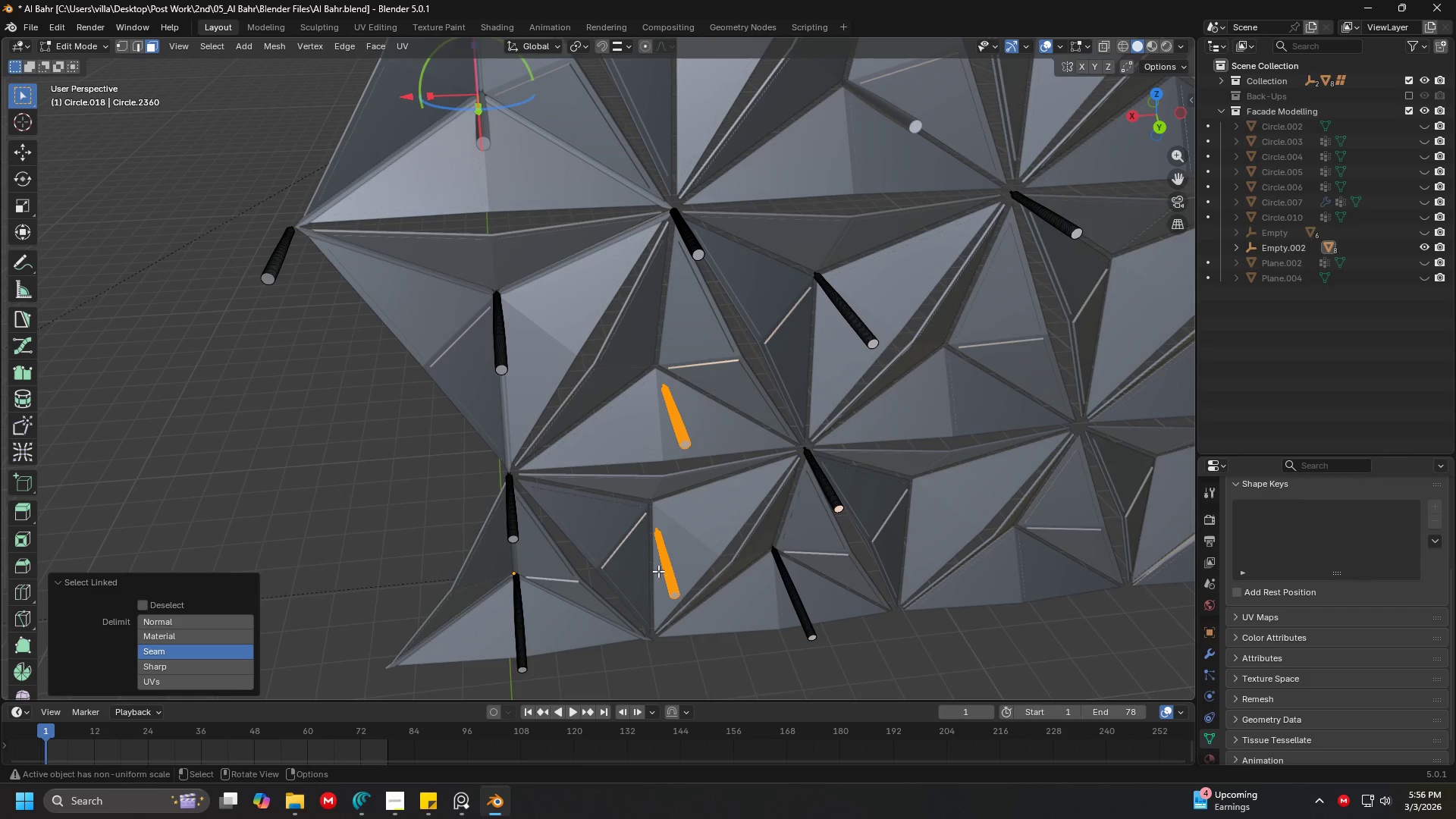 
hold_key(key=ShiftLeft, duration=0.62)
 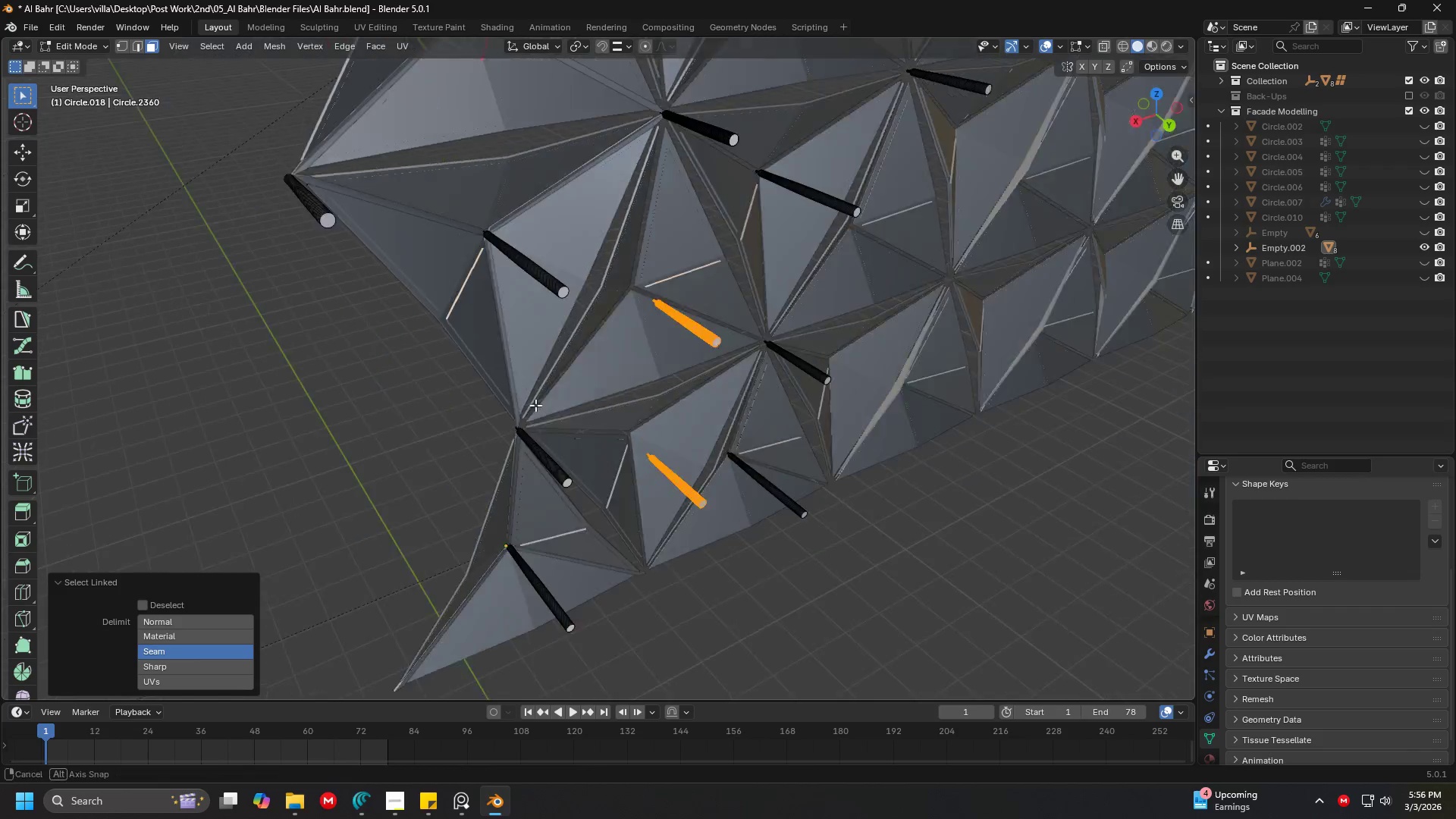 
key(Shift+ShiftLeft)
 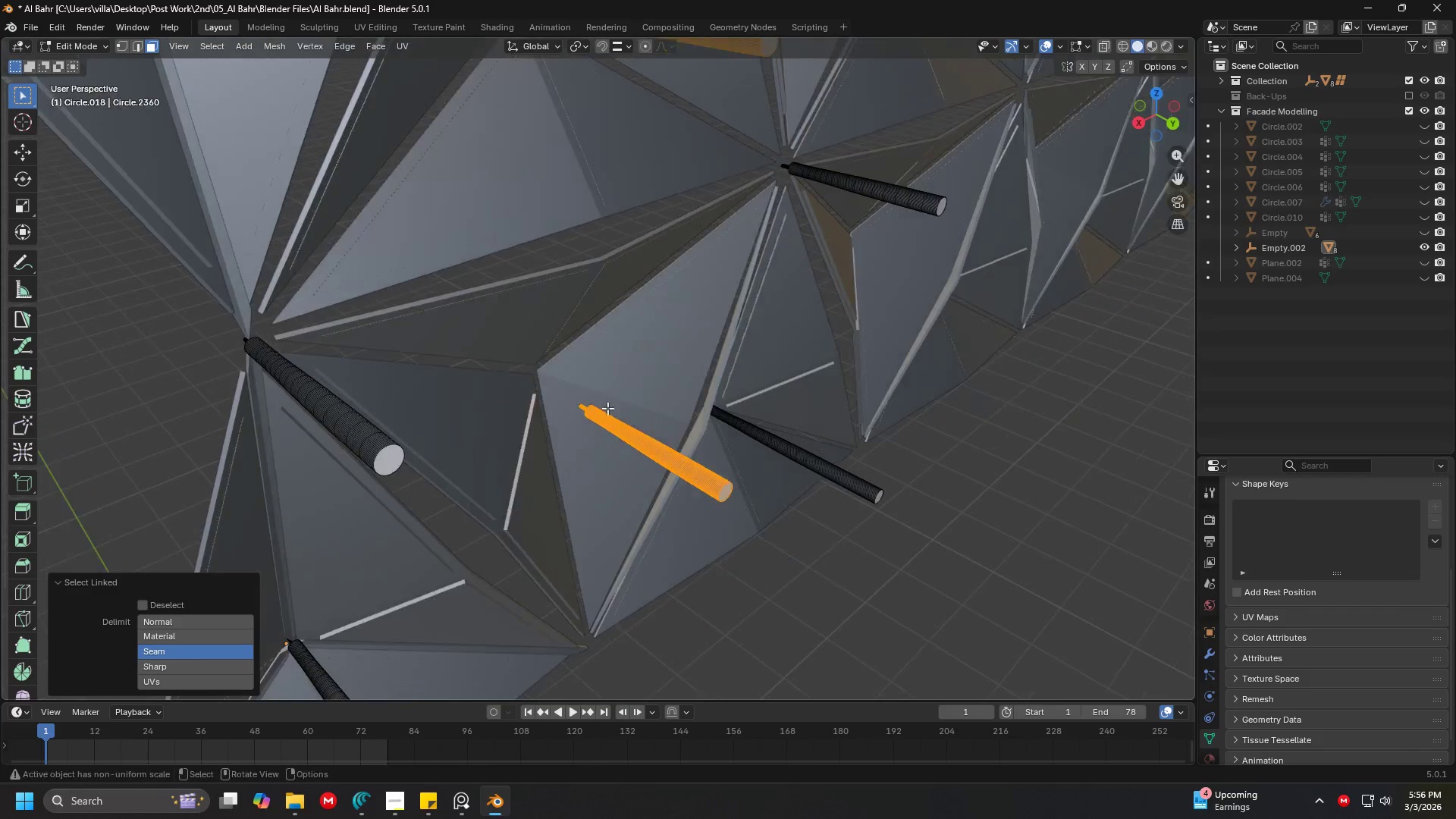 
scroll: coordinate [598, 406], scroll_direction: up, amount: 3.0
 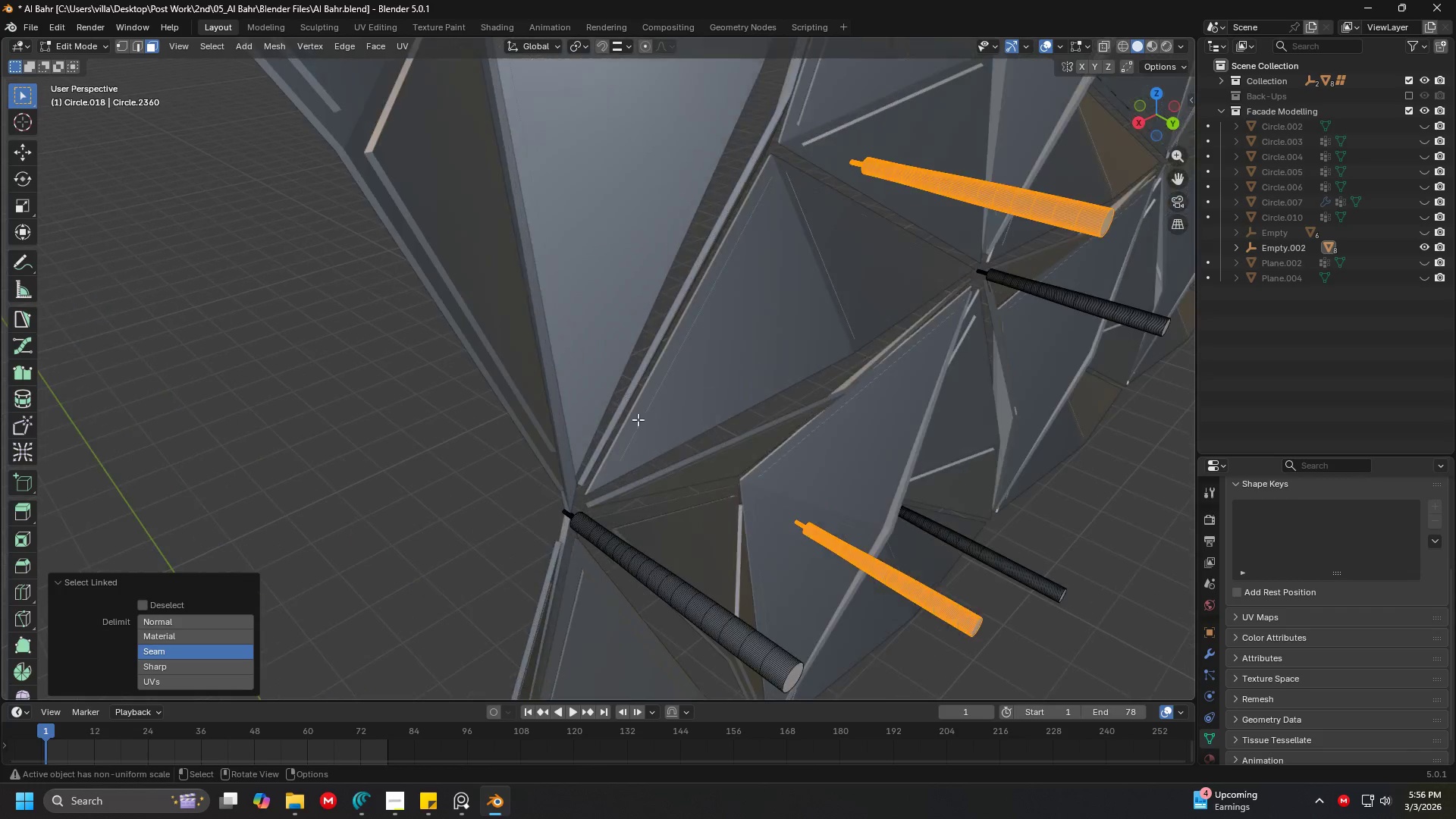 
key(G)
 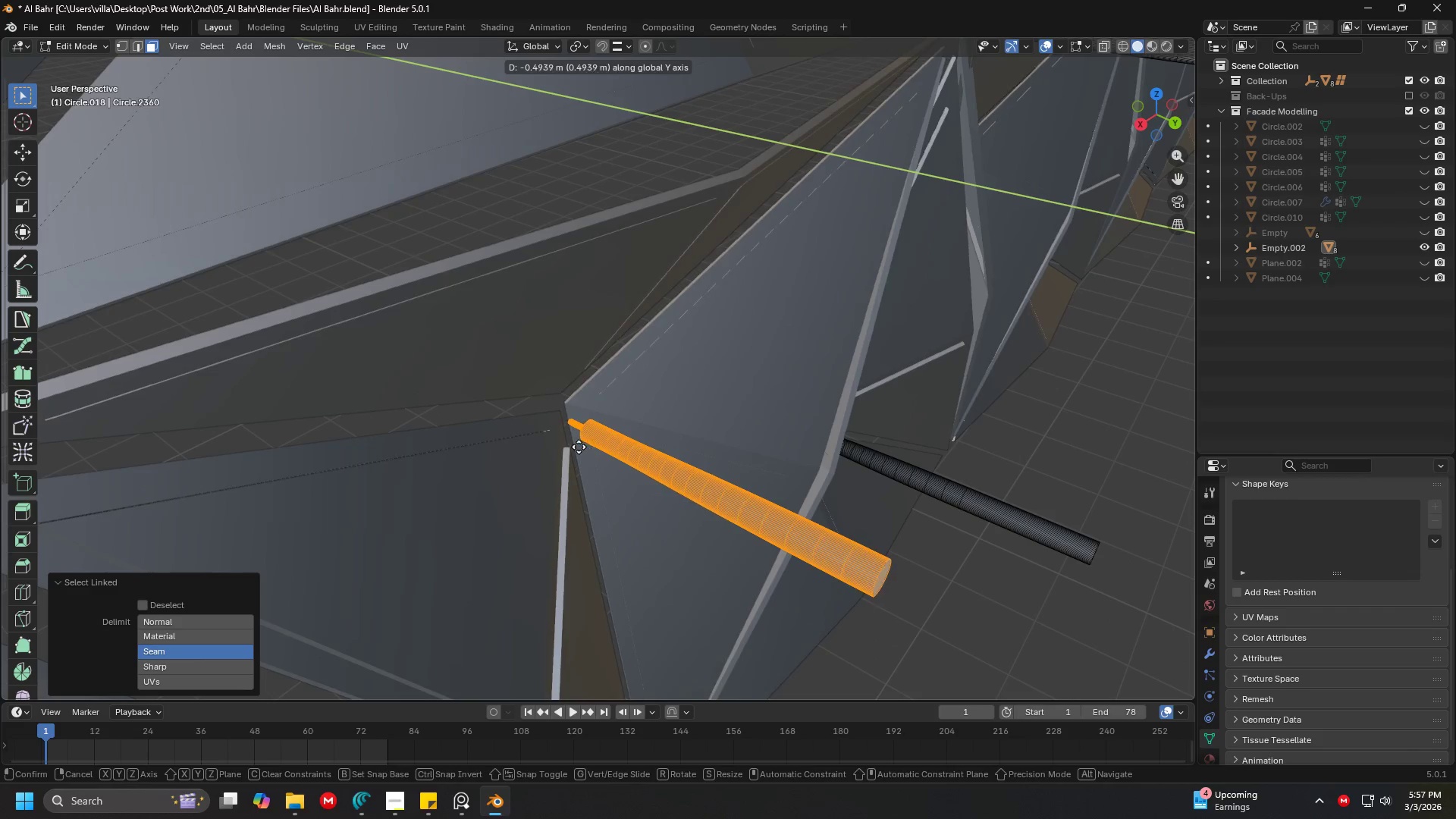 
scroll: coordinate [622, 412], scroll_direction: up, amount: 3.0
 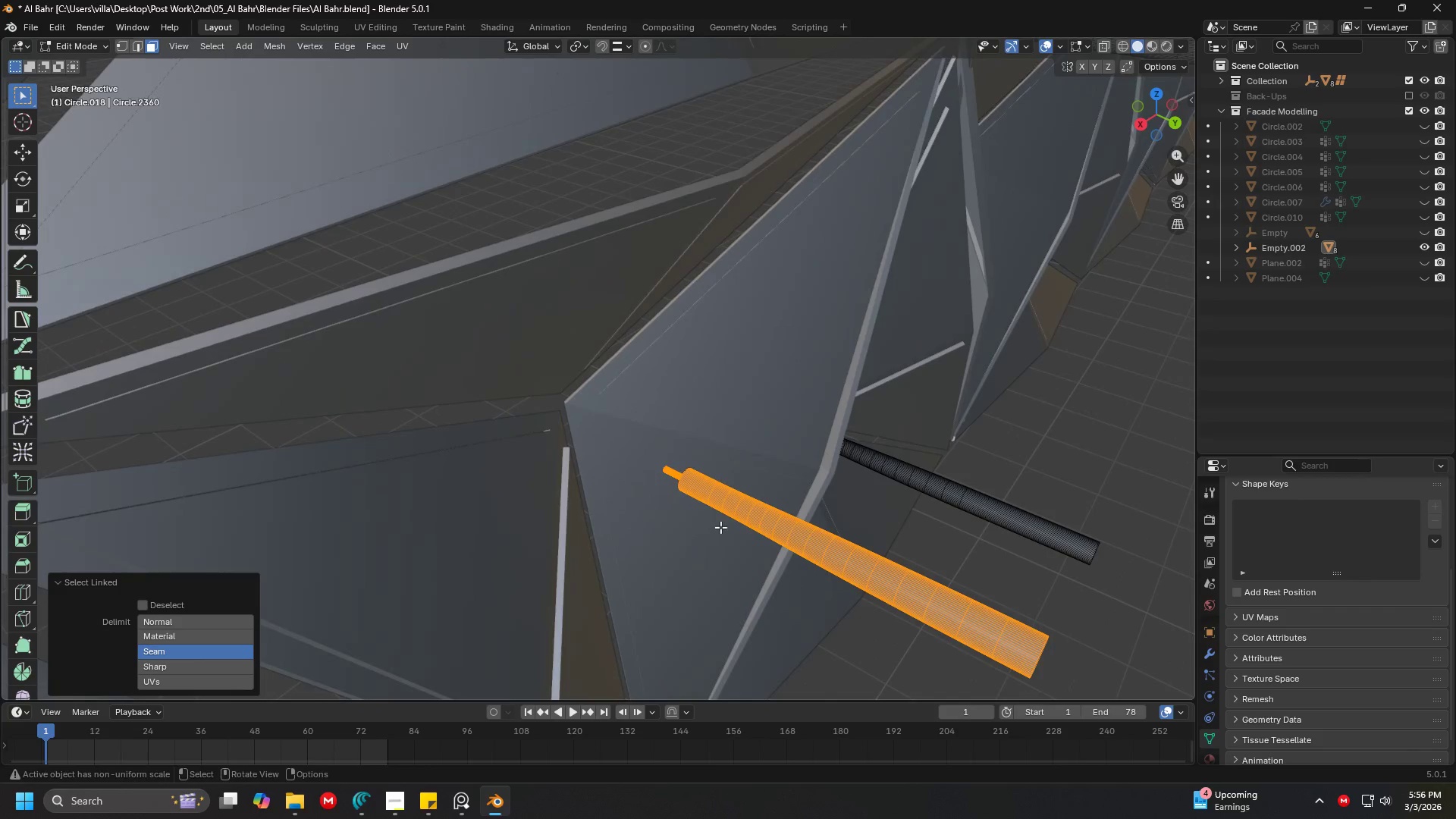 
left_click([560, 435])
 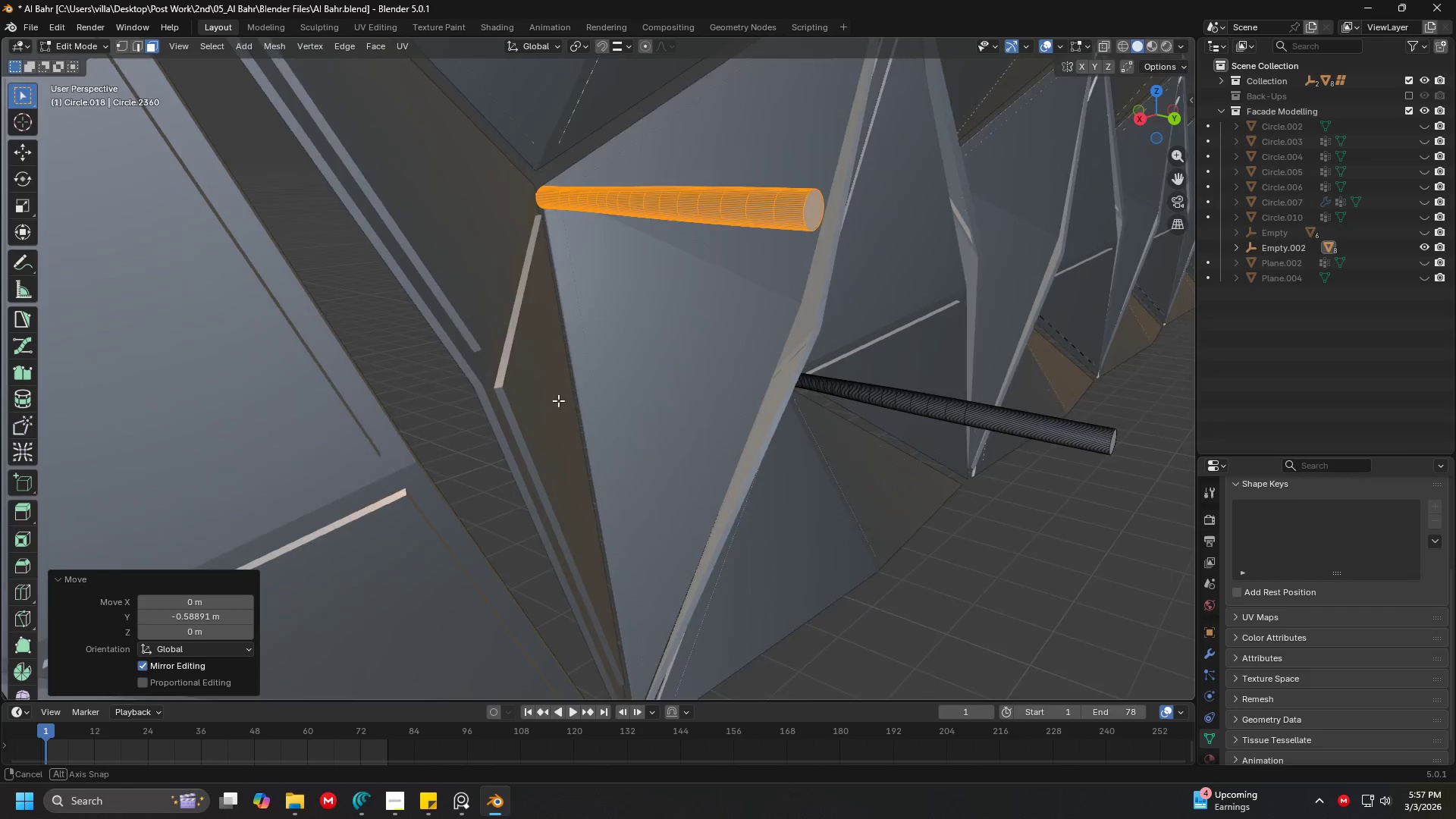 
key(Shift+ShiftLeft)
 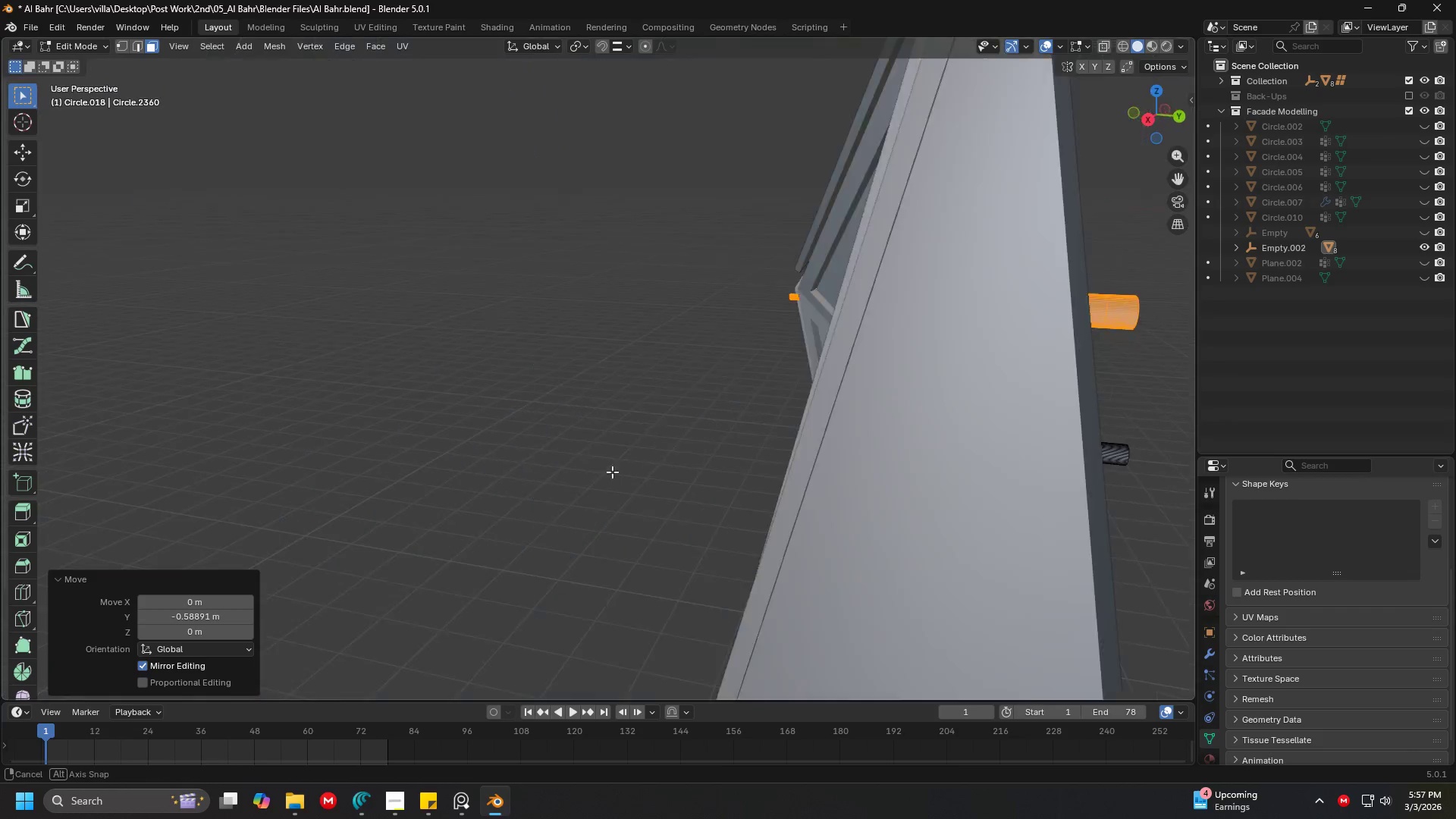 
key(Shift+ShiftLeft)
 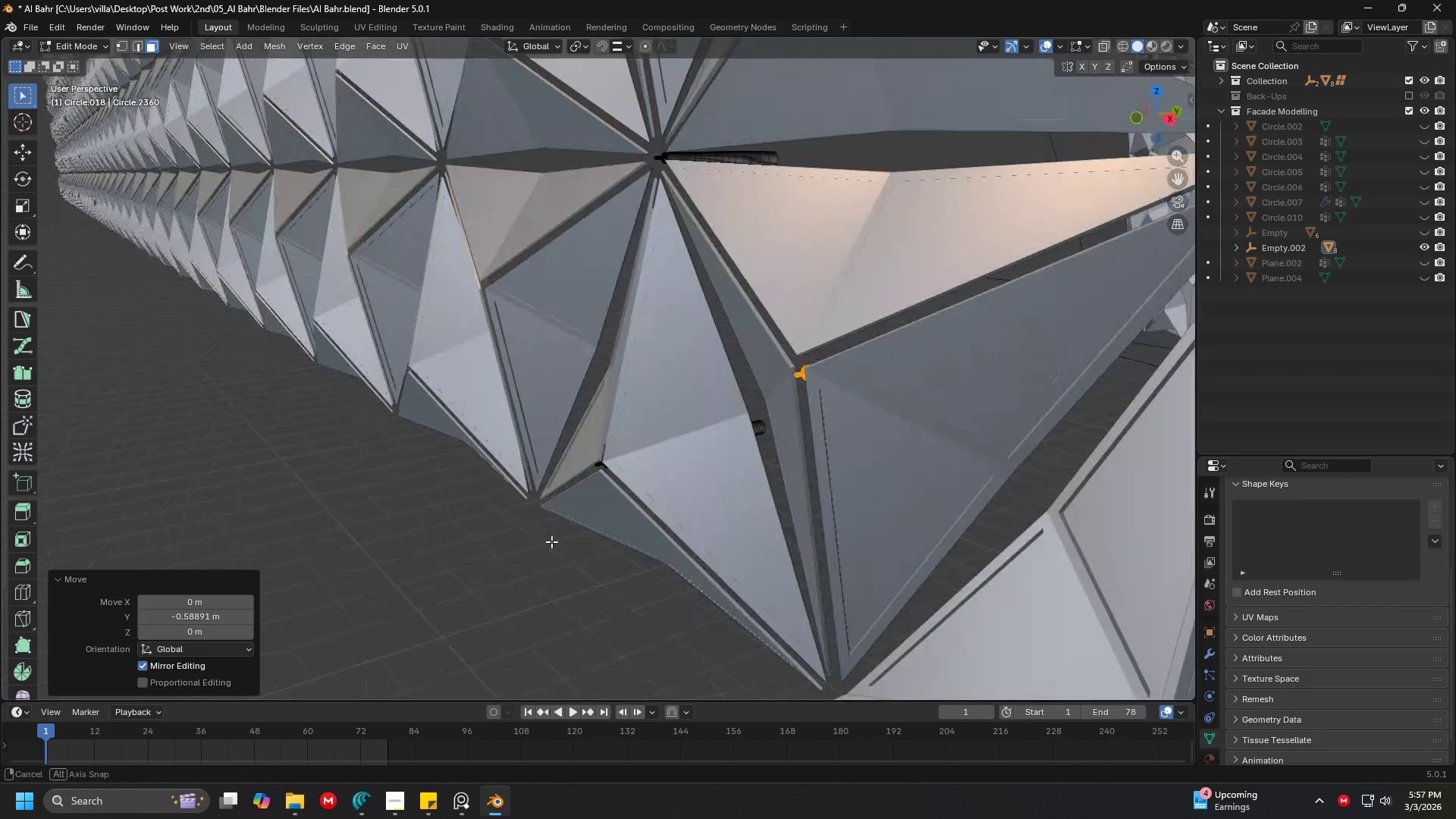 
hold_key(key=ShiftLeft, duration=0.33)
 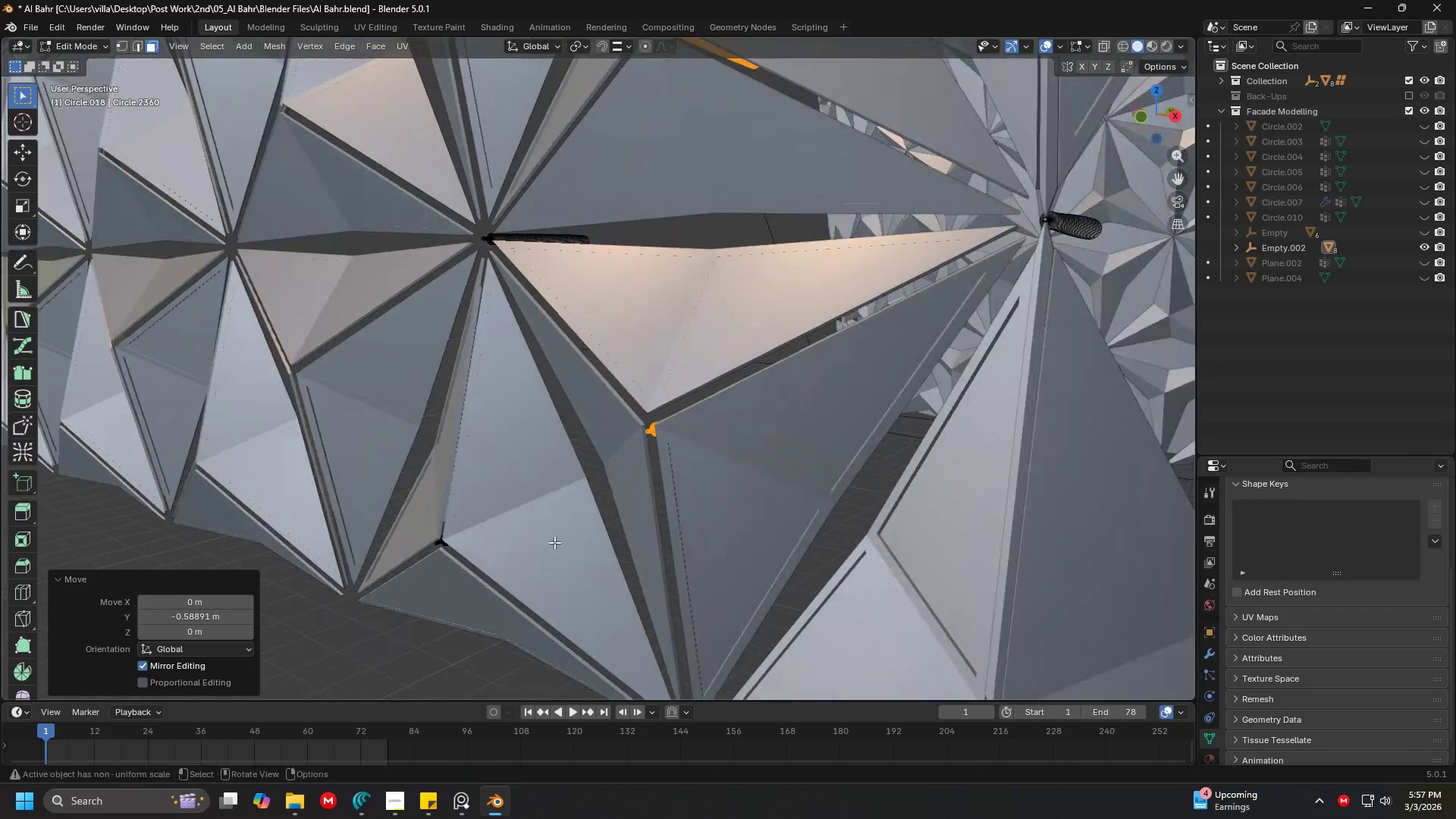 
scroll: coordinate [605, 521], scroll_direction: up, amount: 1.0
 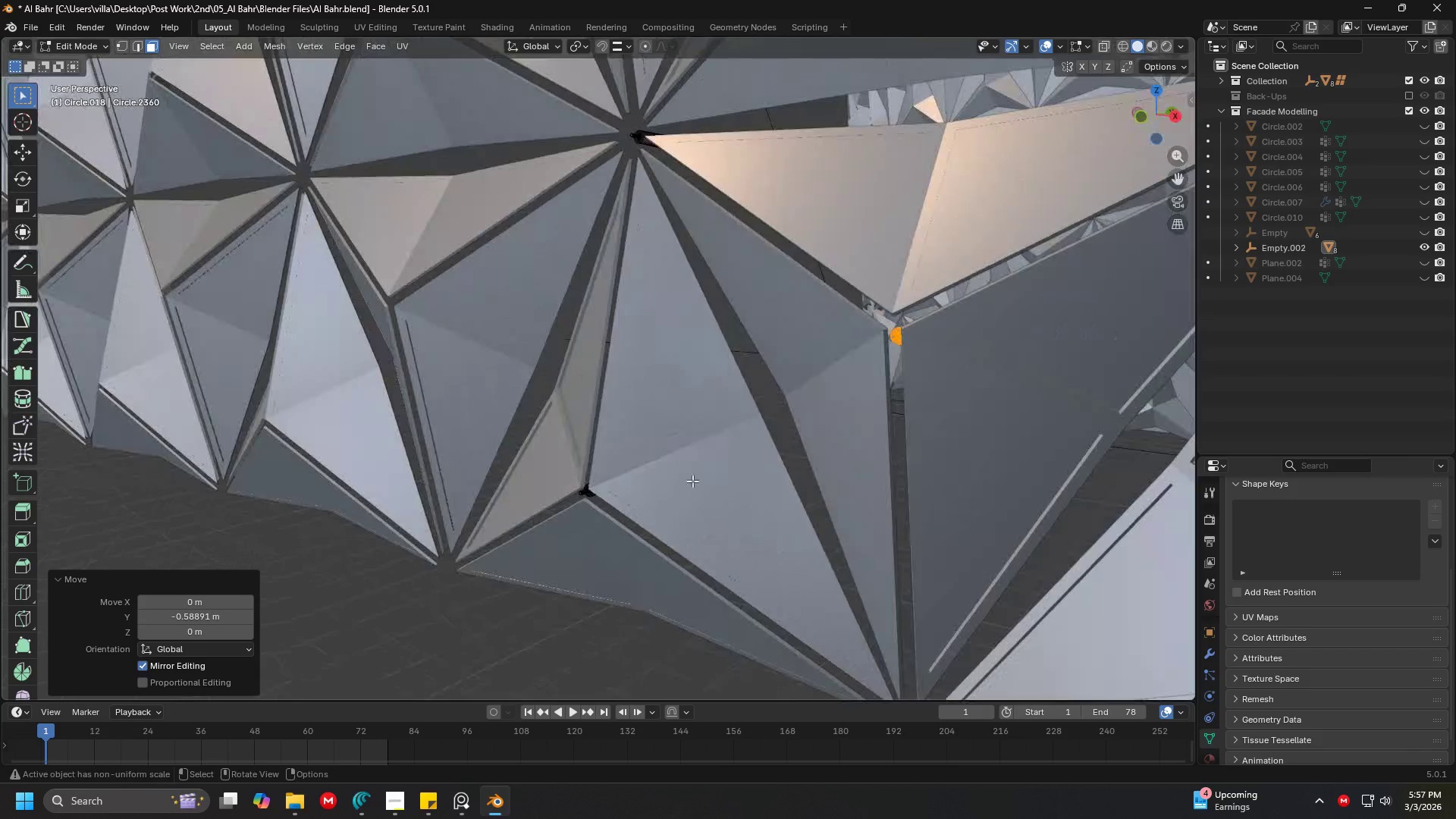 
scroll: coordinate [554, 542], scroll_direction: down, amount: 1.0
 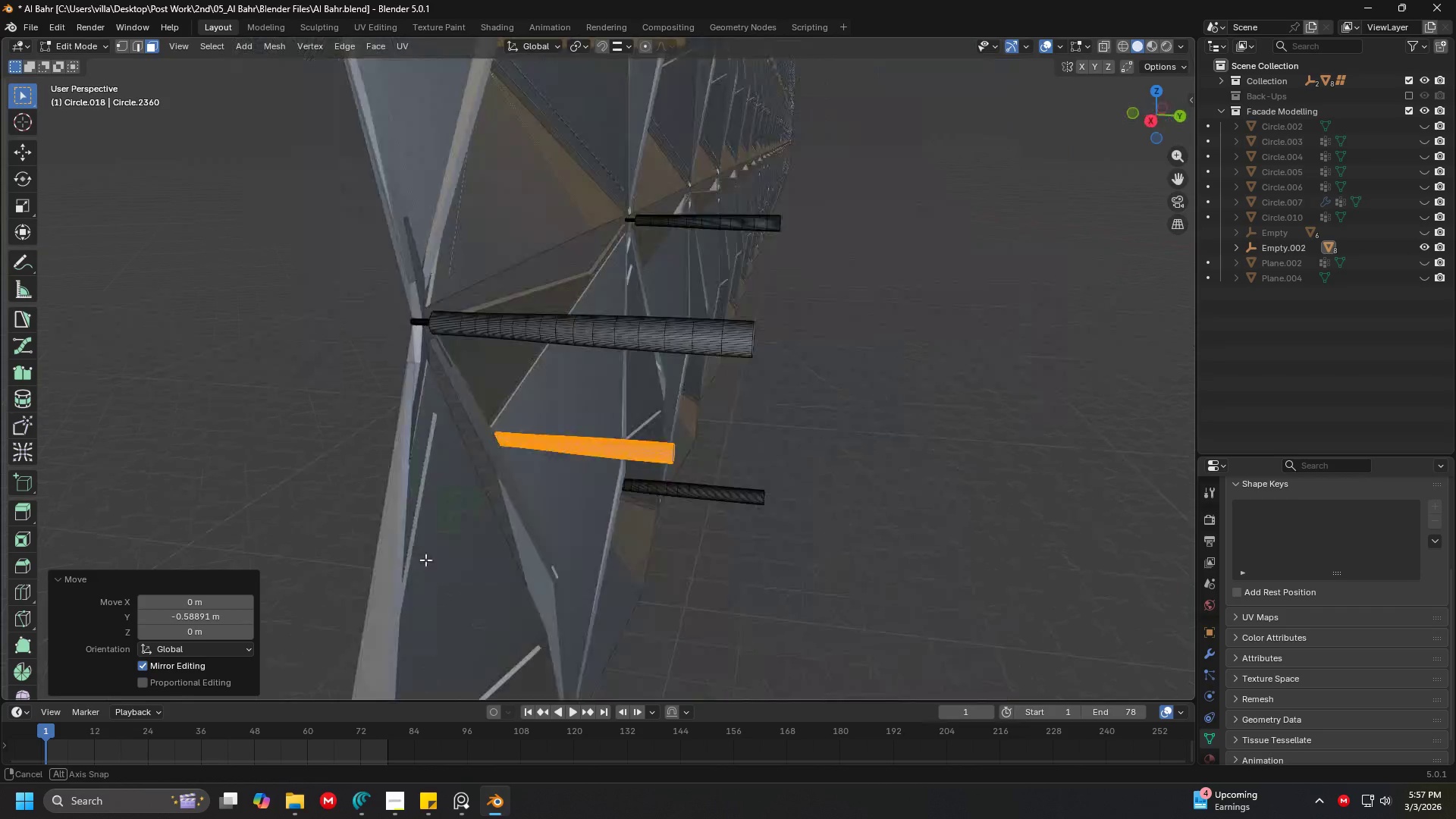 
hold_key(key=ShiftLeft, duration=0.31)
 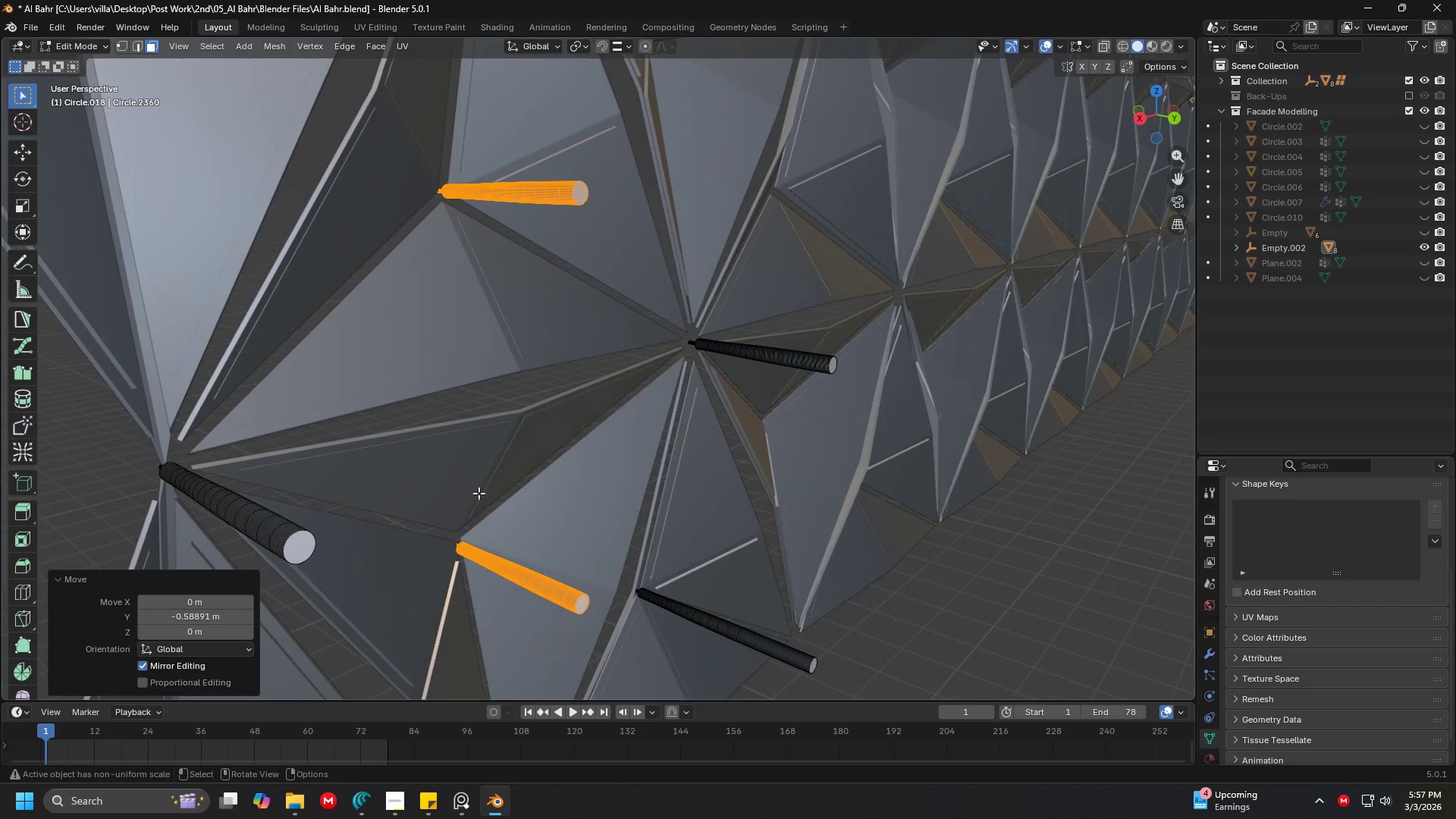 
hold_key(key=ShiftLeft, duration=0.39)
 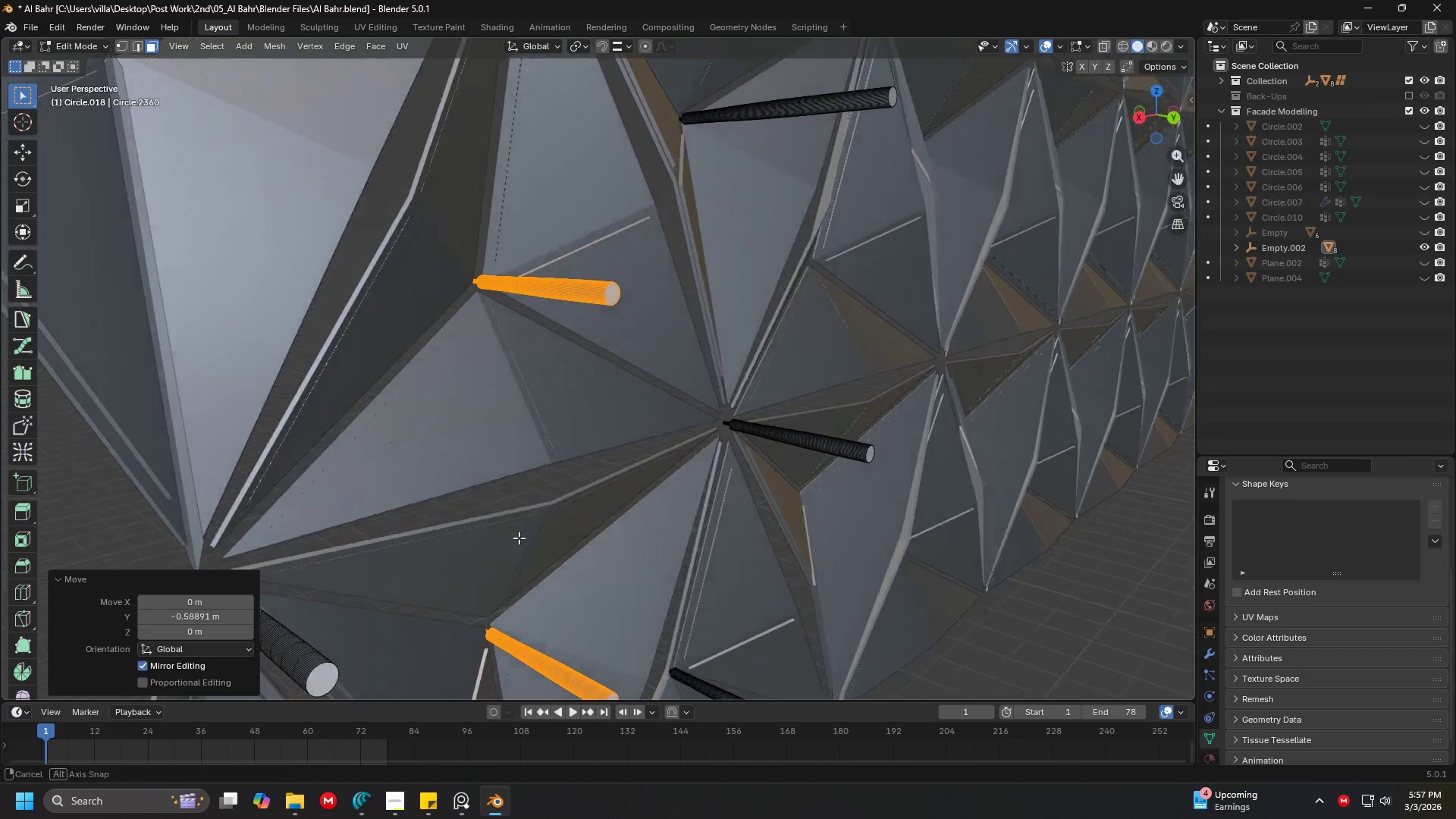 
key(Shift+ShiftLeft)
 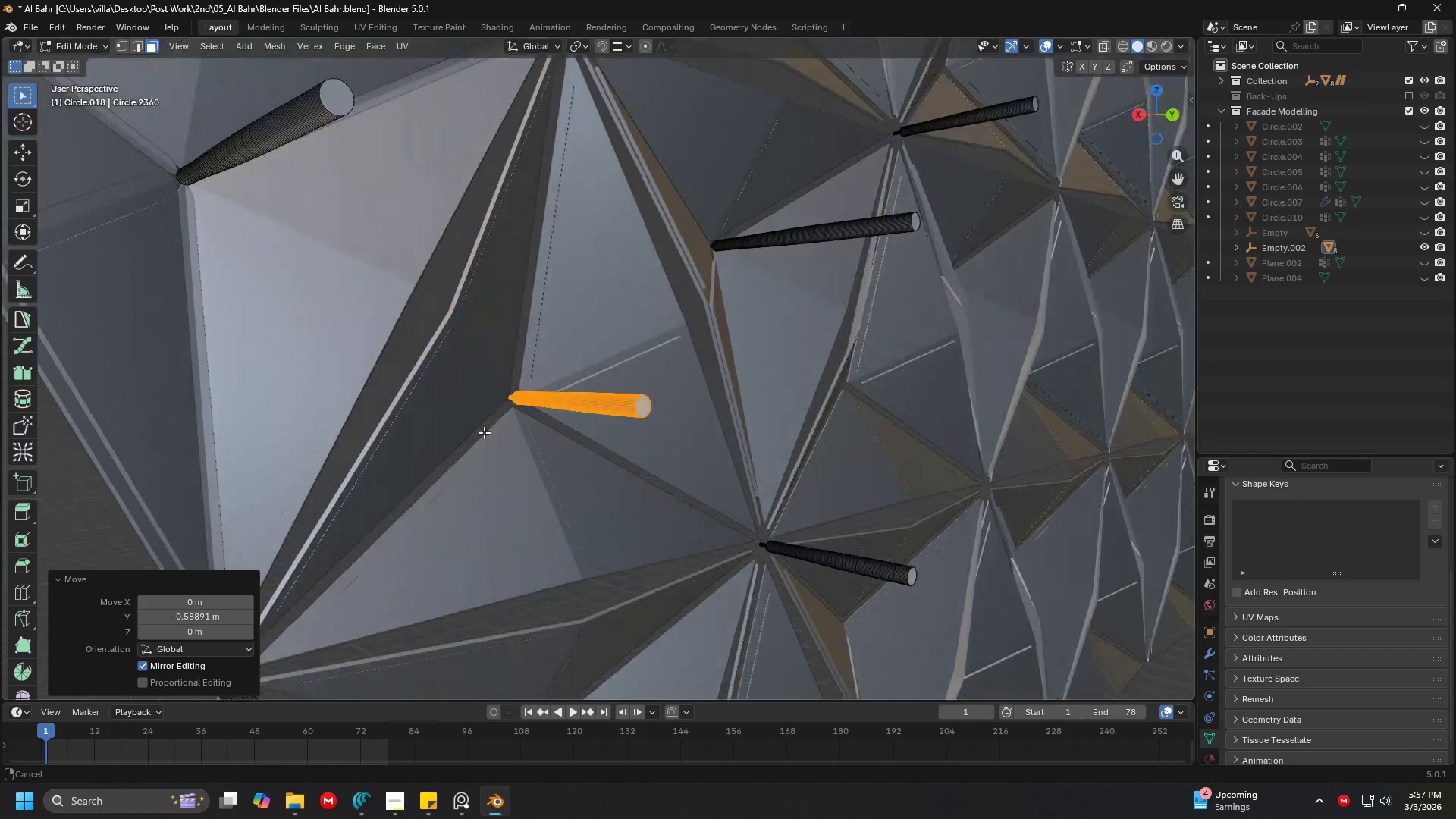 
hold_key(key=ShiftLeft, duration=0.62)
 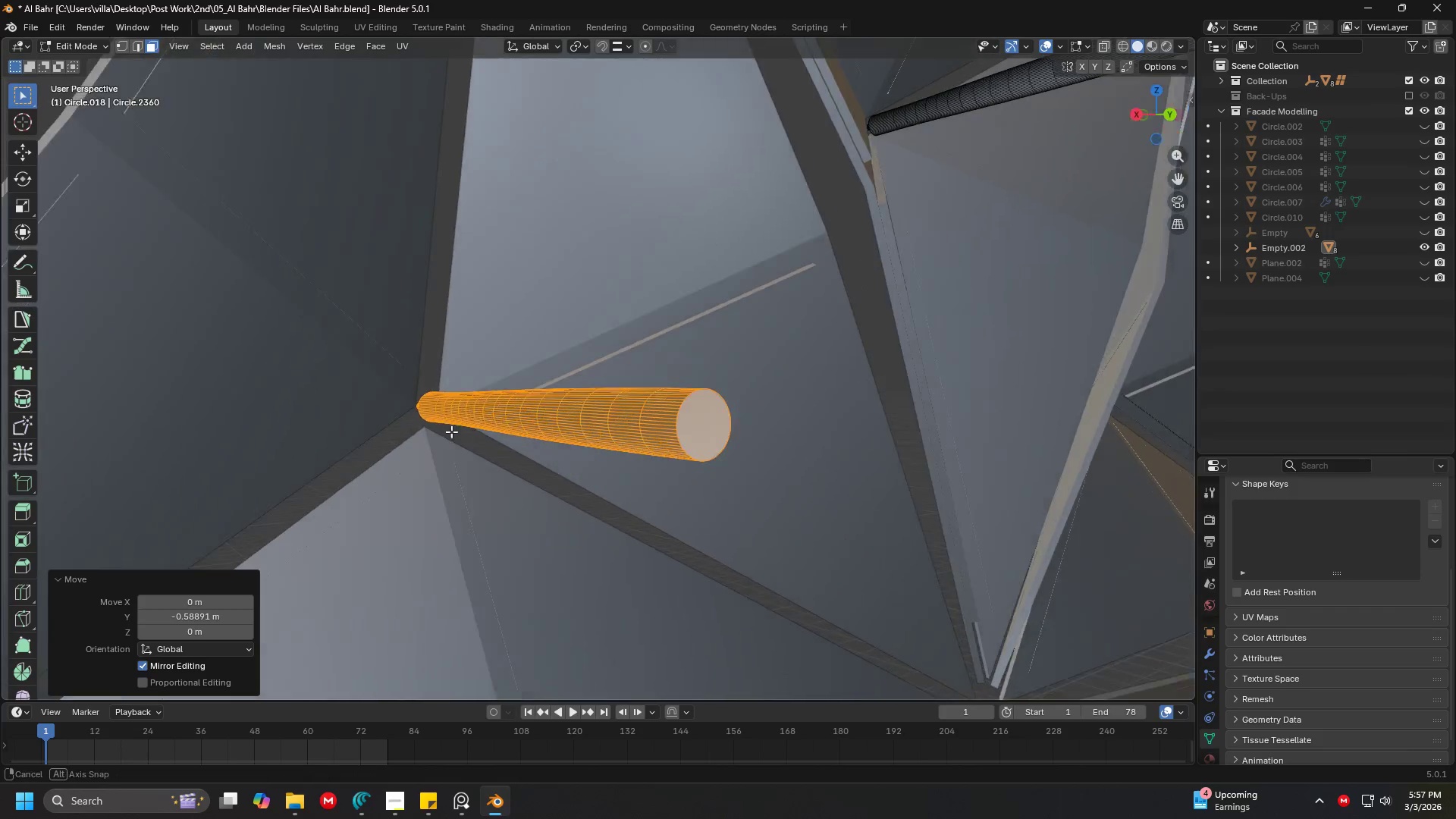 
scroll: coordinate [491, 445], scroll_direction: up, amount: 6.0
 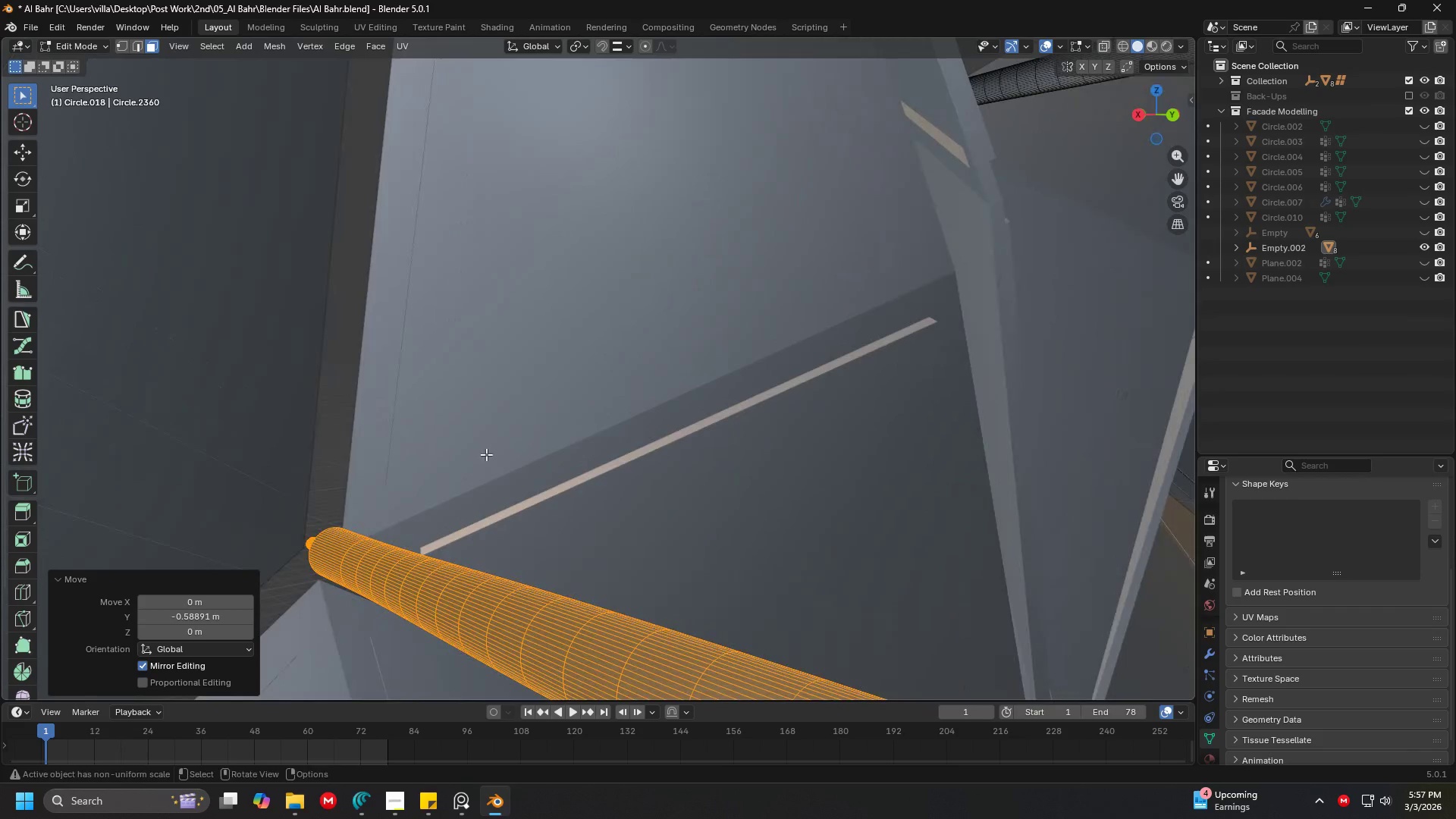 
scroll: coordinate [472, 436], scroll_direction: down, amount: 3.0
 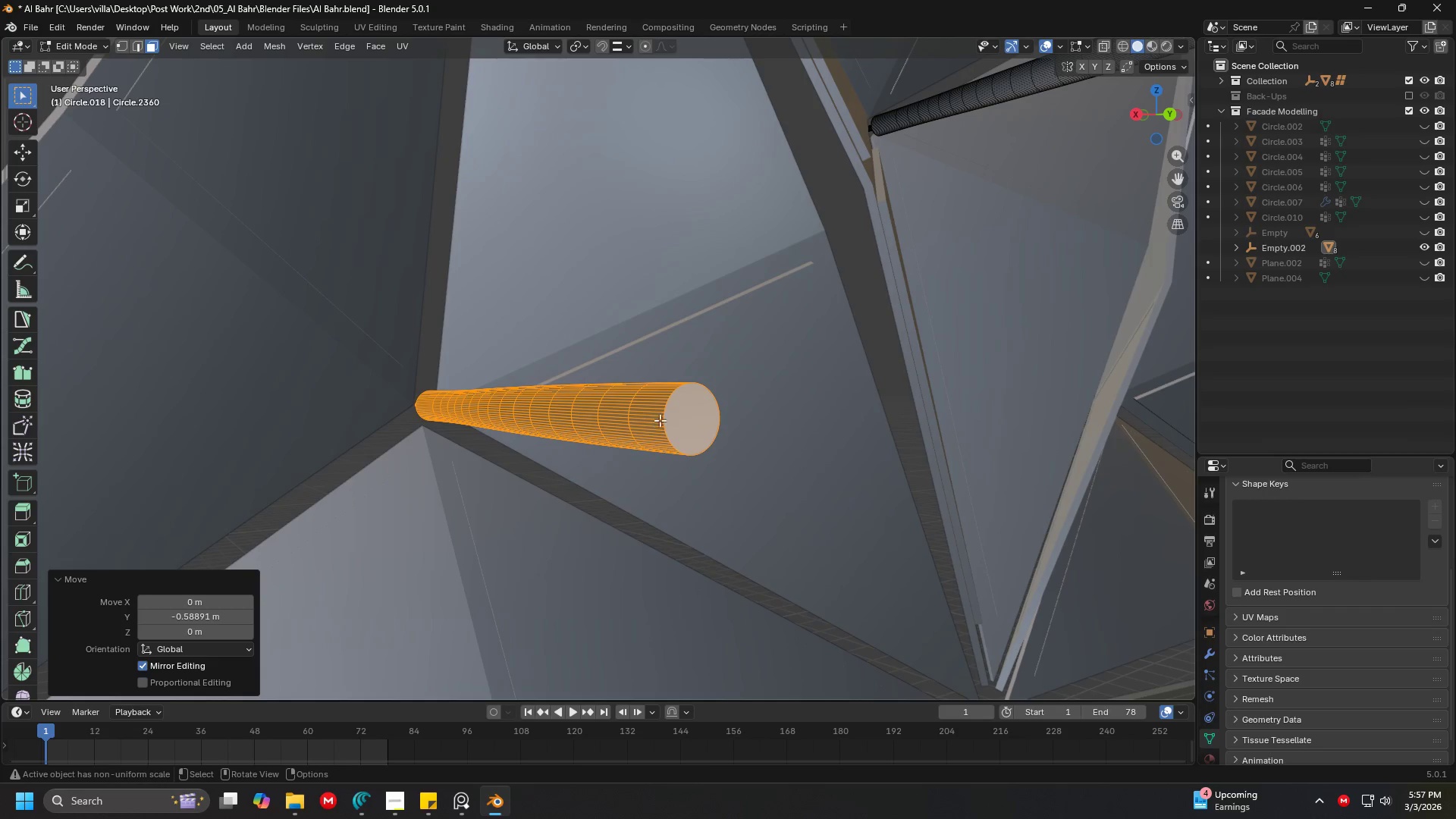 
left_click([679, 416])
 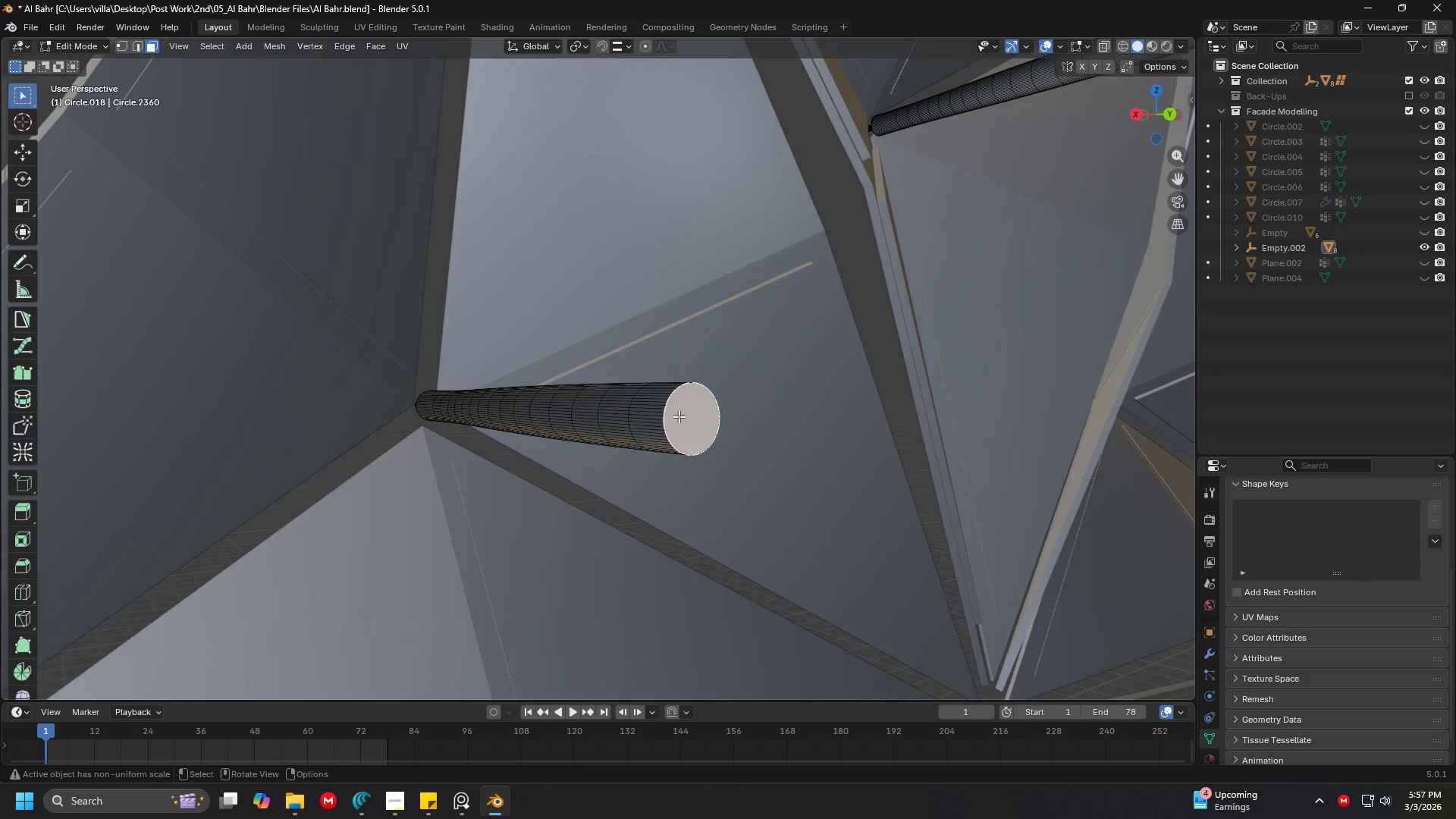 
key(L)
 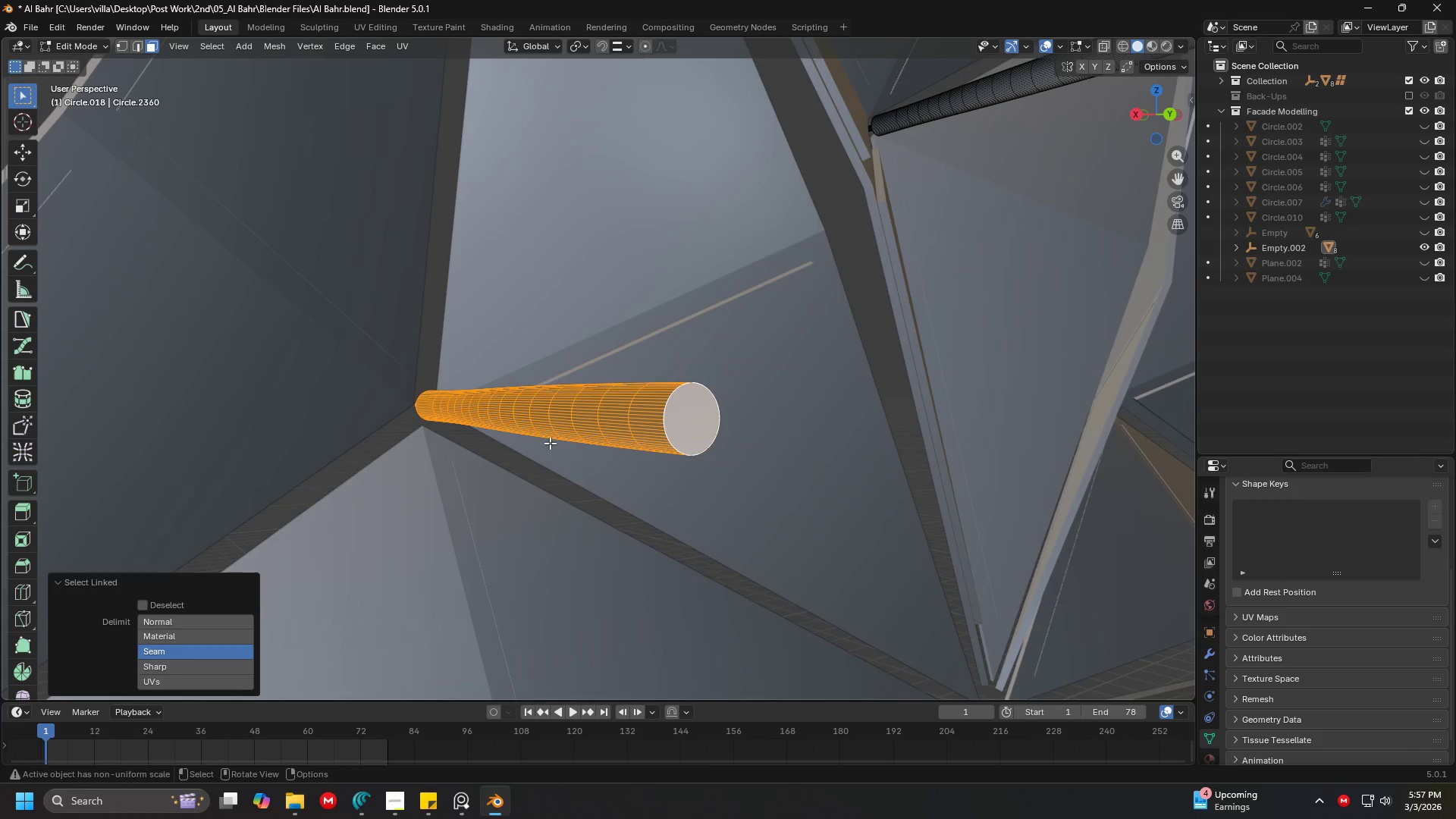 
key(Shift+ShiftLeft)
 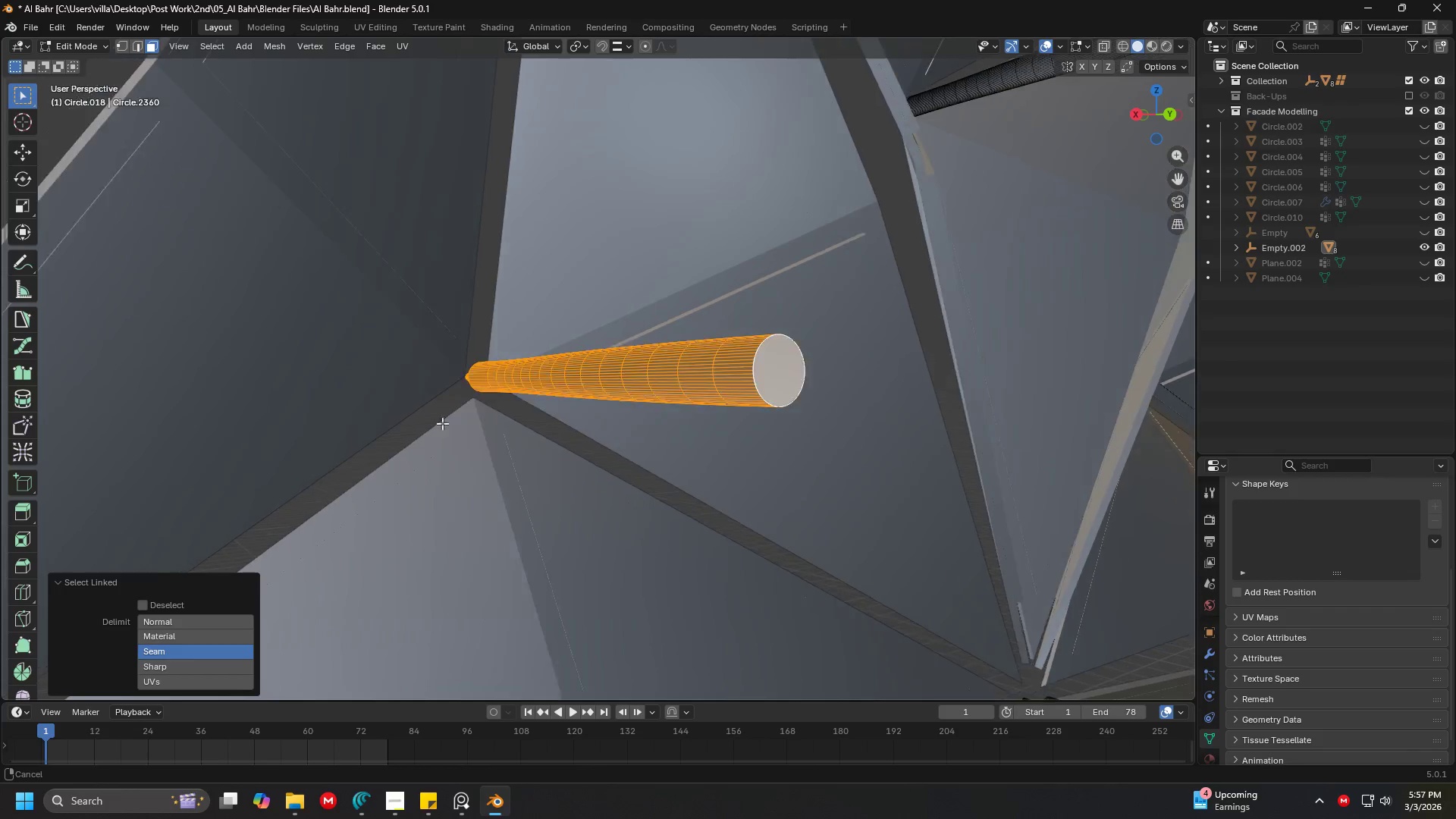 
key(G)
 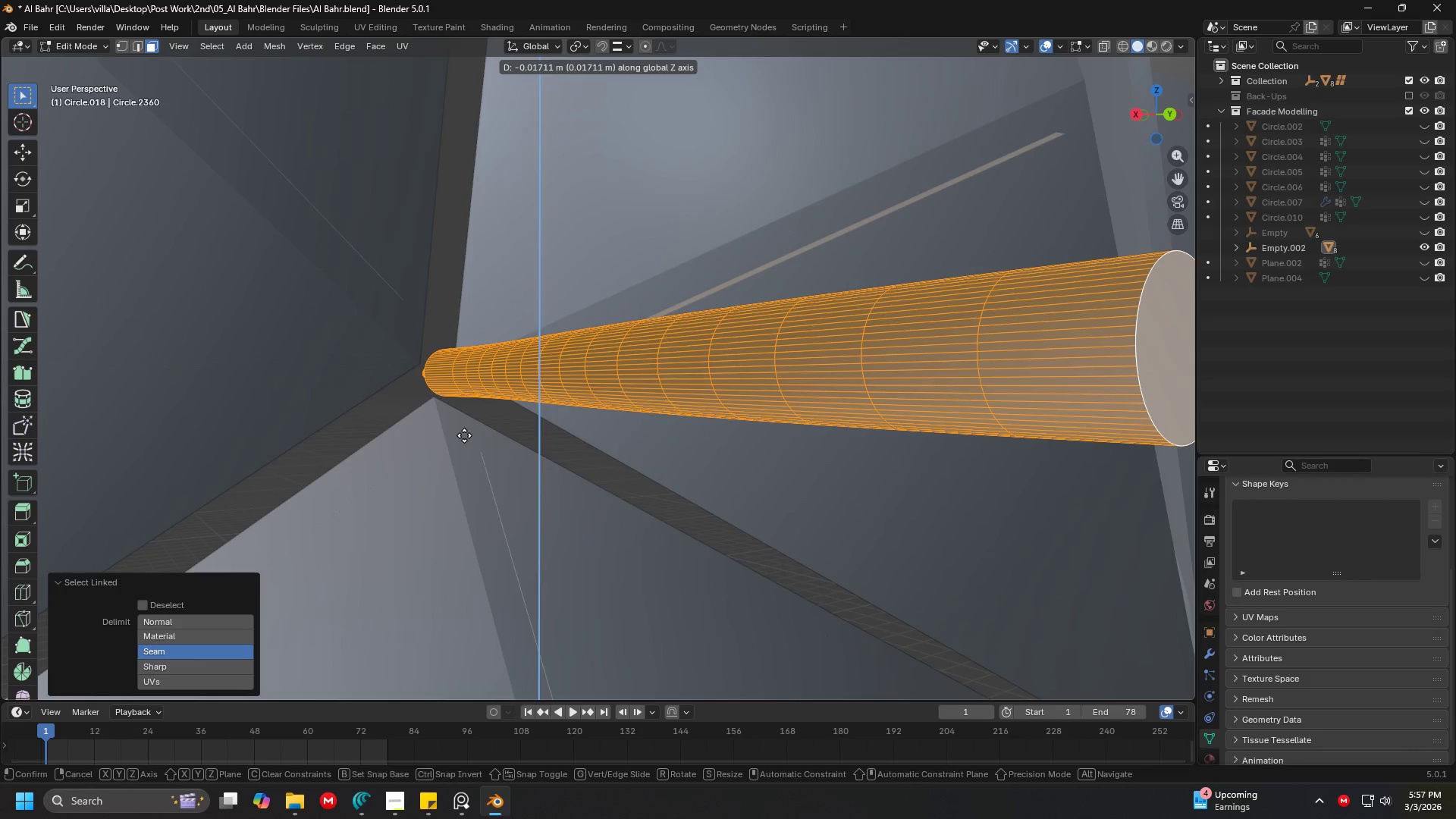 
scroll: coordinate [458, 416], scroll_direction: up, amount: 2.0
 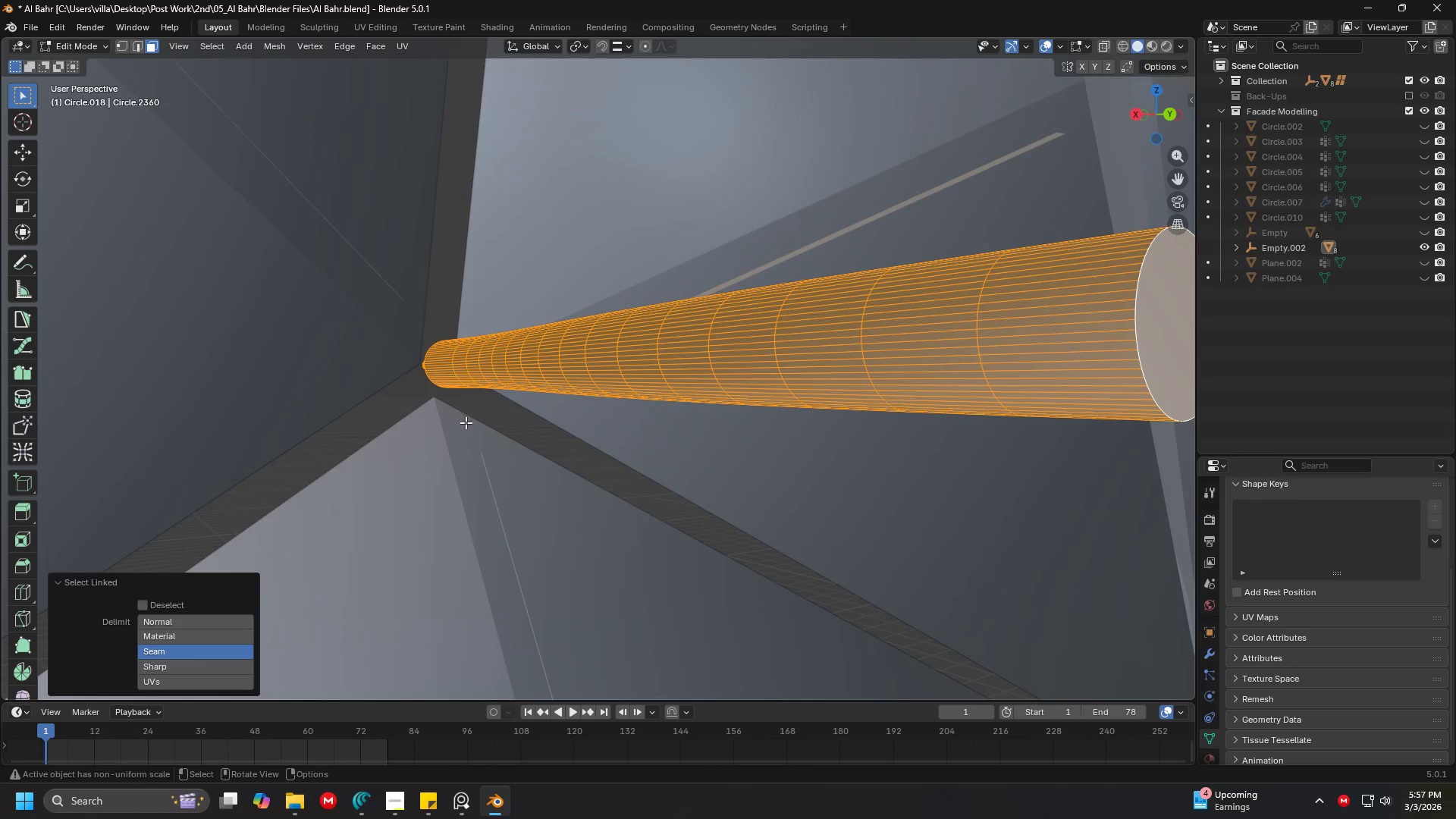 
left_click([464, 438])
 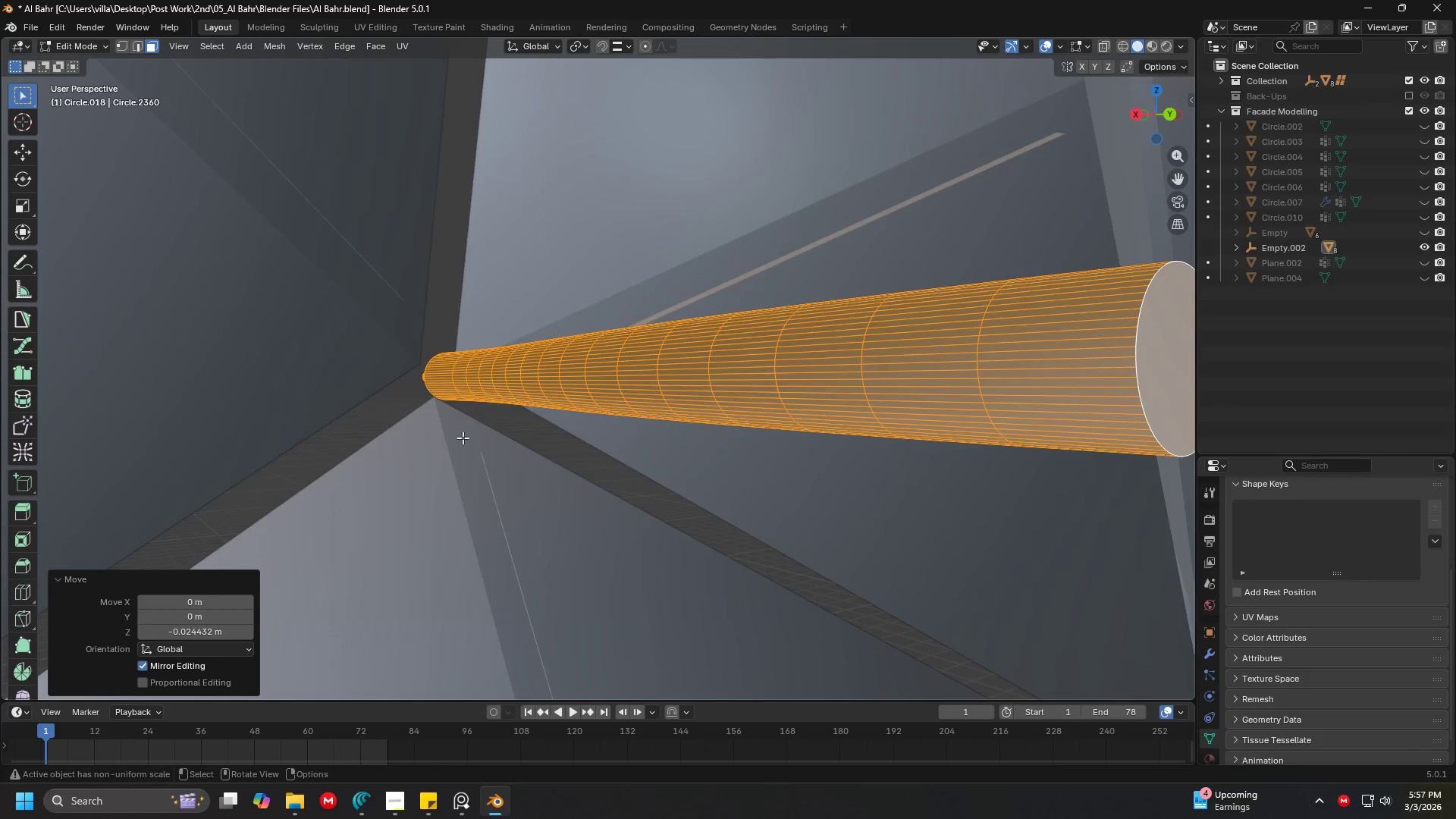 
key(Shift+ShiftLeft)
 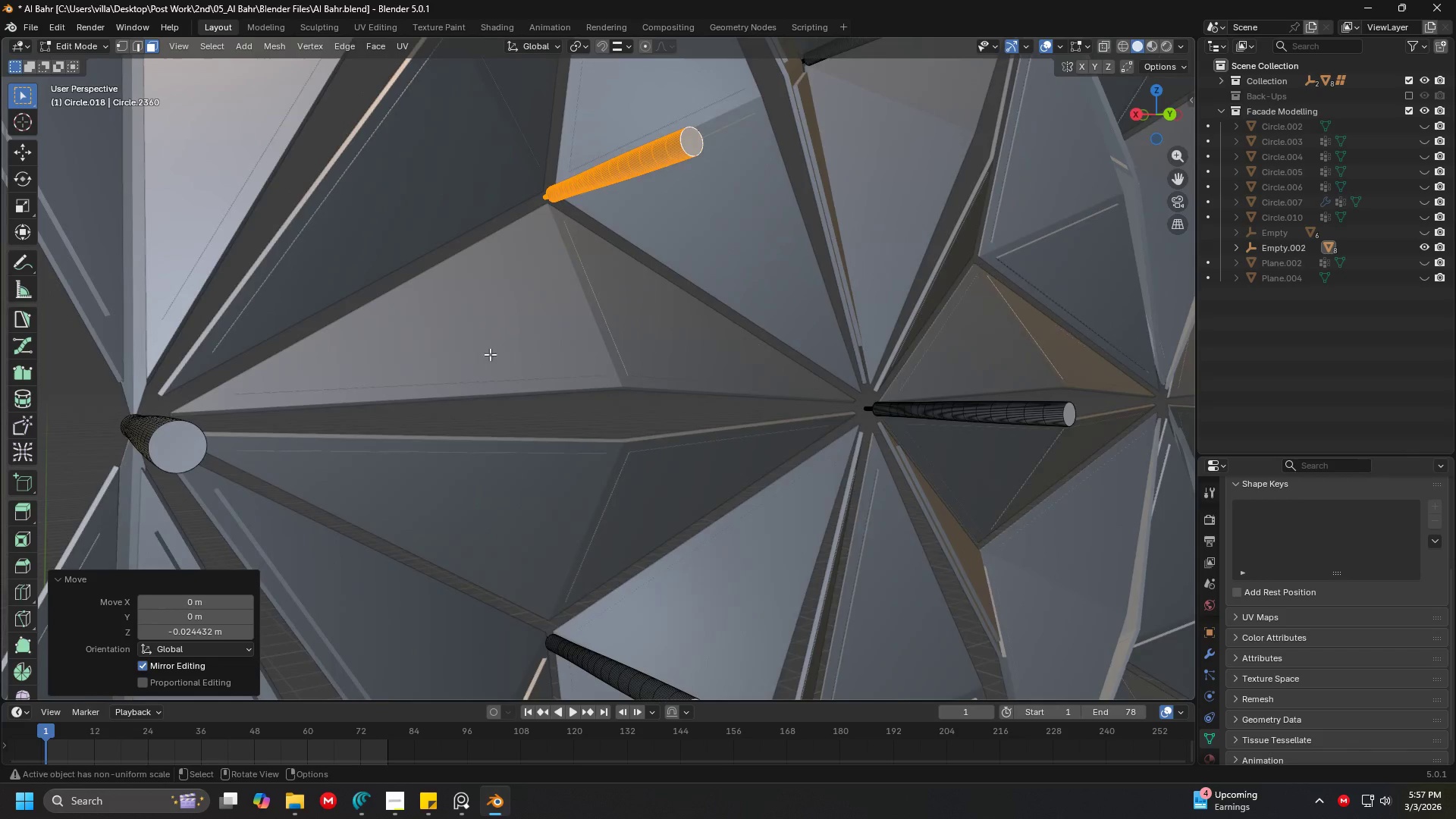 
key(Shift+ShiftLeft)
 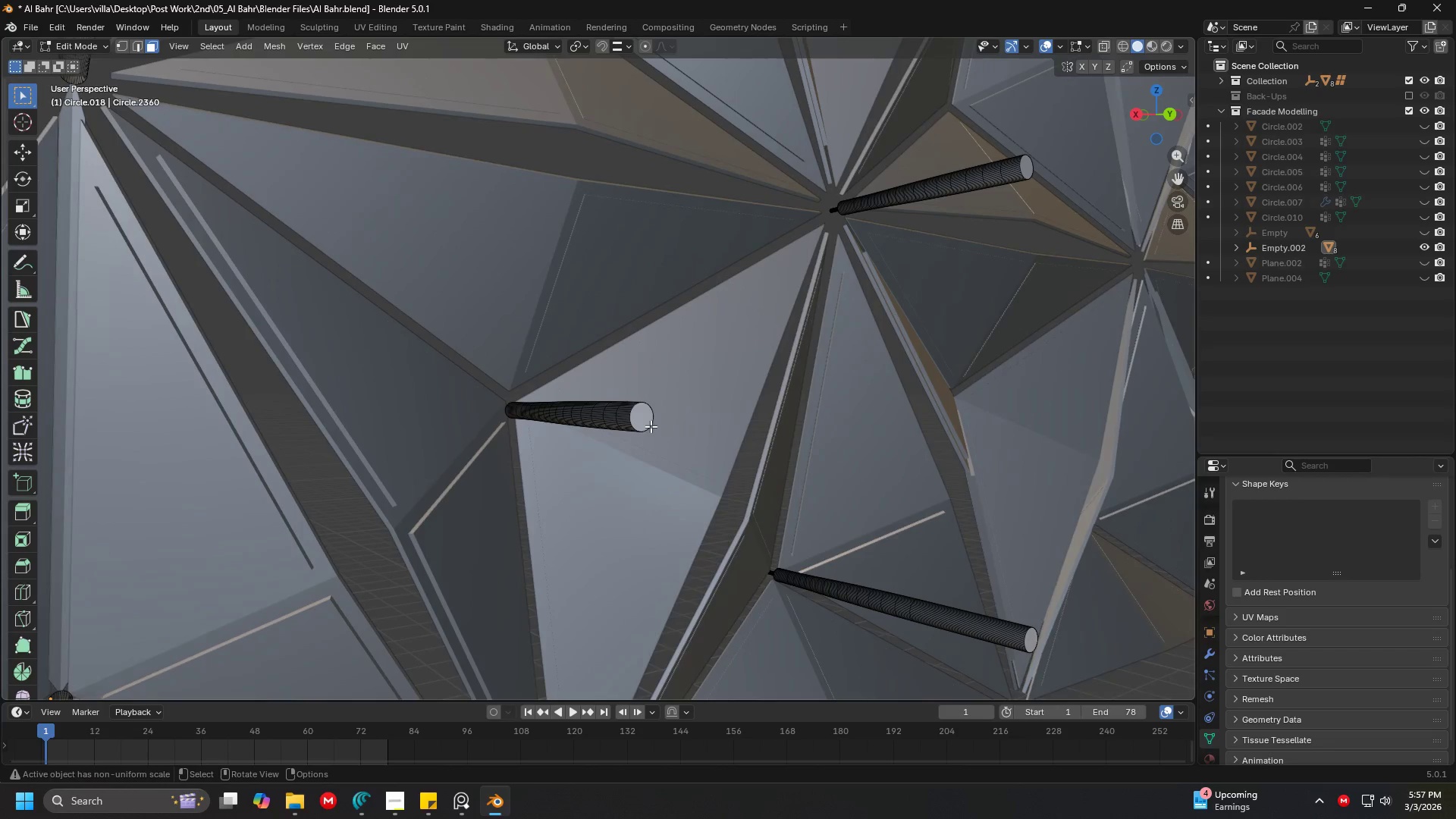 
scroll: coordinate [470, 469], scroll_direction: down, amount: 5.0
 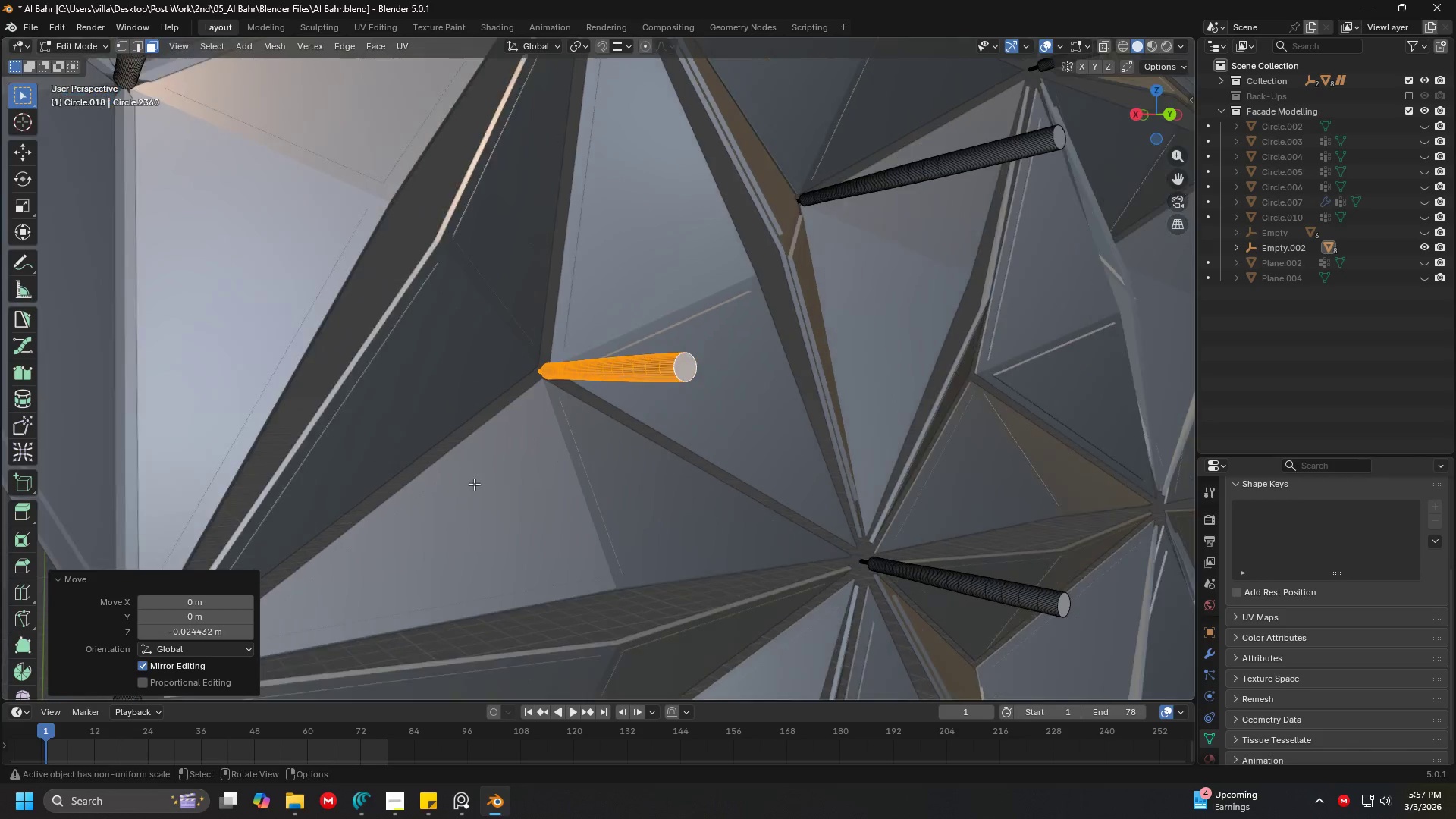 
double_click([641, 422])
 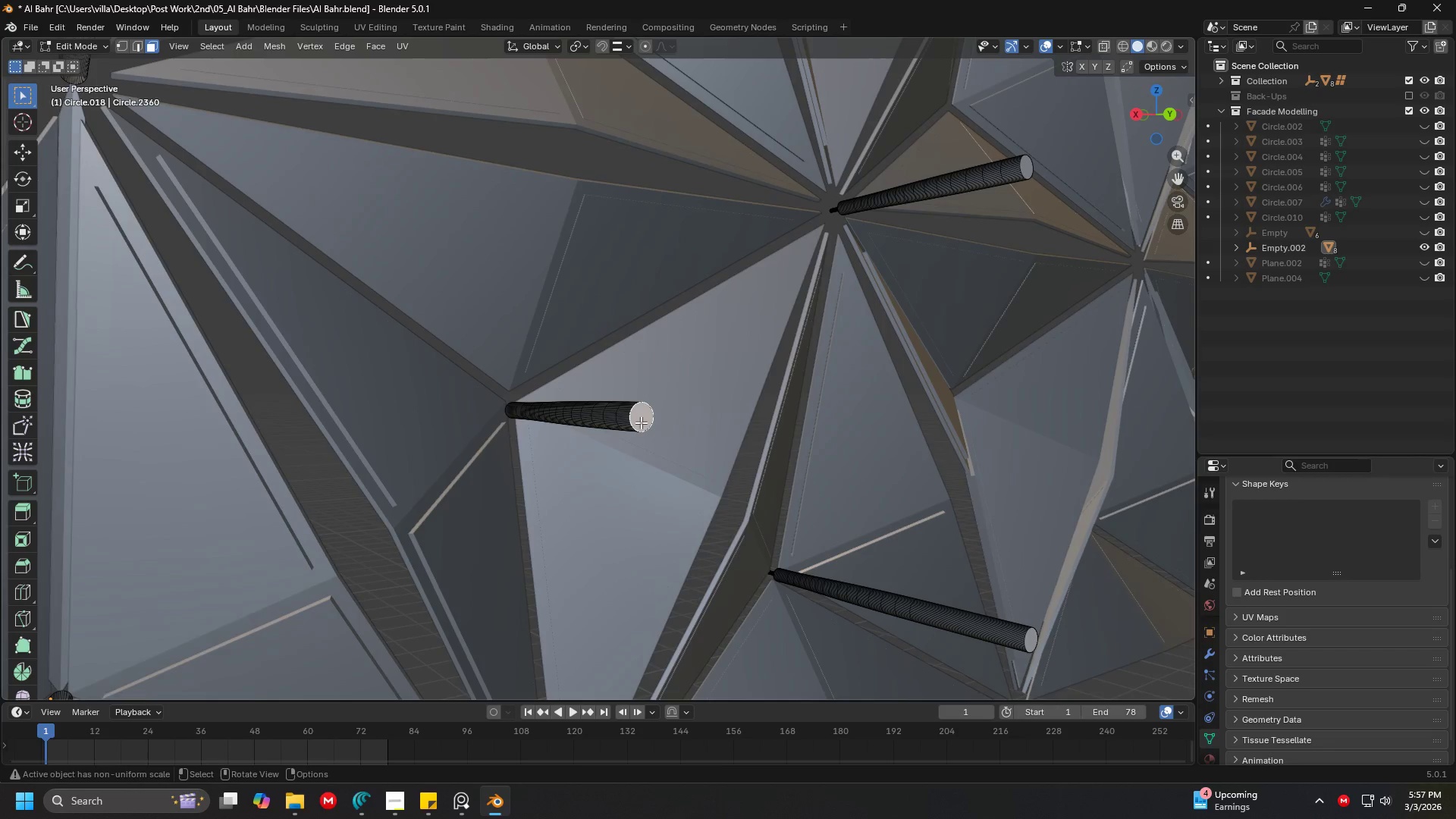 
key(L)
 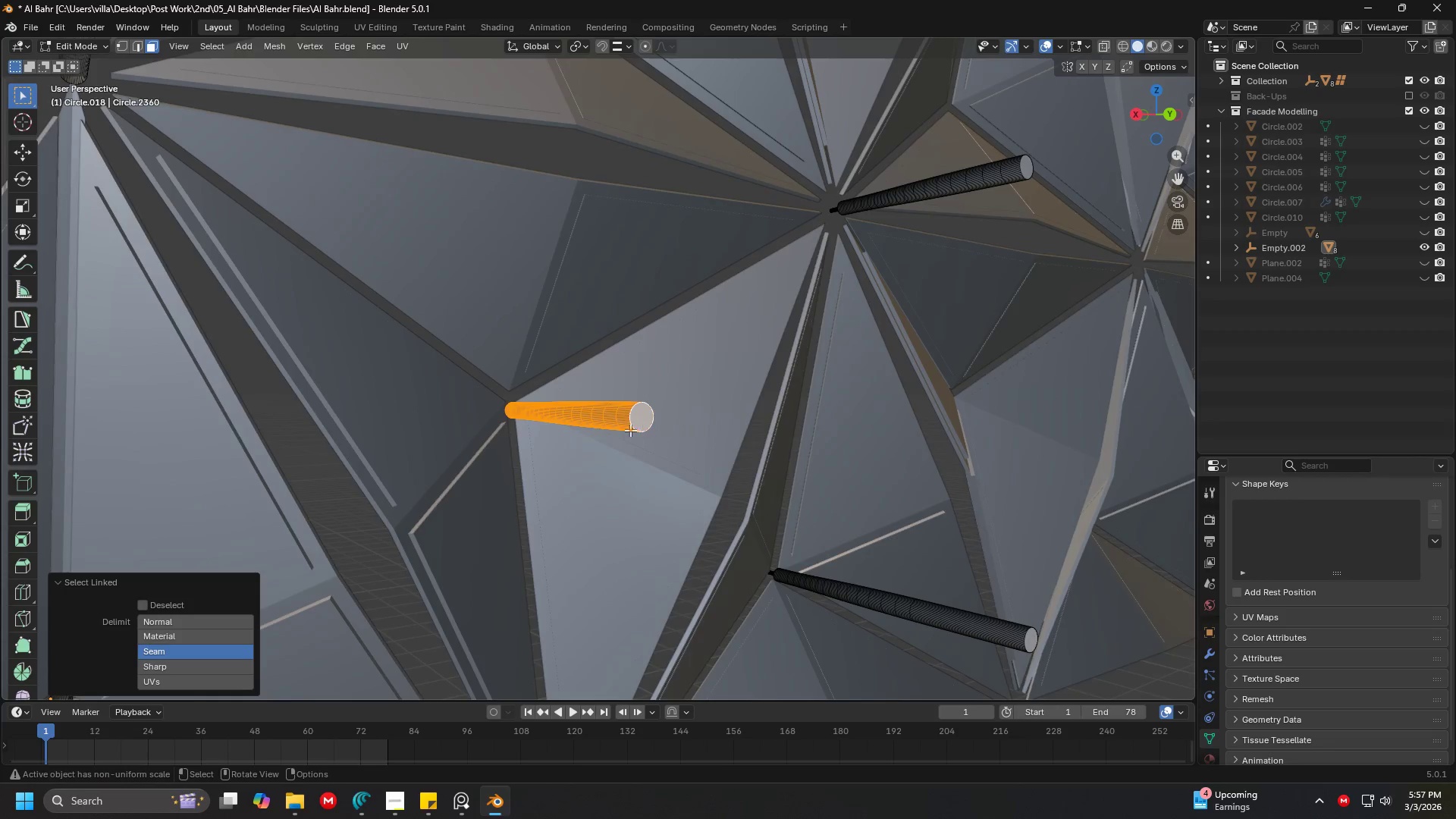 
key(Shift+ShiftLeft)
 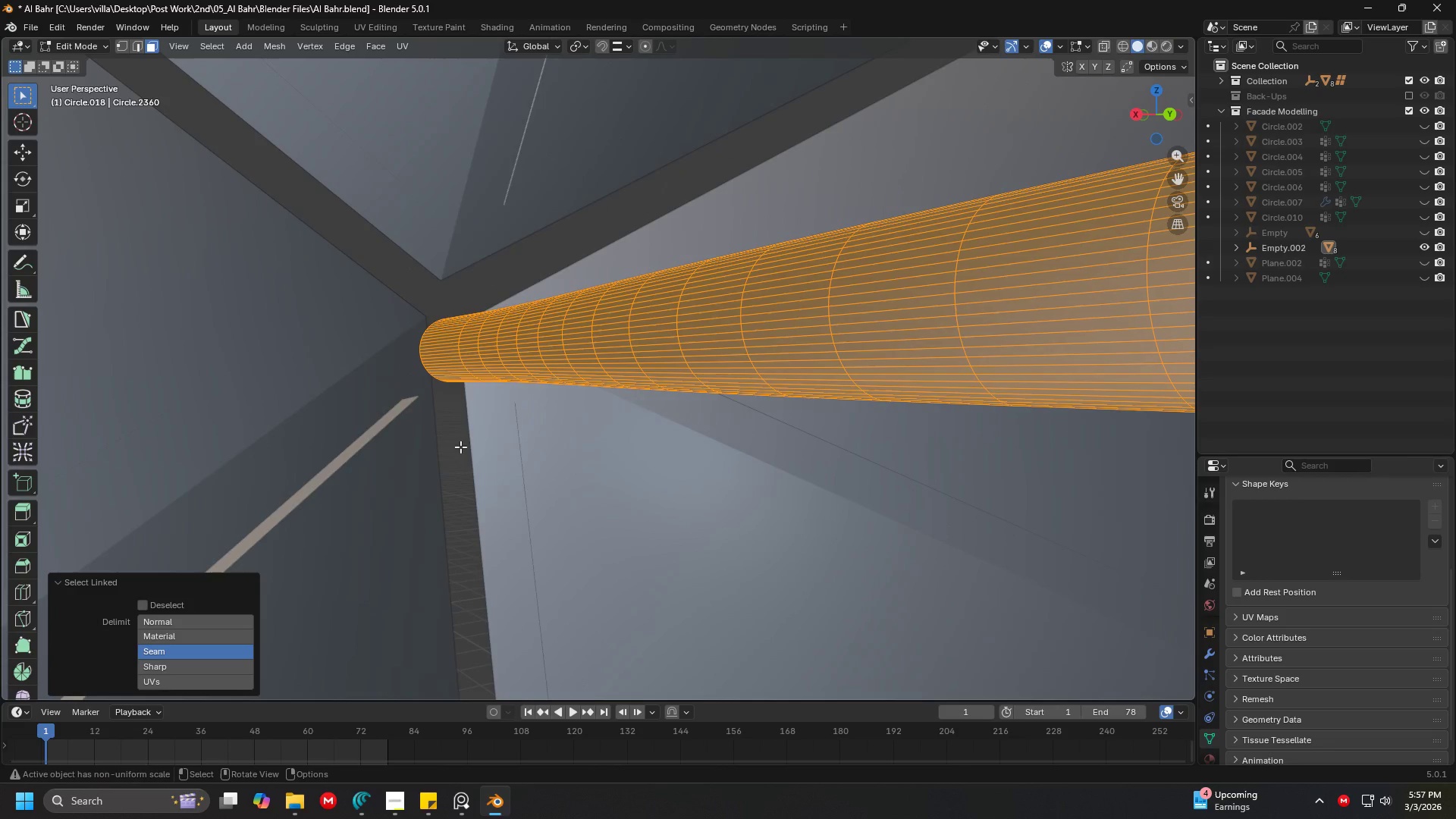 
scroll: coordinate [581, 388], scroll_direction: up, amount: 6.0
 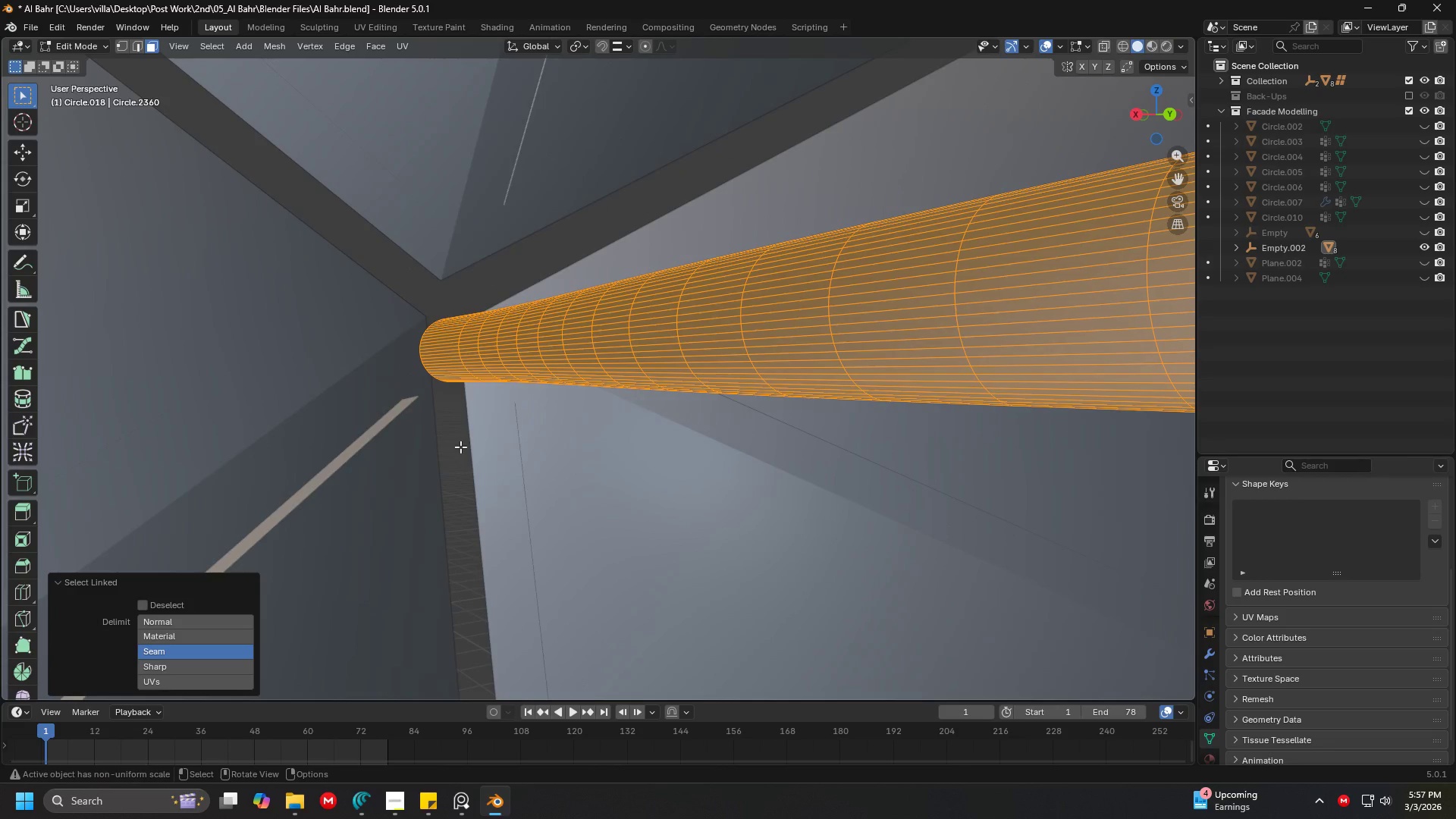 
key(G)
 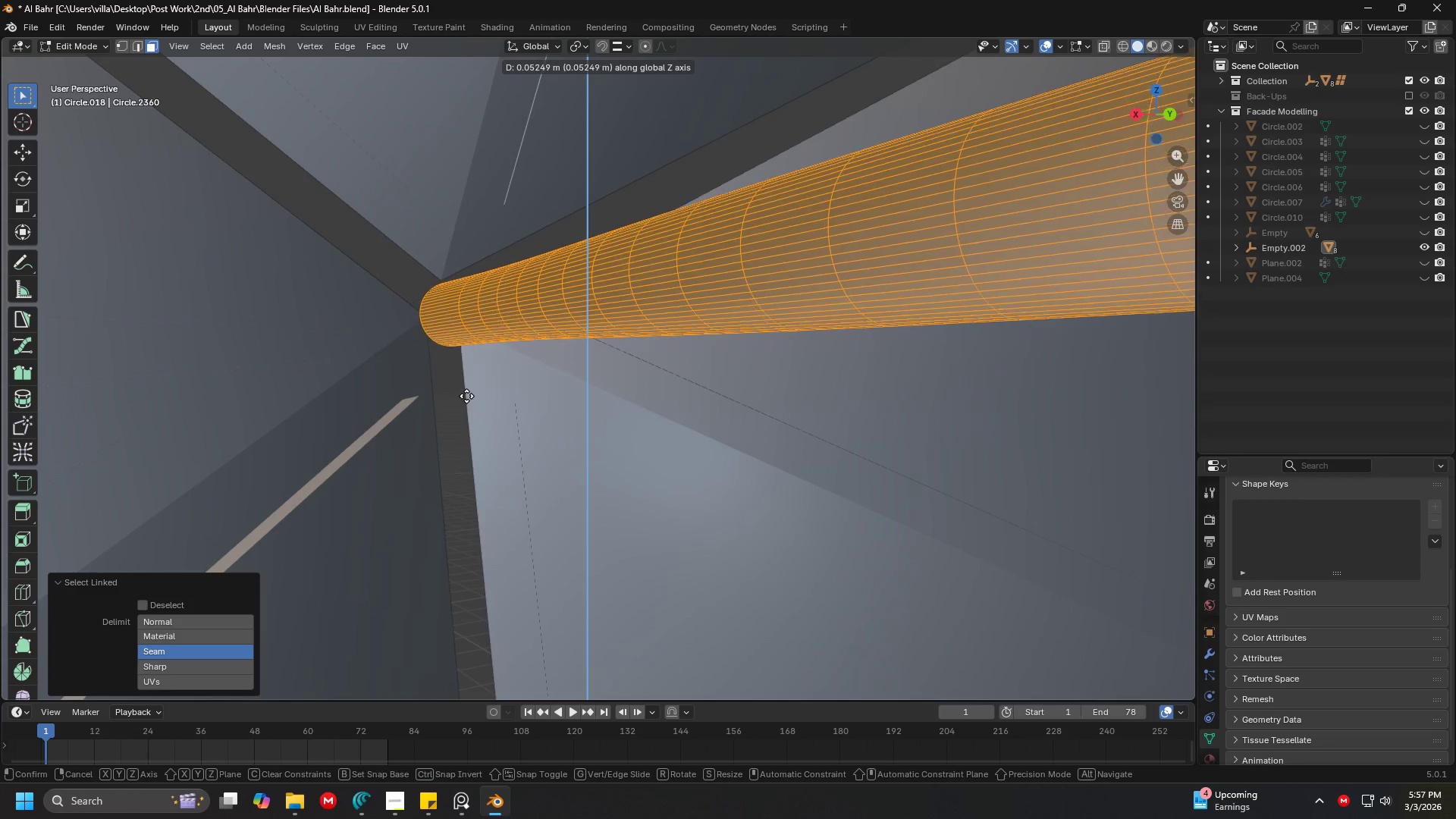 
left_click([467, 386])
 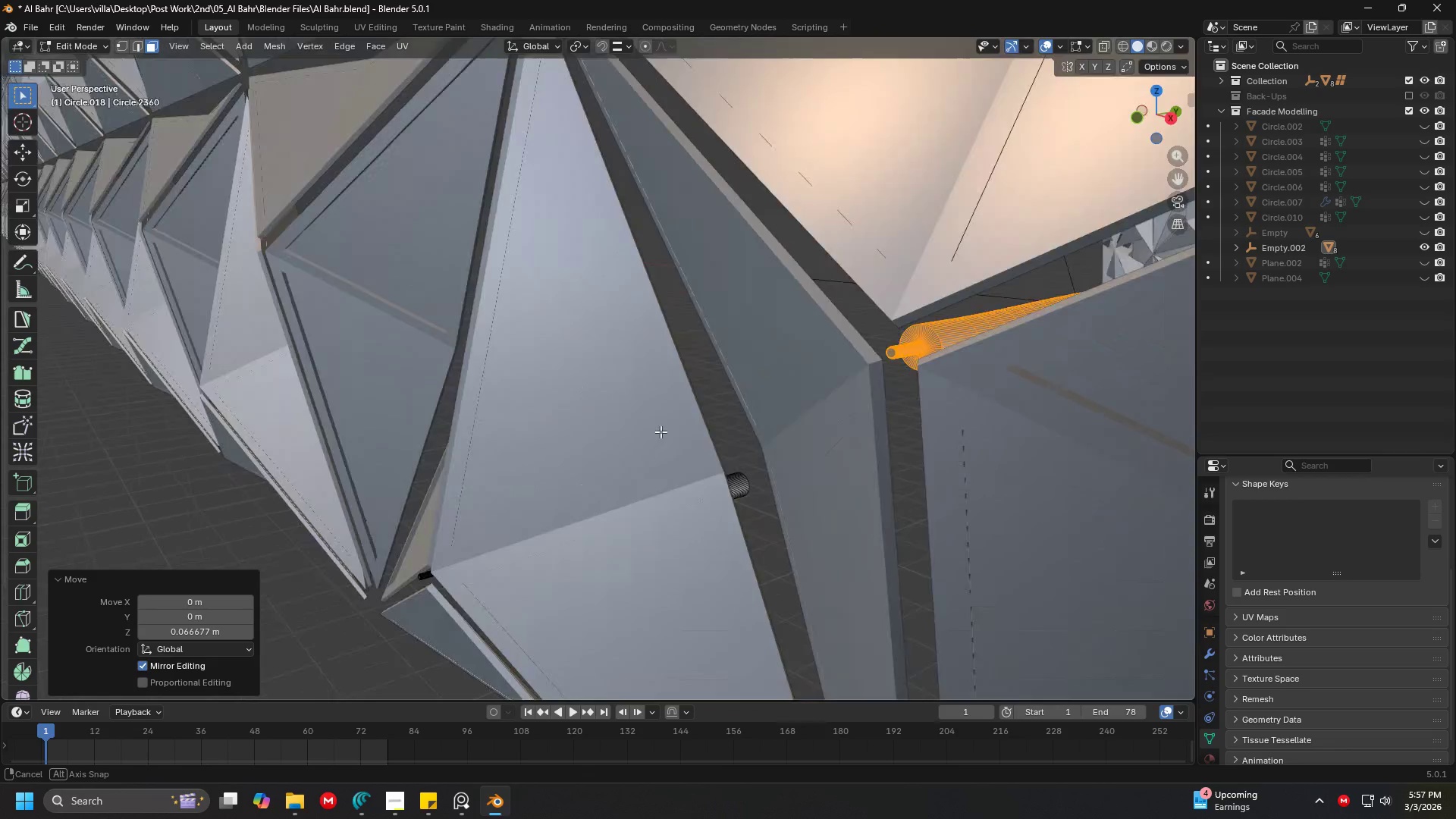 
key(Shift+ShiftLeft)
 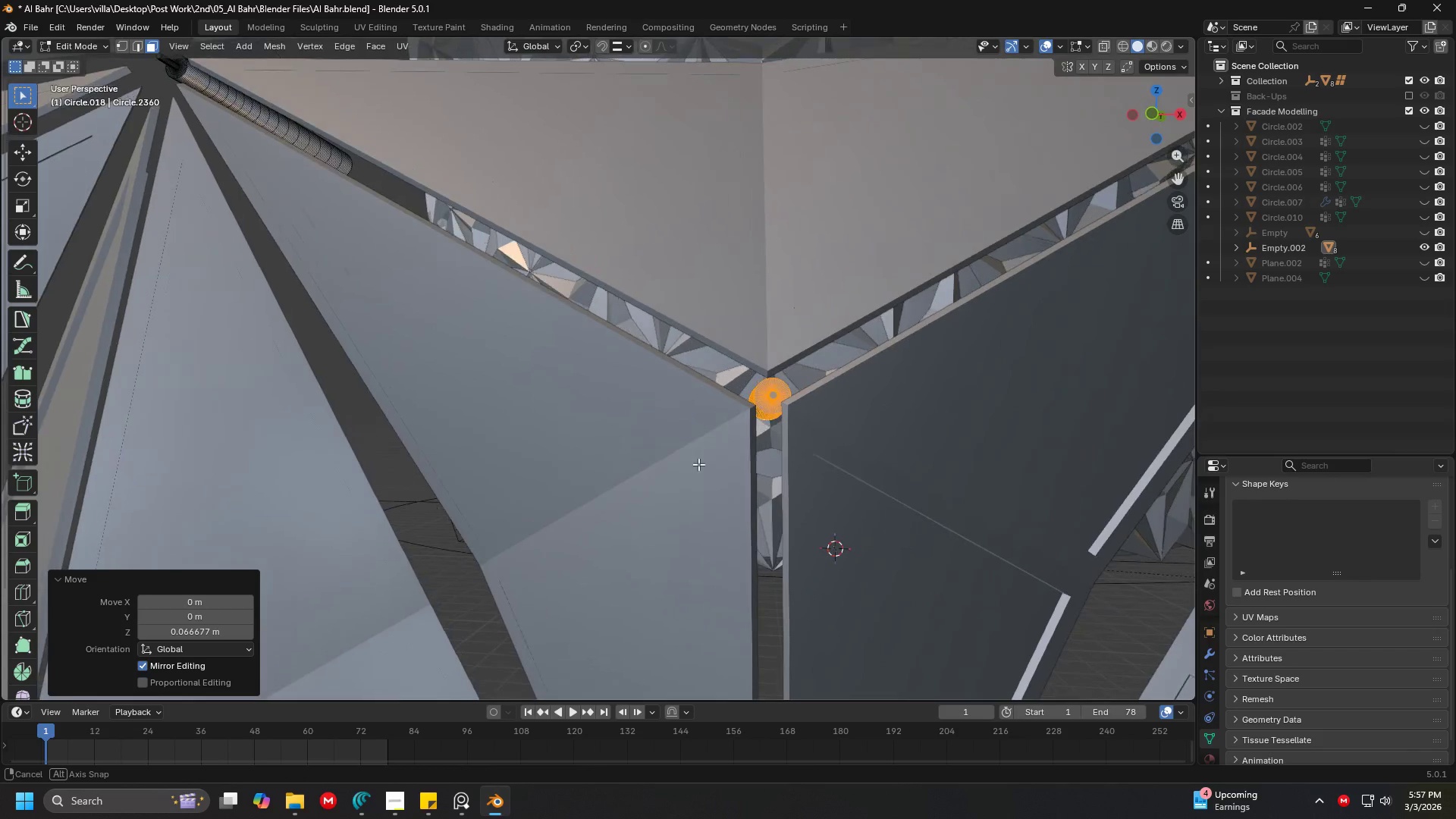 
key(1)
 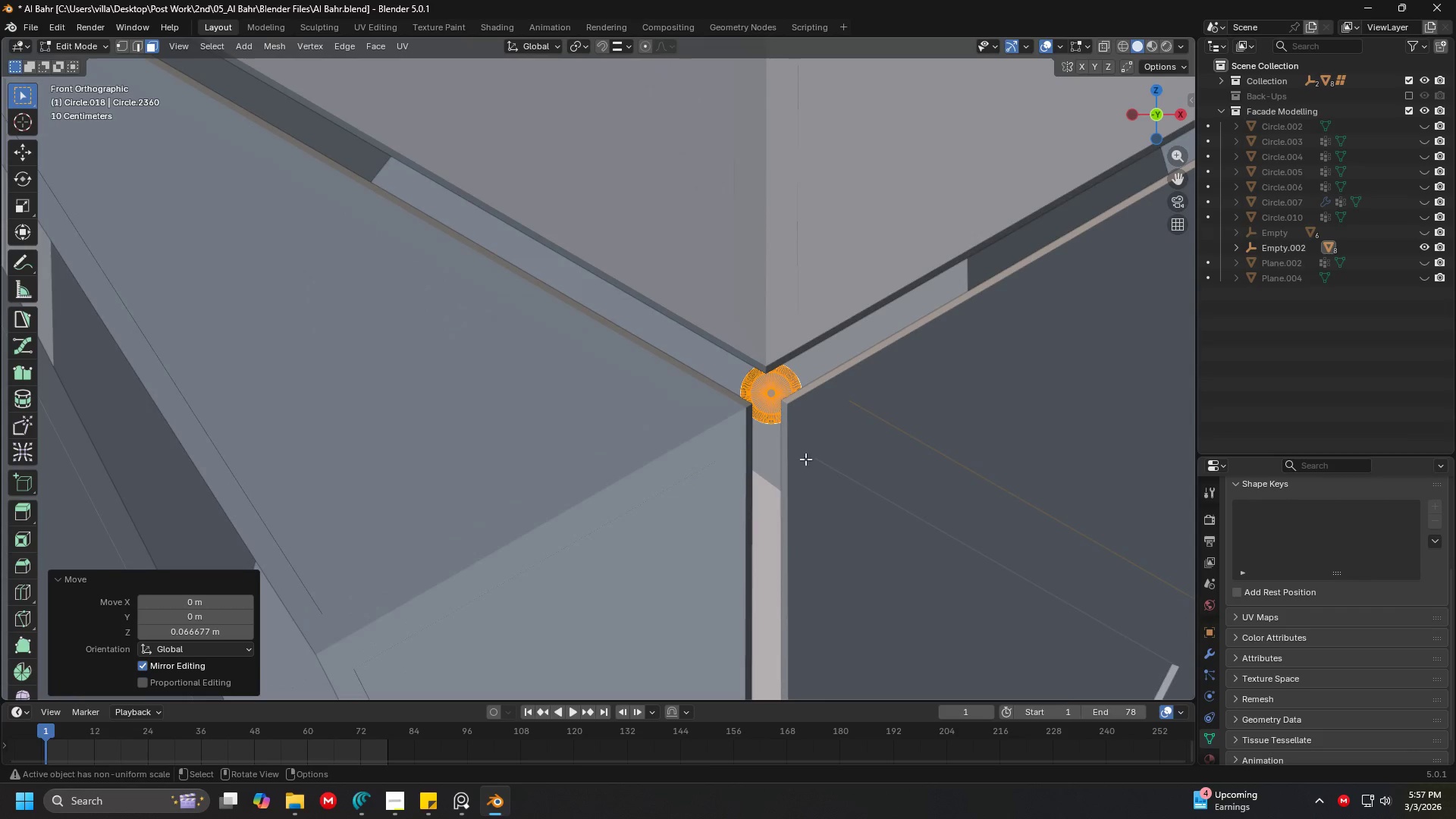 
hold_key(key=ShiftLeft, duration=0.31)
 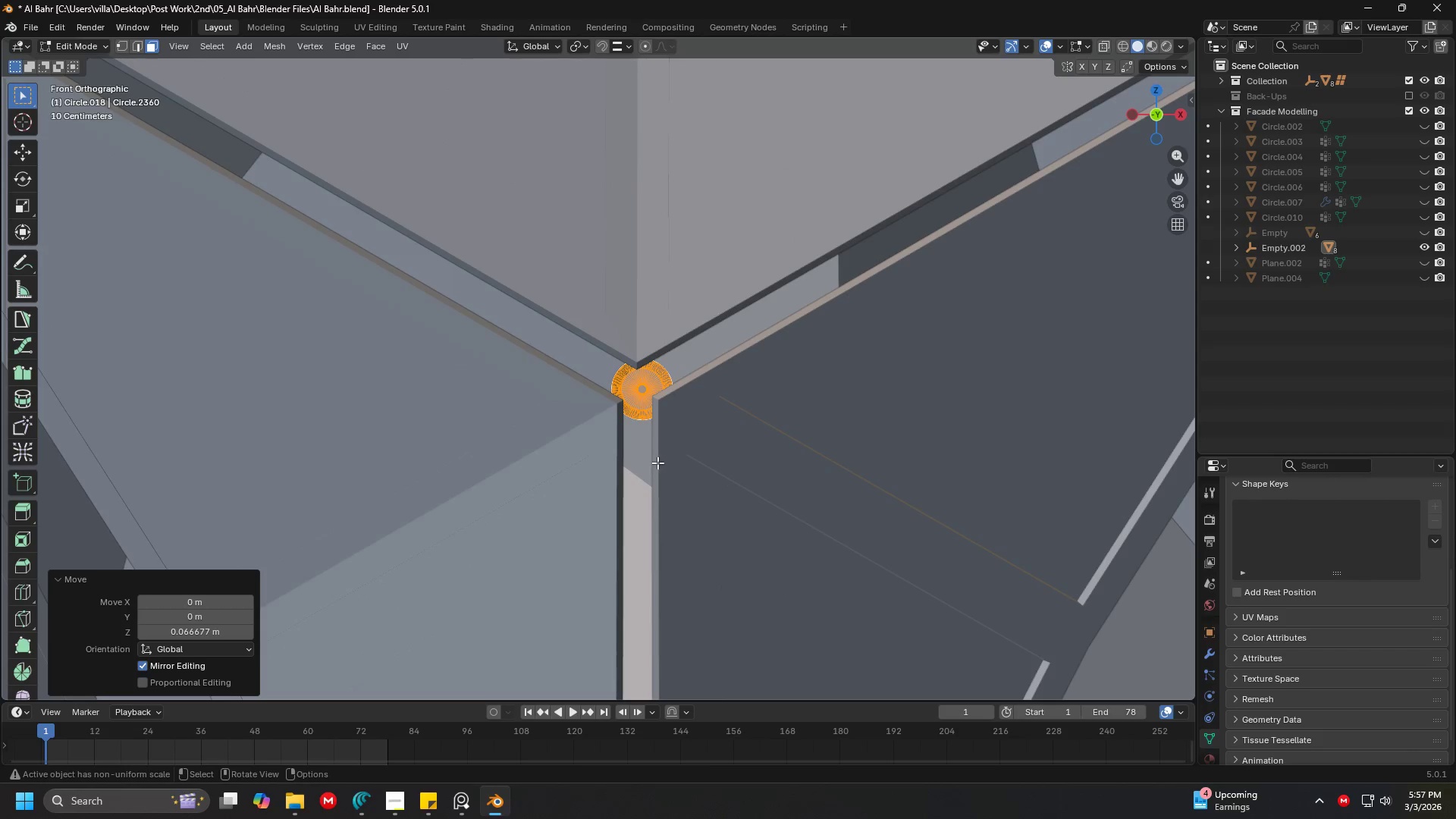 
scroll: coordinate [832, 455], scroll_direction: up, amount: 3.0
 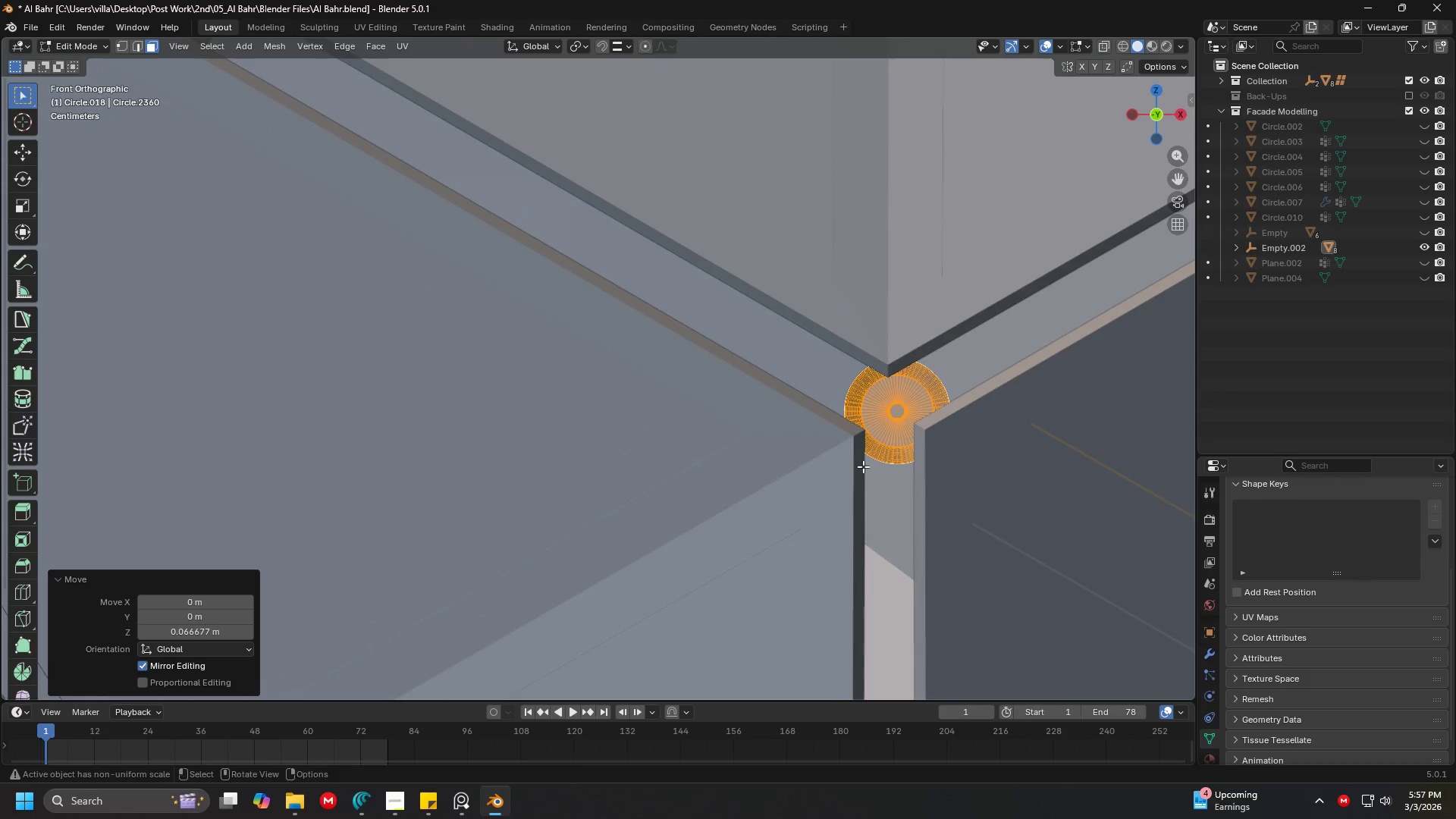 
hold_key(key=ShiftLeft, duration=0.39)
 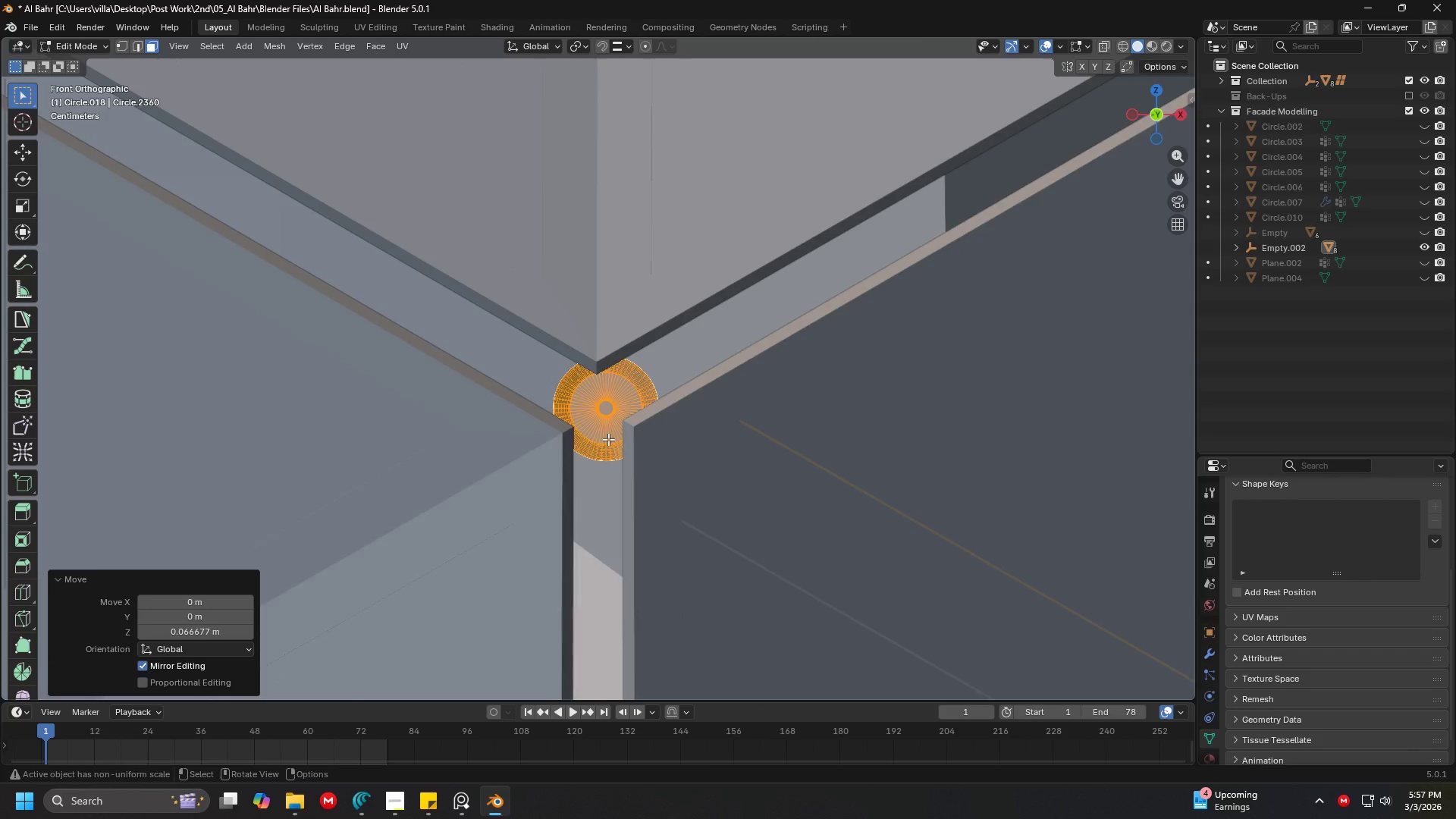 
scroll: coordinate [657, 456], scroll_direction: up, amount: 1.0
 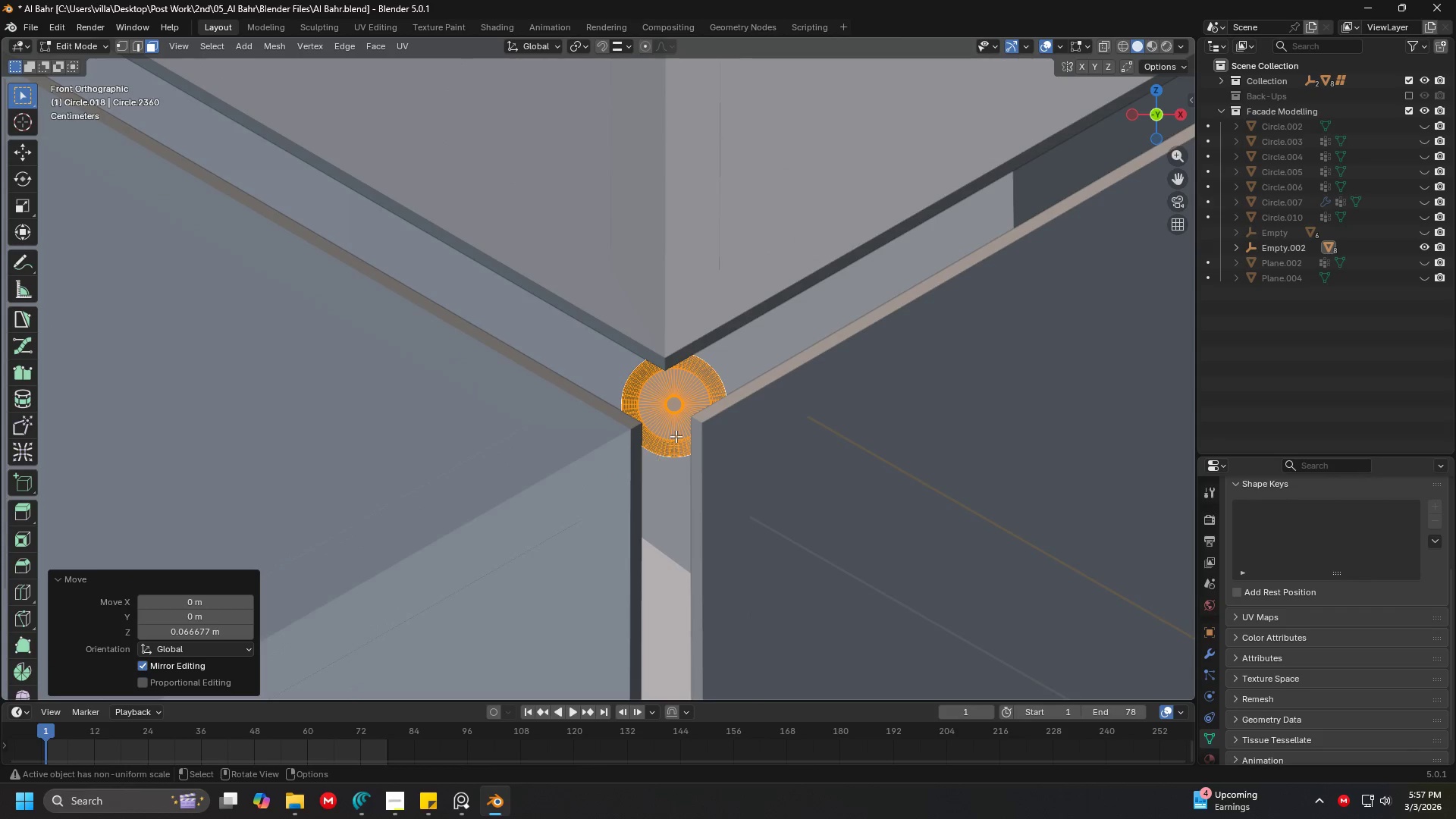 
hold_key(key=ShiftLeft, duration=0.38)
 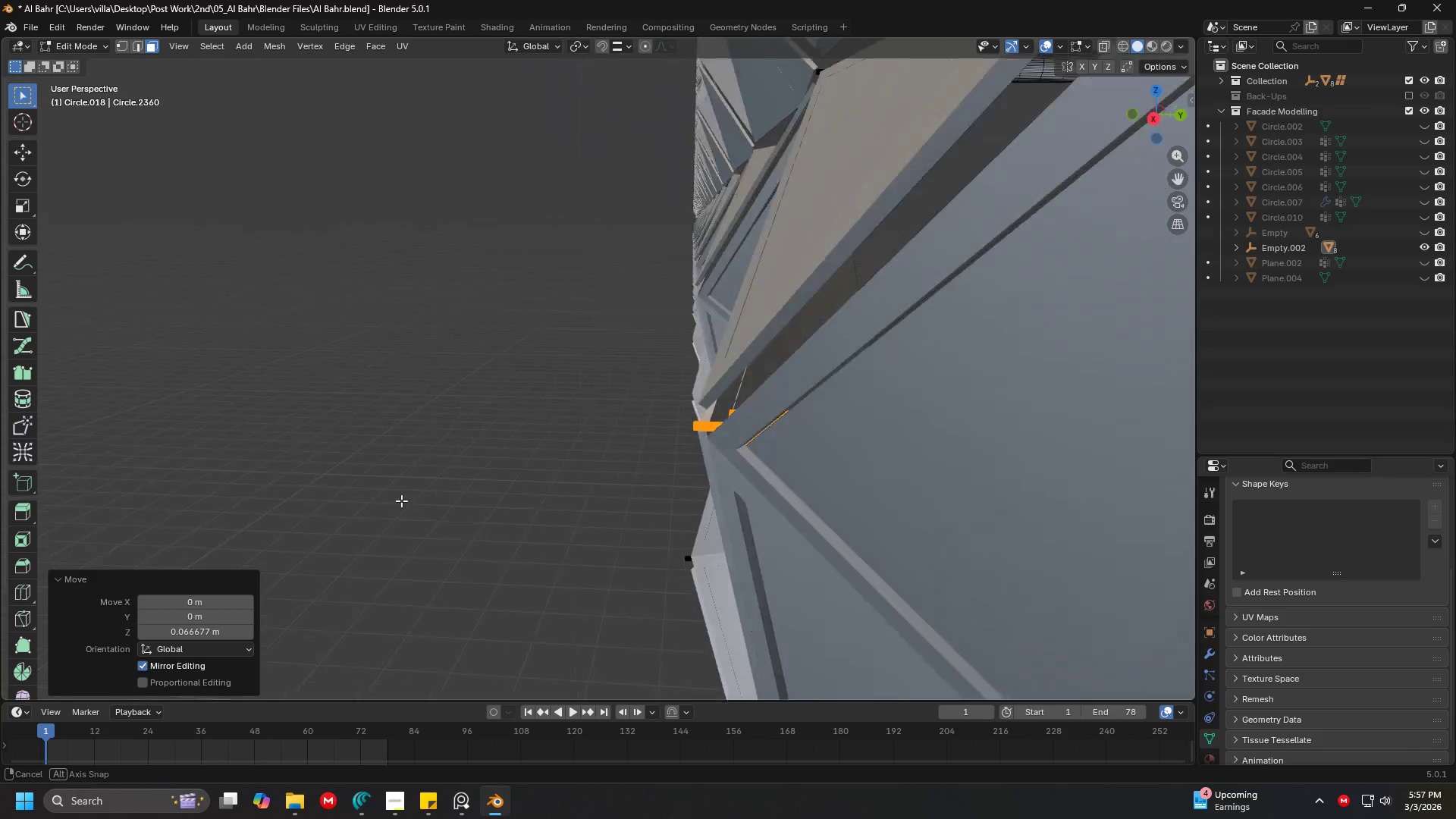 
scroll: coordinate [608, 439], scroll_direction: down, amount: 4.0
 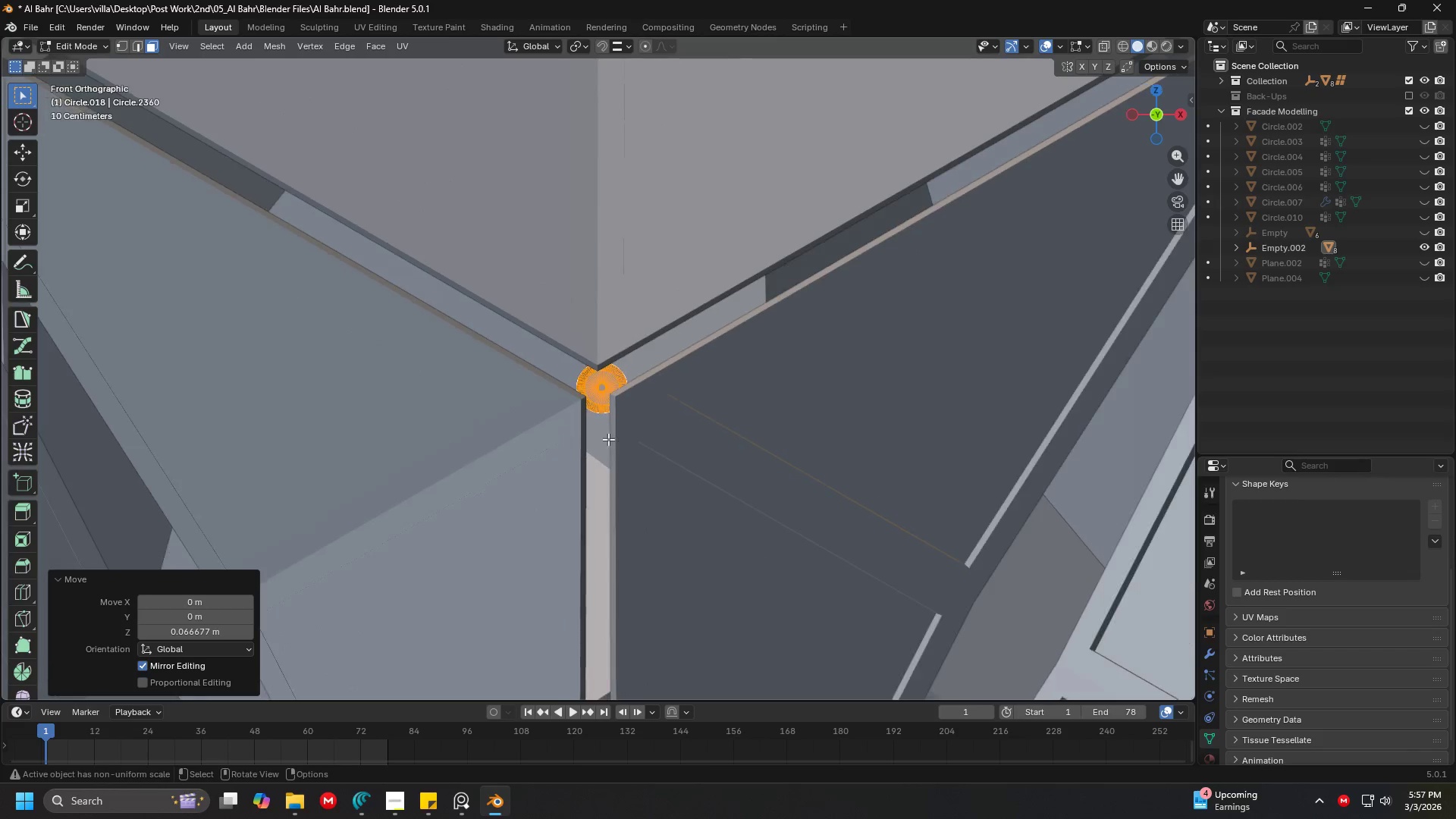 
hold_key(key=ShiftLeft, duration=0.34)
 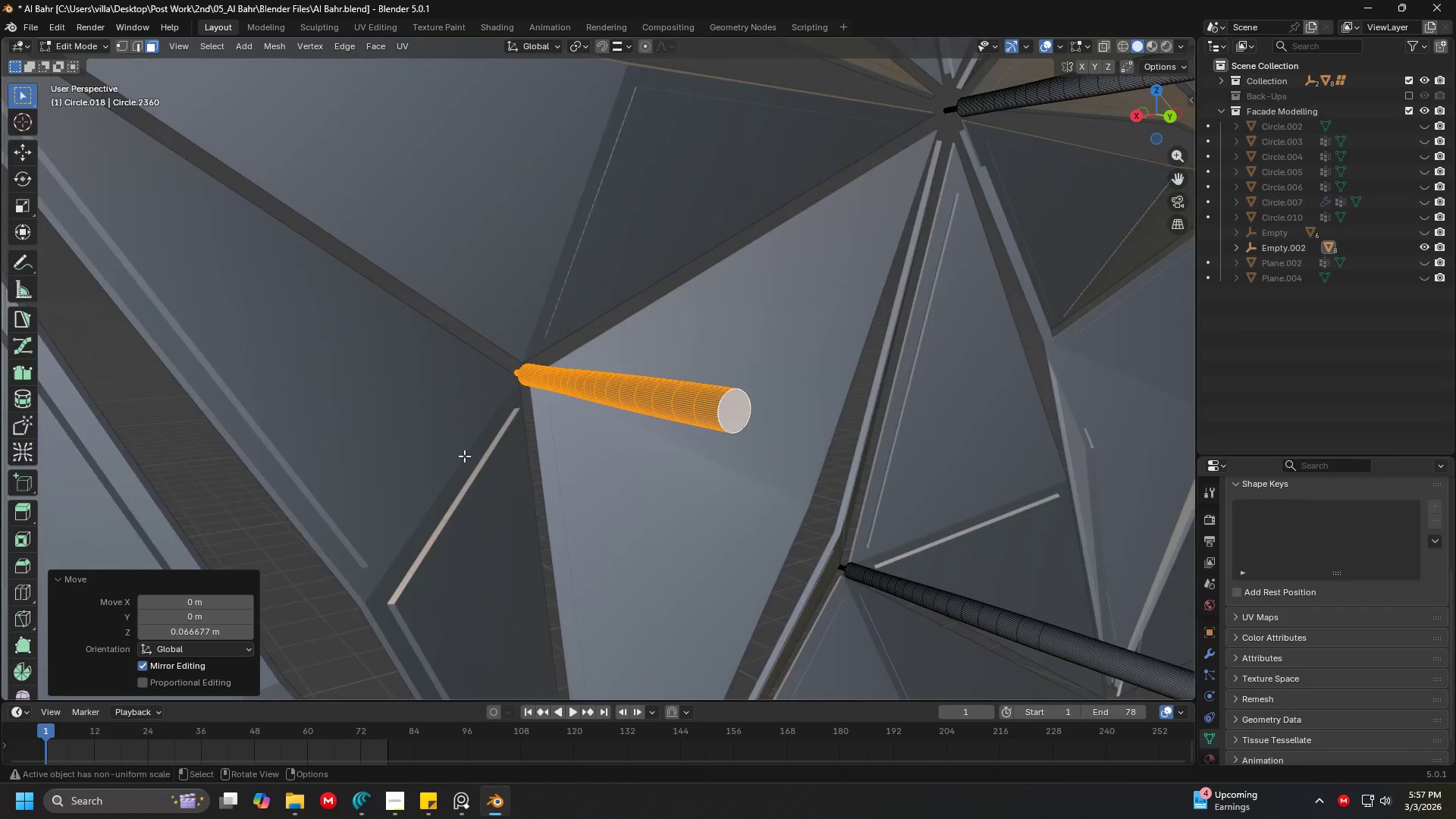 
scroll: coordinate [502, 375], scroll_direction: down, amount: 14.0
 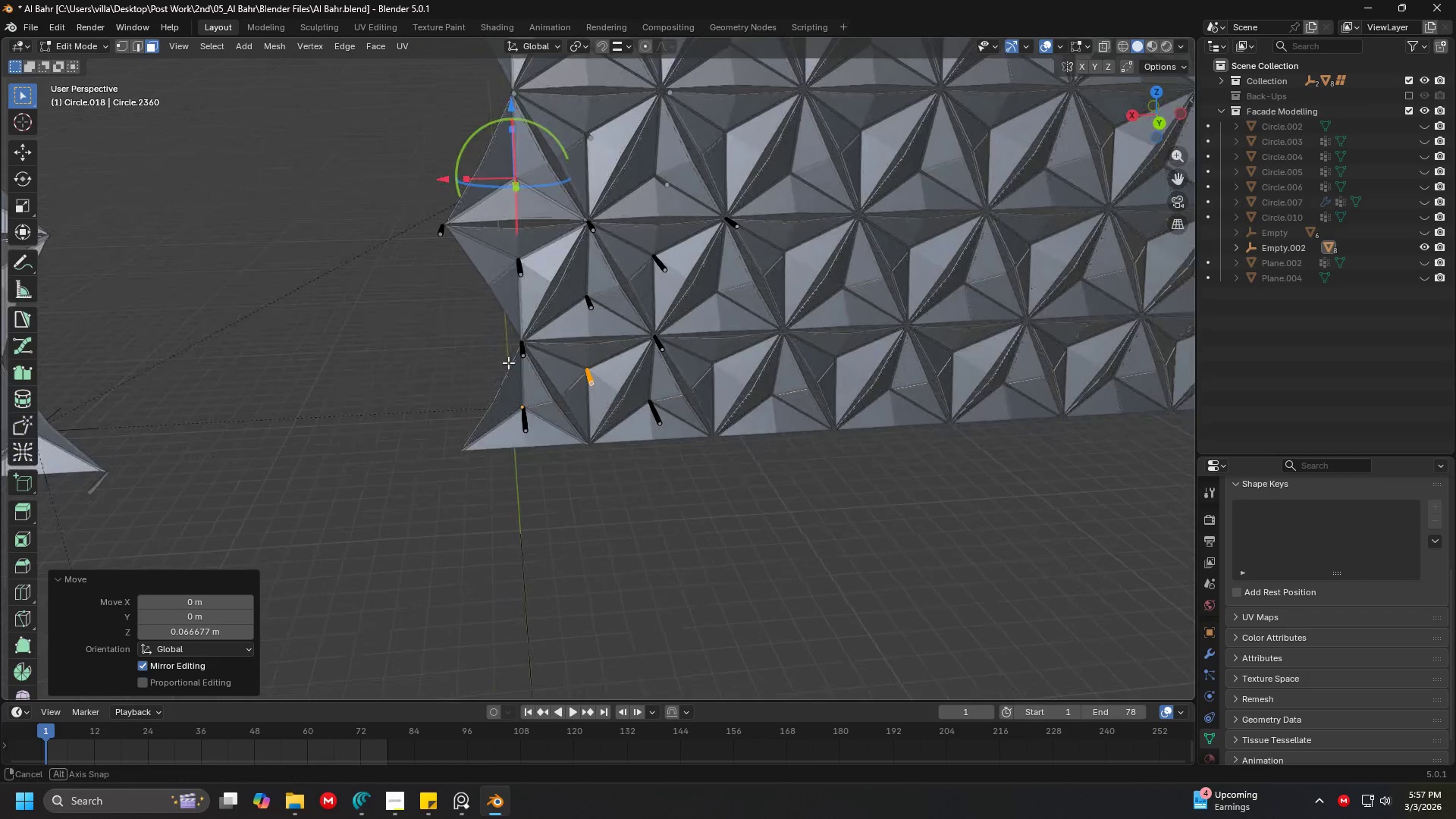 
scroll: coordinate [508, 362], scroll_direction: up, amount: 2.0
 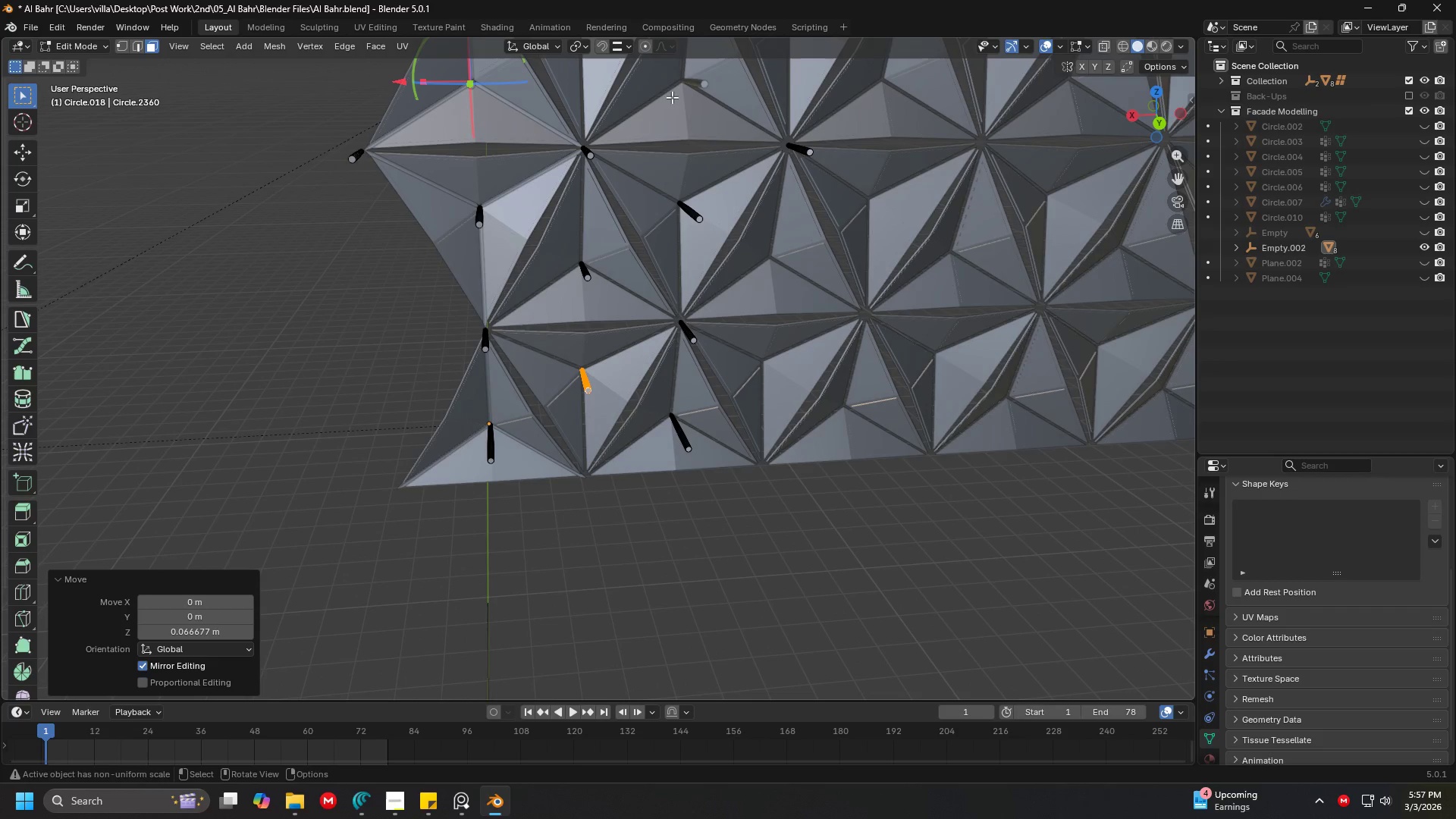 
left_click_drag(start_coordinate=[661, 89], to_coordinate=[950, 526])
 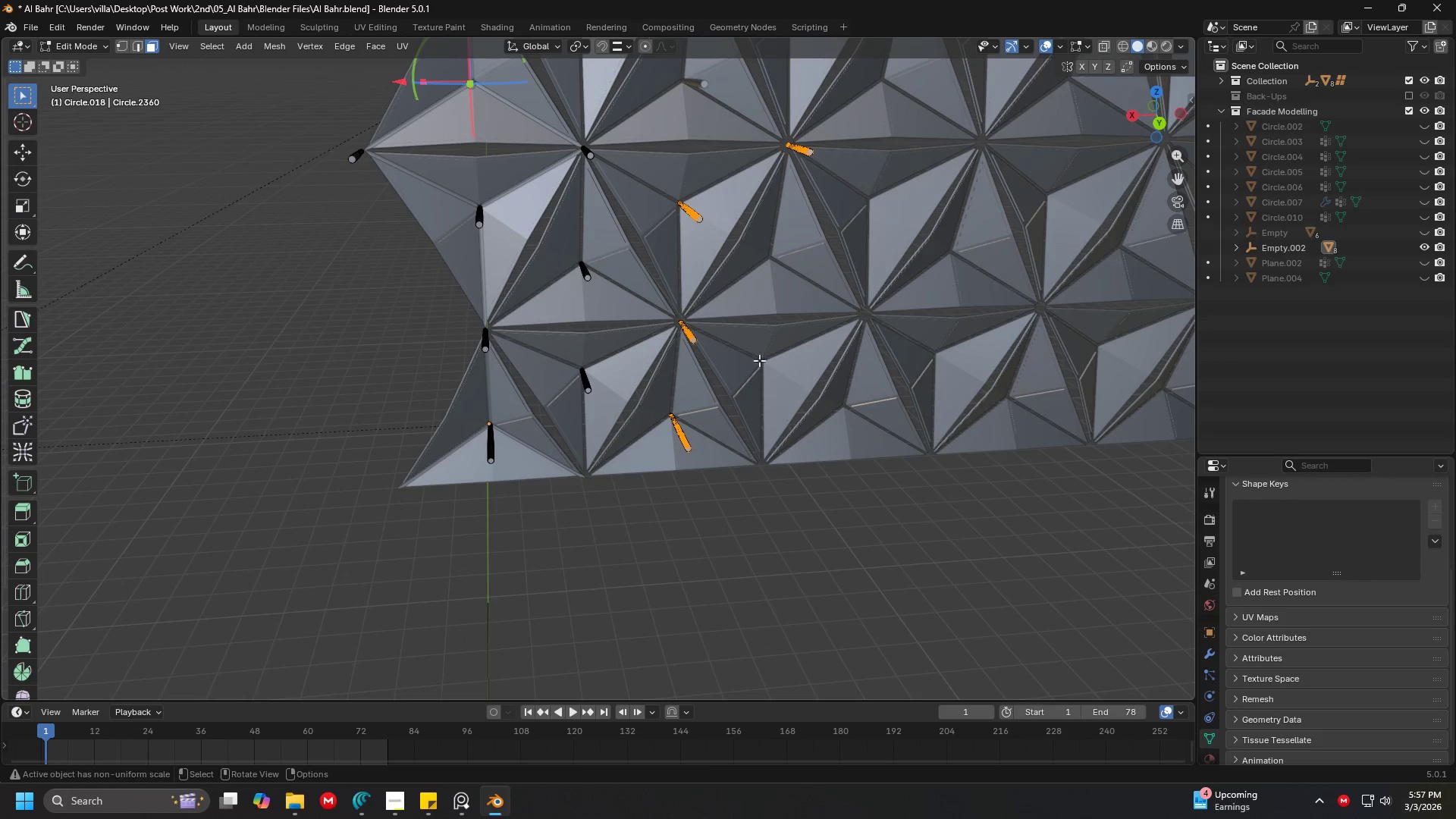 
key(Shift+ShiftLeft)
 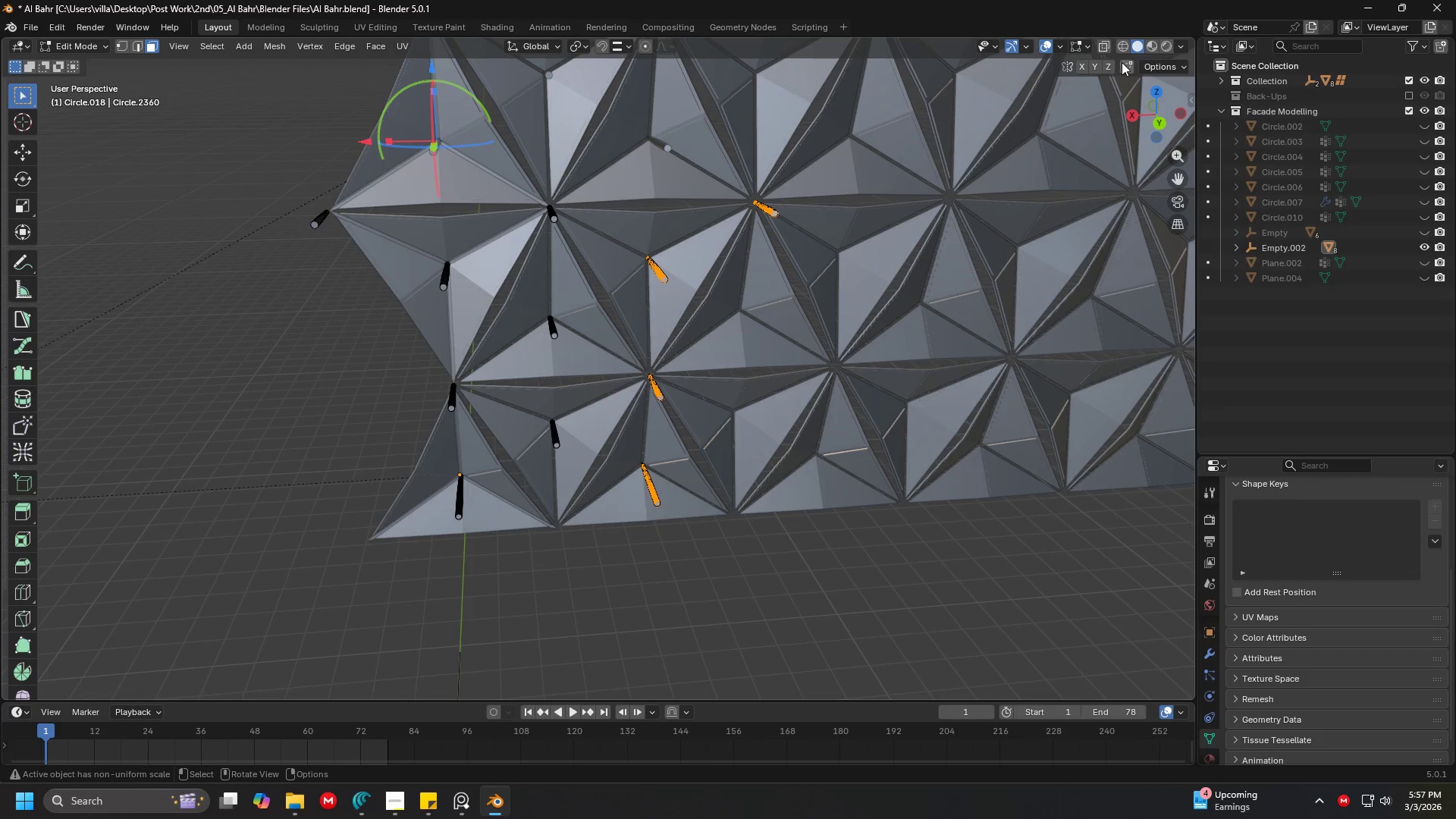 
left_click([1105, 51])
 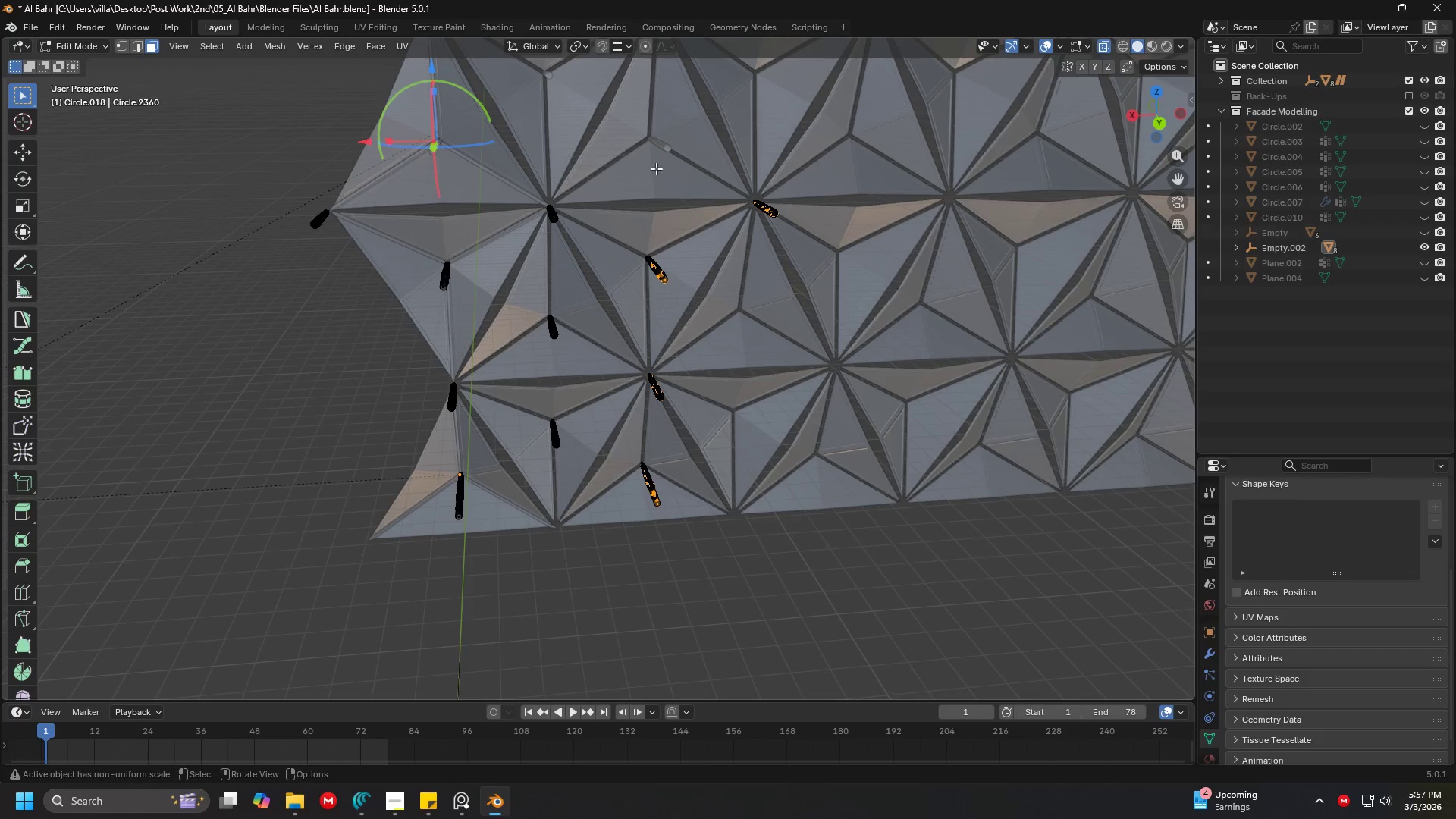 
left_click_drag(start_coordinate=[615, 145], to_coordinate=[862, 575])
 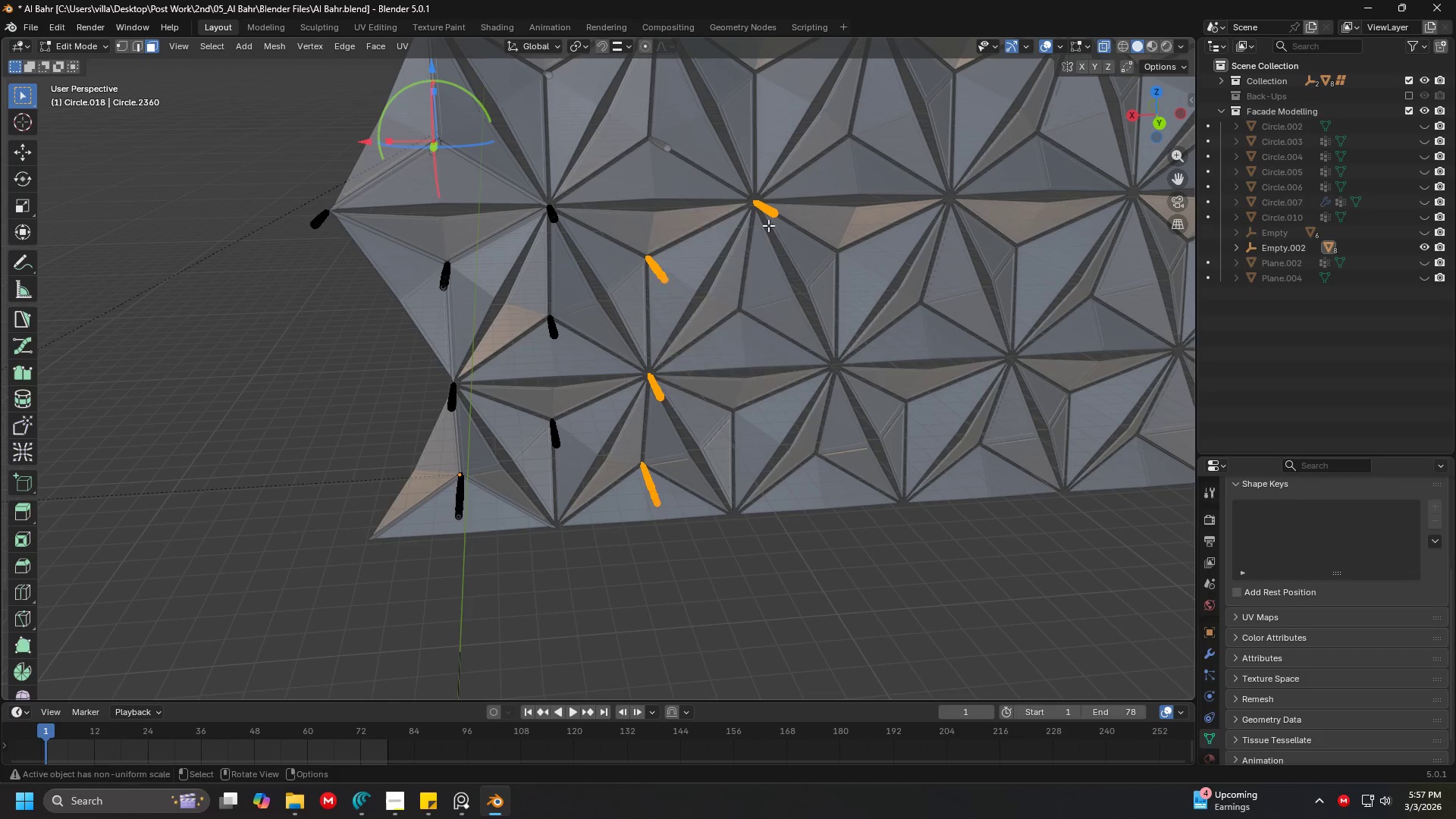 
key(X)
 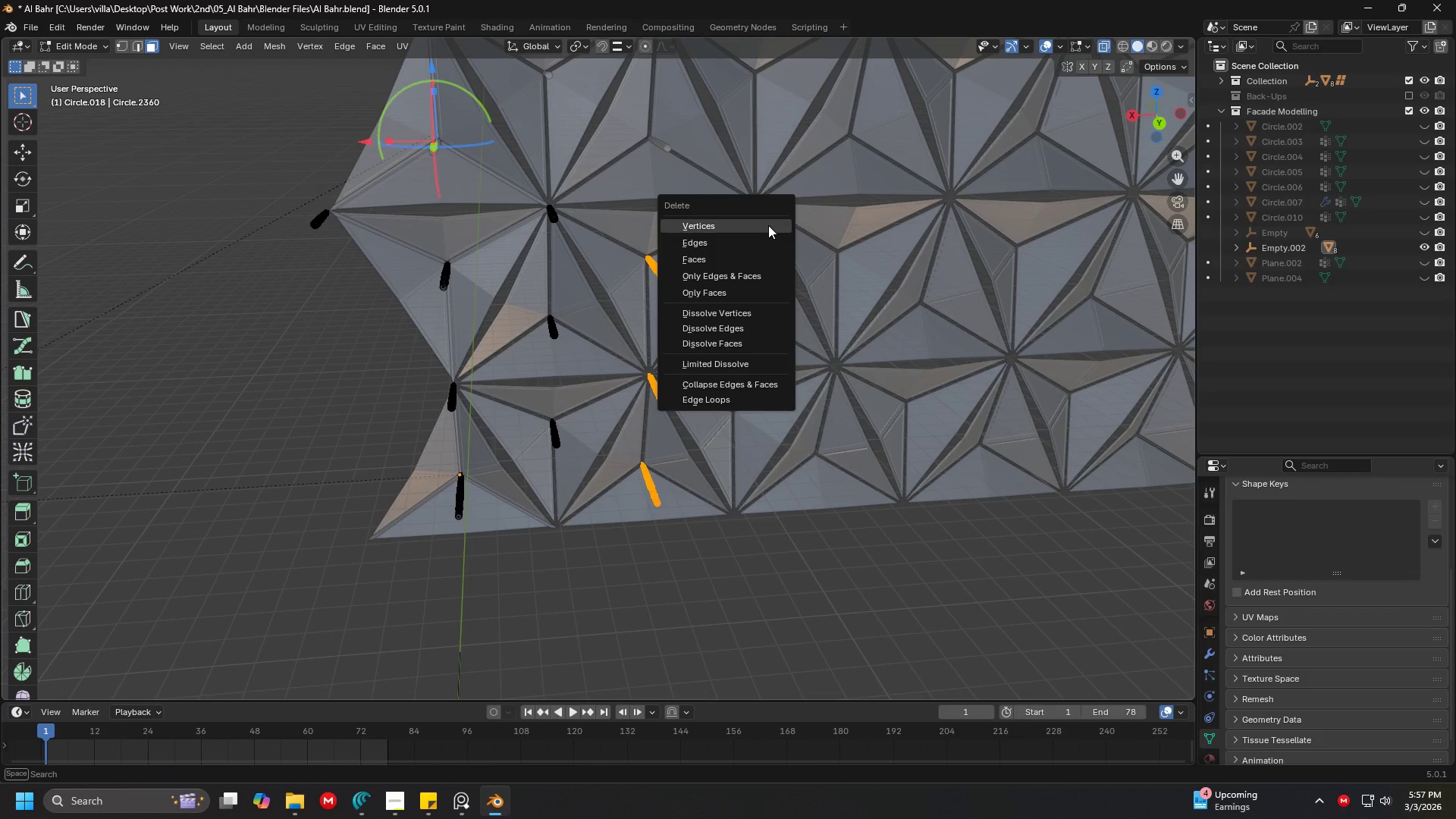 
left_click([768, 225])
 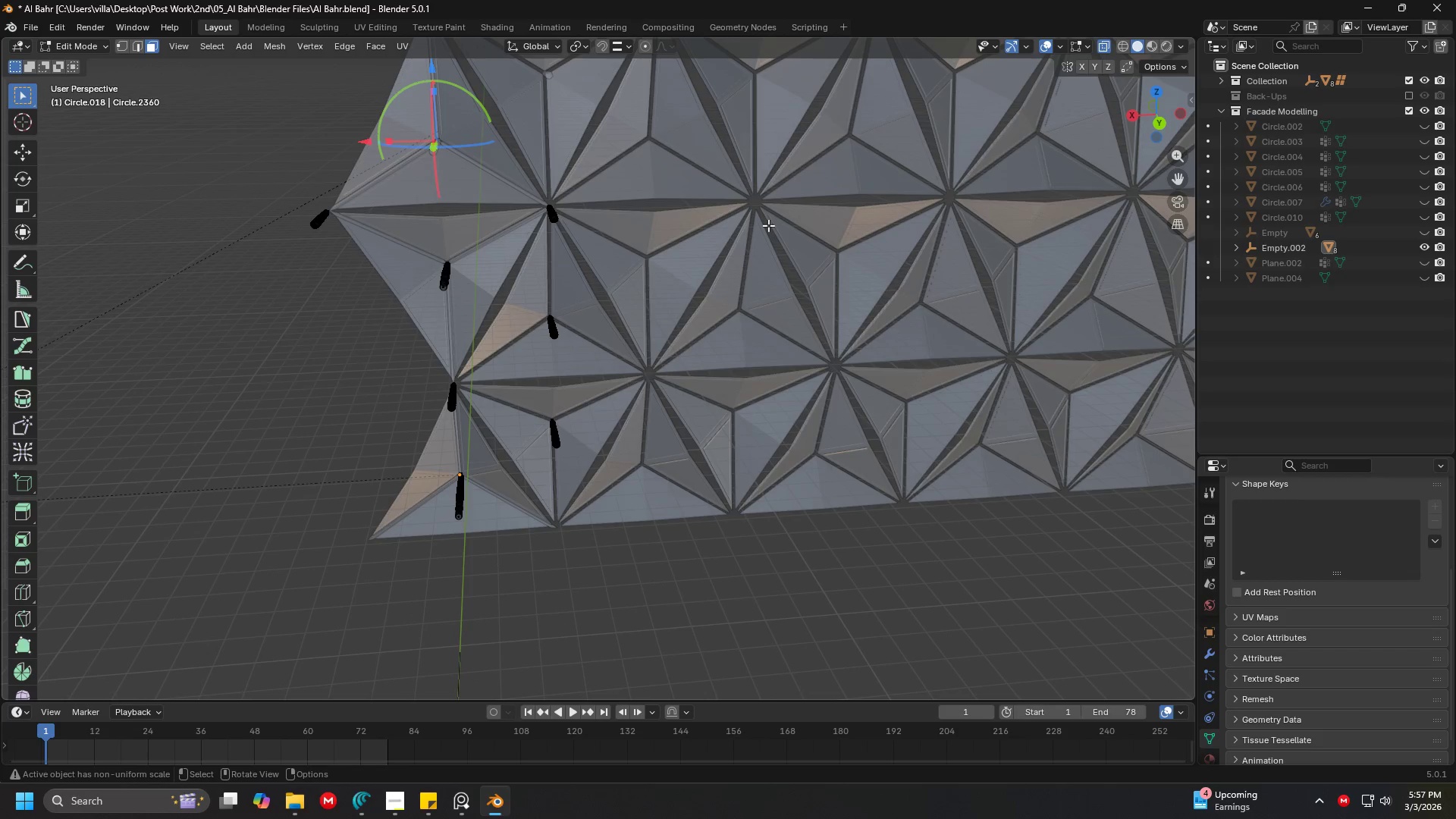 
key(Shift+ShiftLeft)
 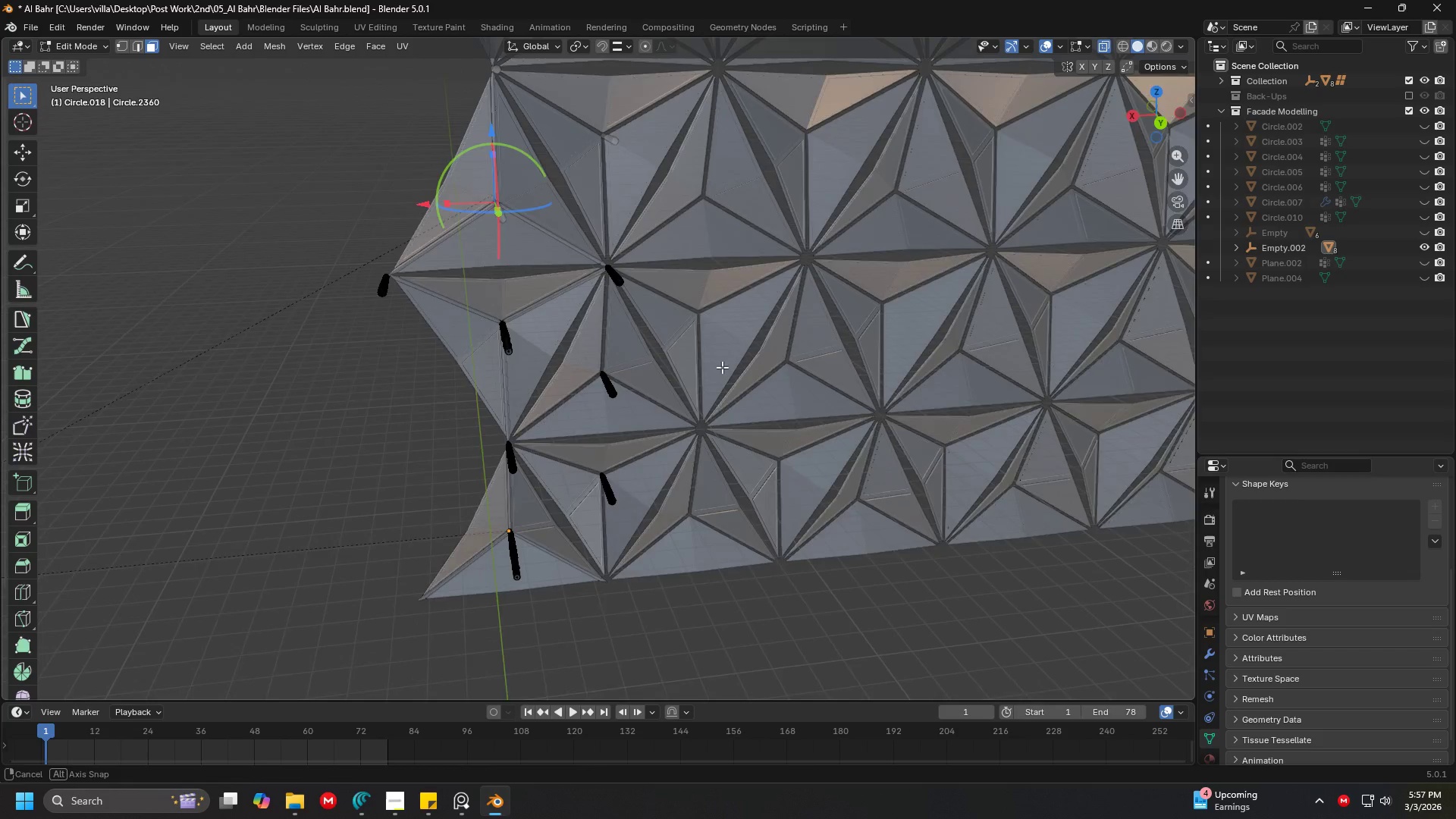 
key(Tab)
 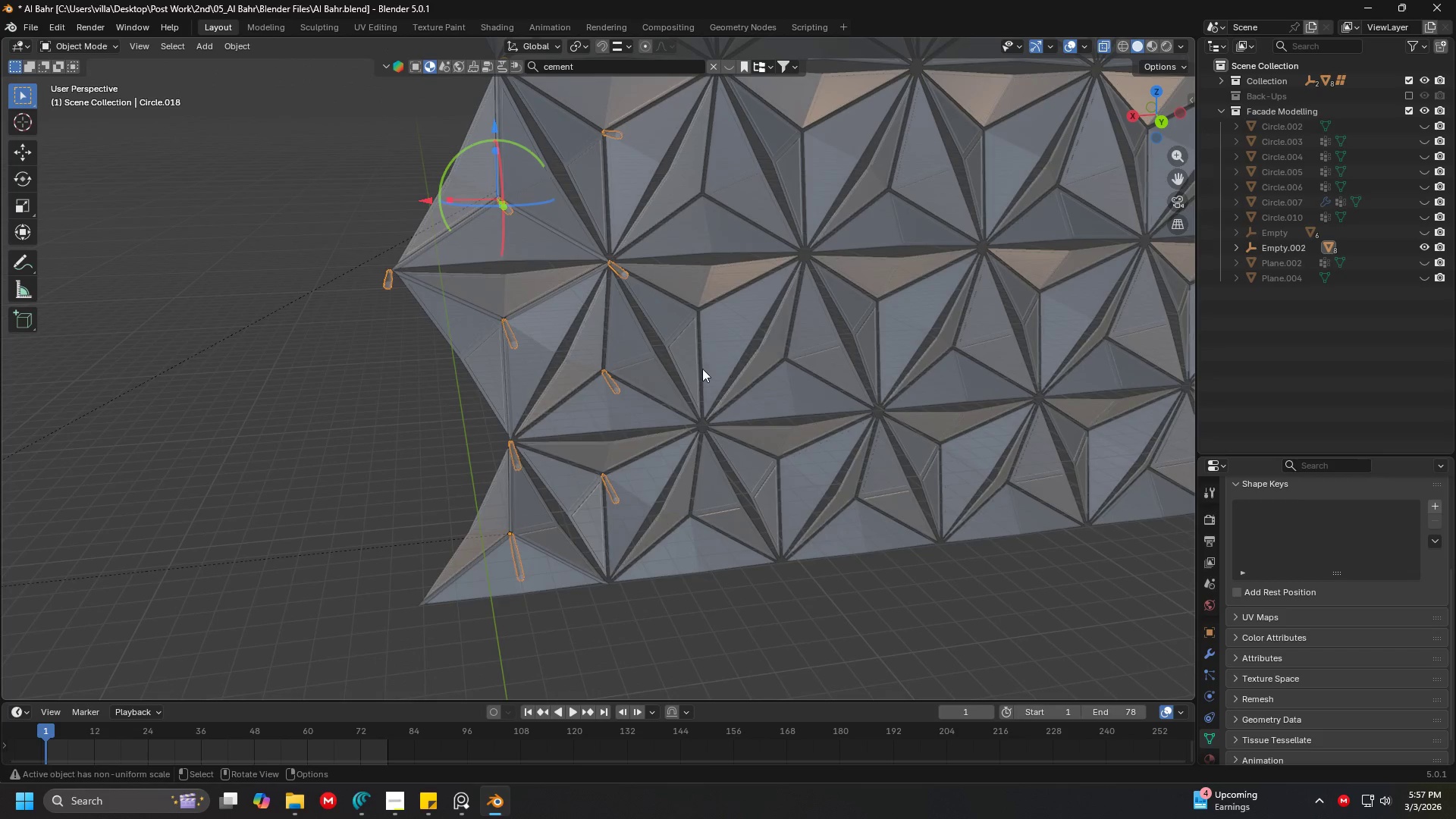 
scroll: coordinate [698, 370], scroll_direction: down, amount: 1.0
 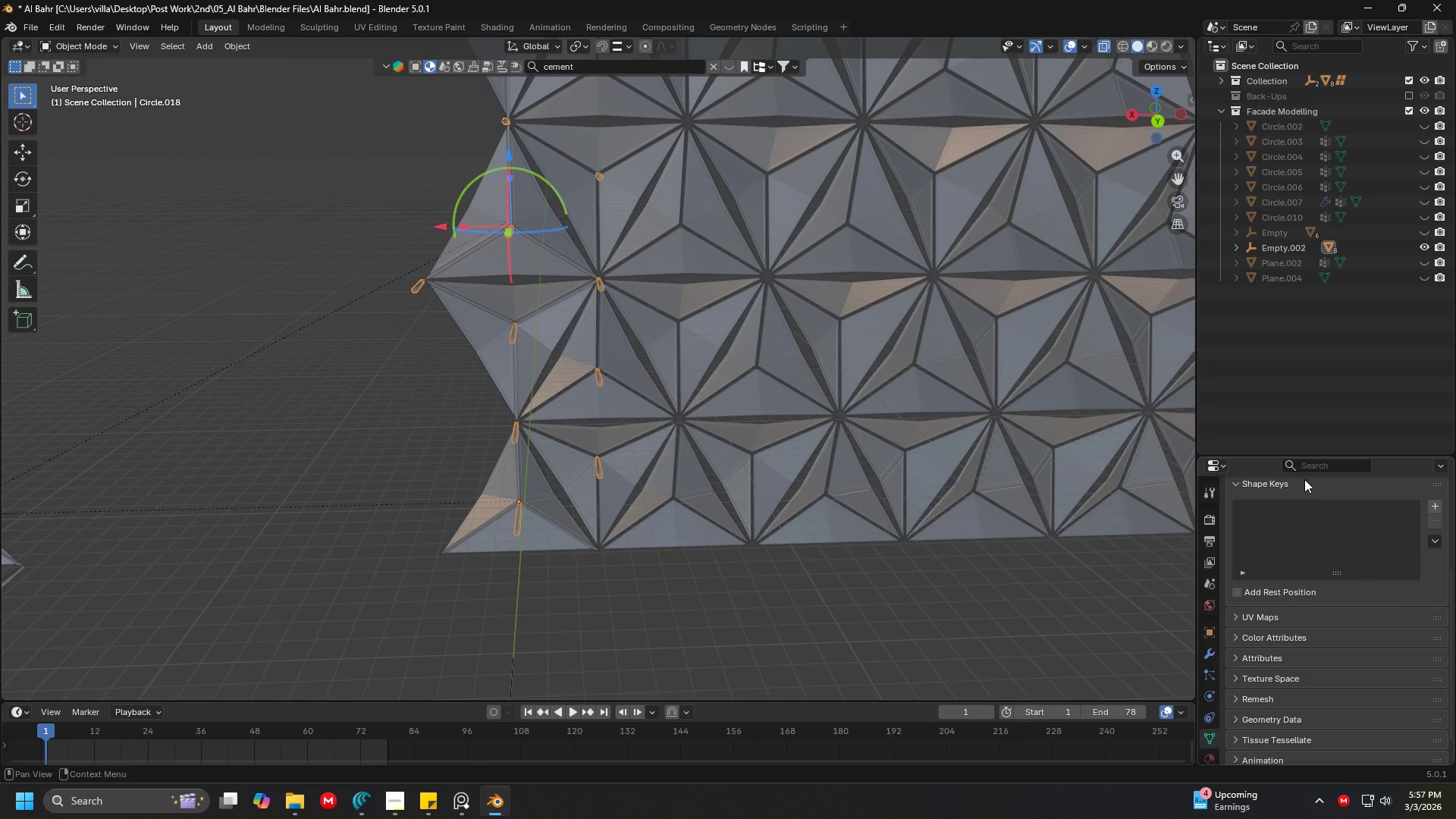 
left_click([1210, 658])
 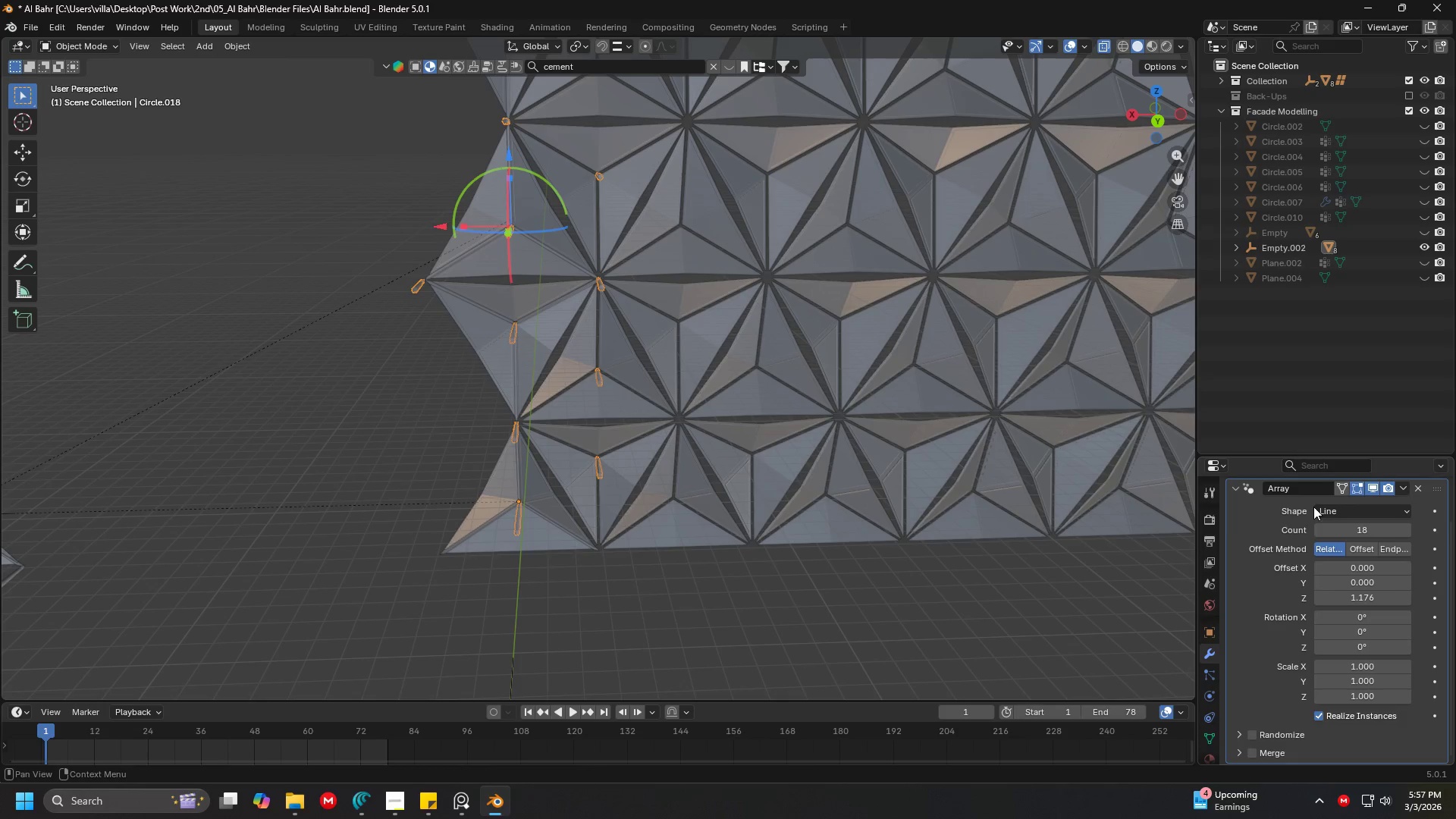 
scroll: coordinate [1291, 550], scroll_direction: up, amount: 3.0
 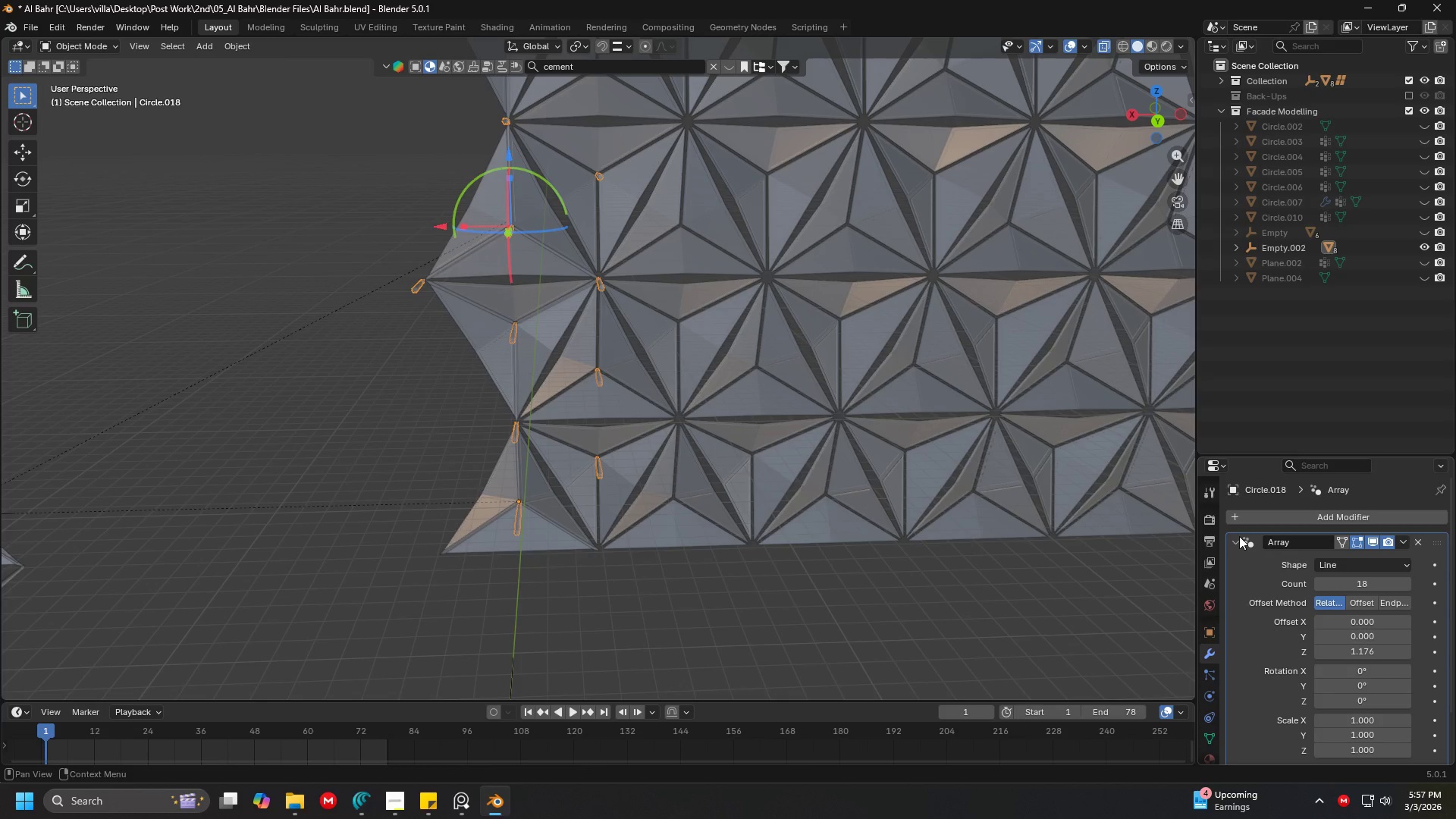 
left_click([1233, 537])
 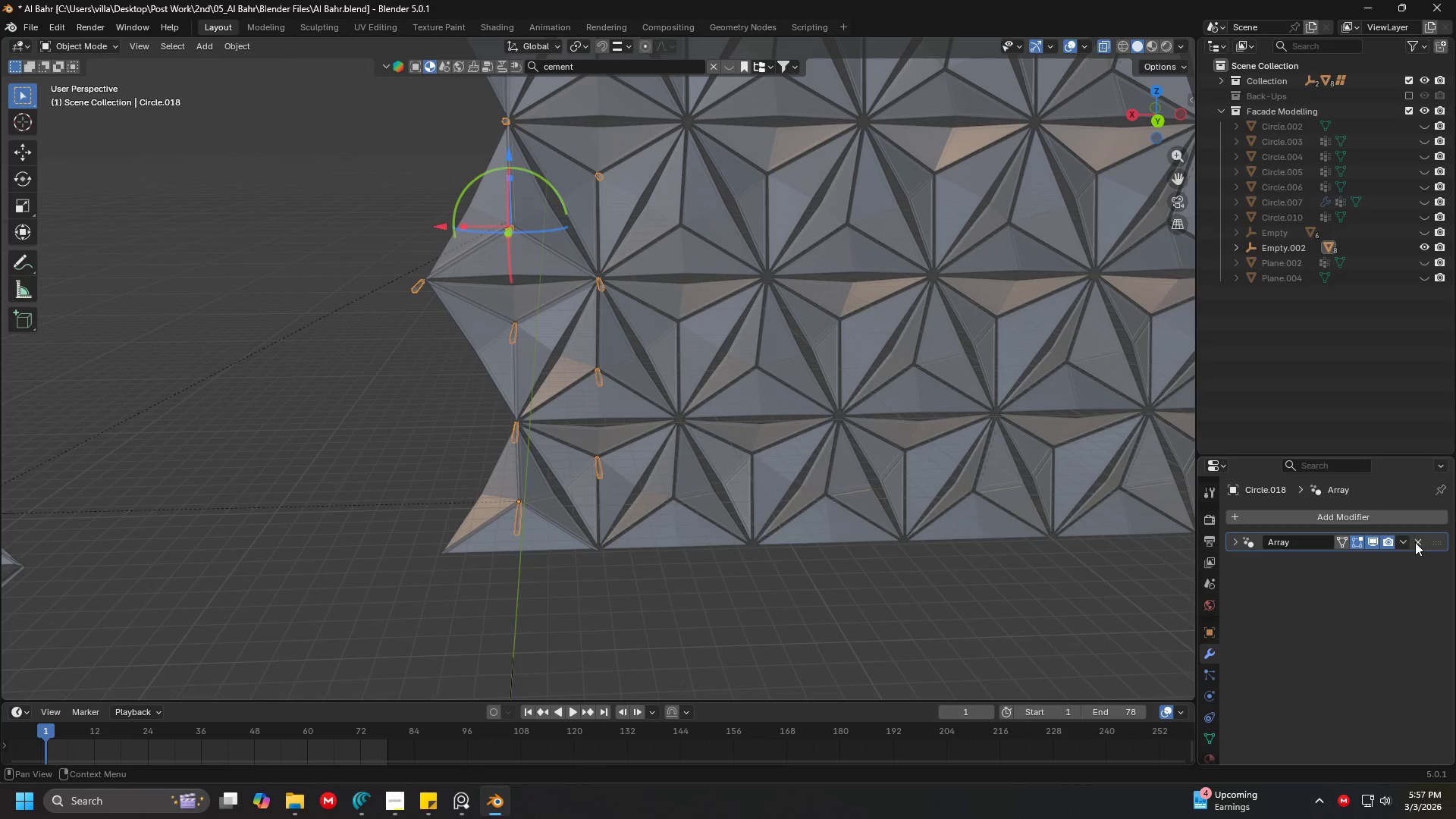 
left_click([1401, 541])
 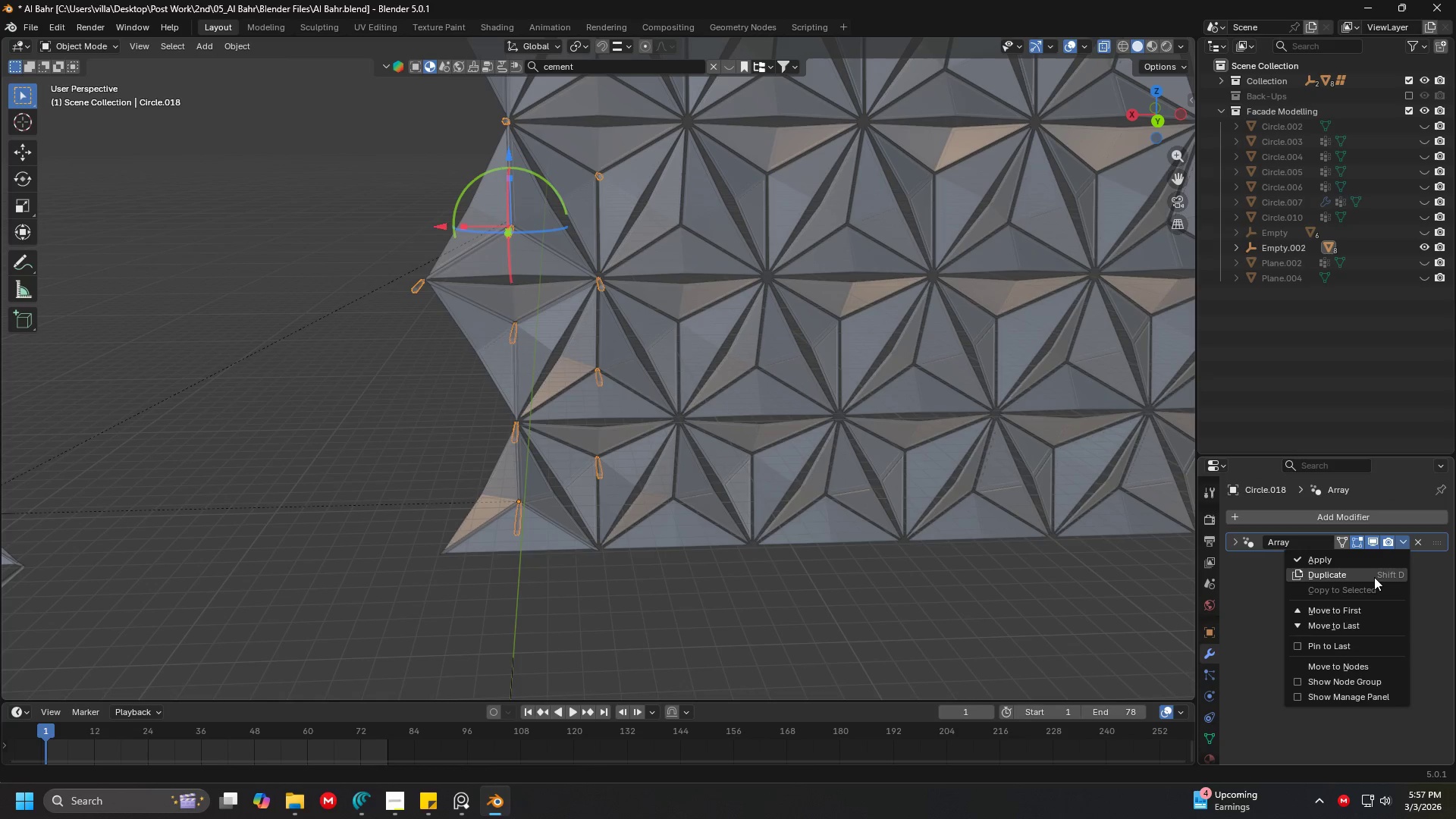 
left_click([1373, 579])
 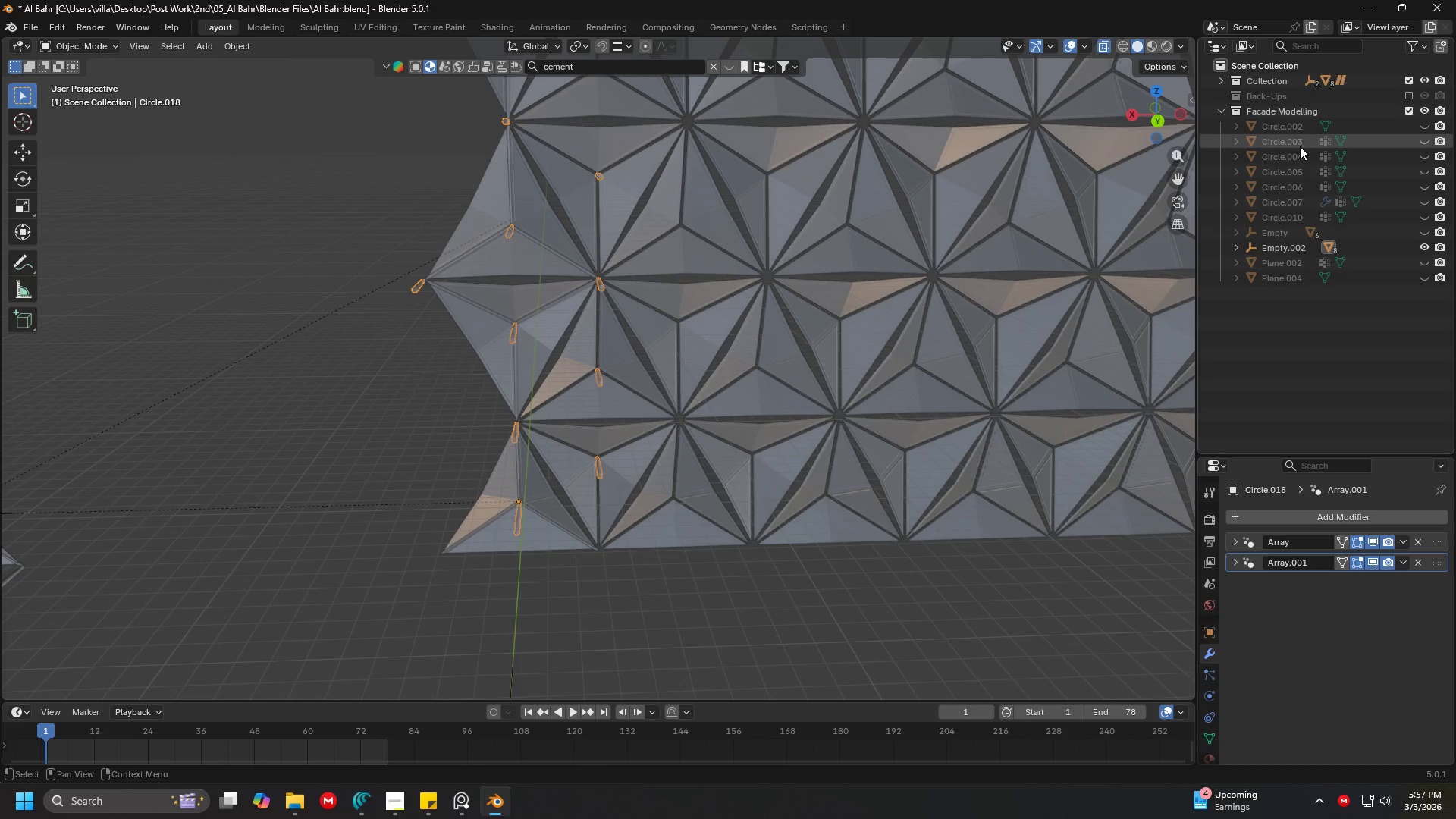 
wait(5.17)
 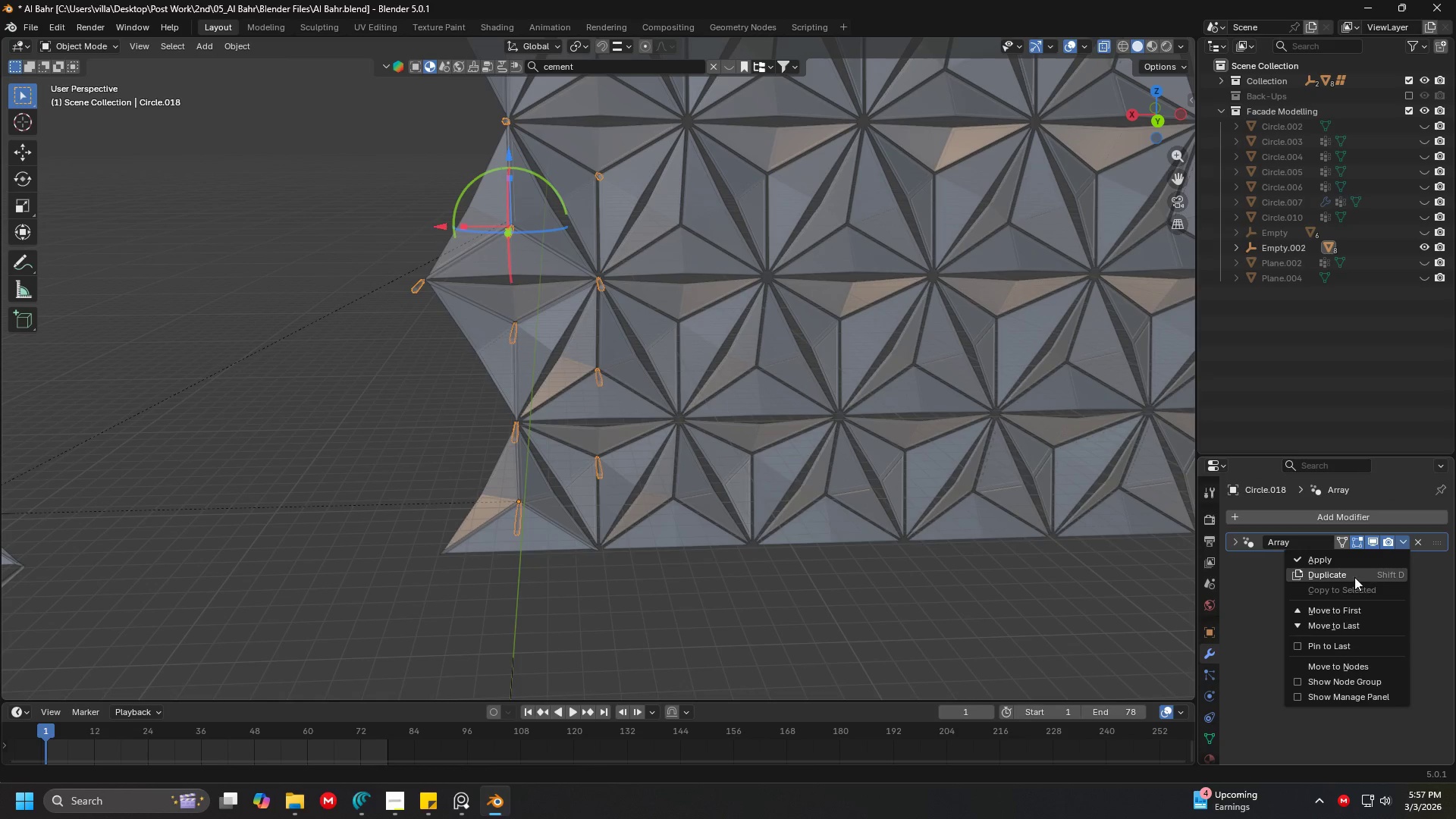 
left_click([1232, 563])
 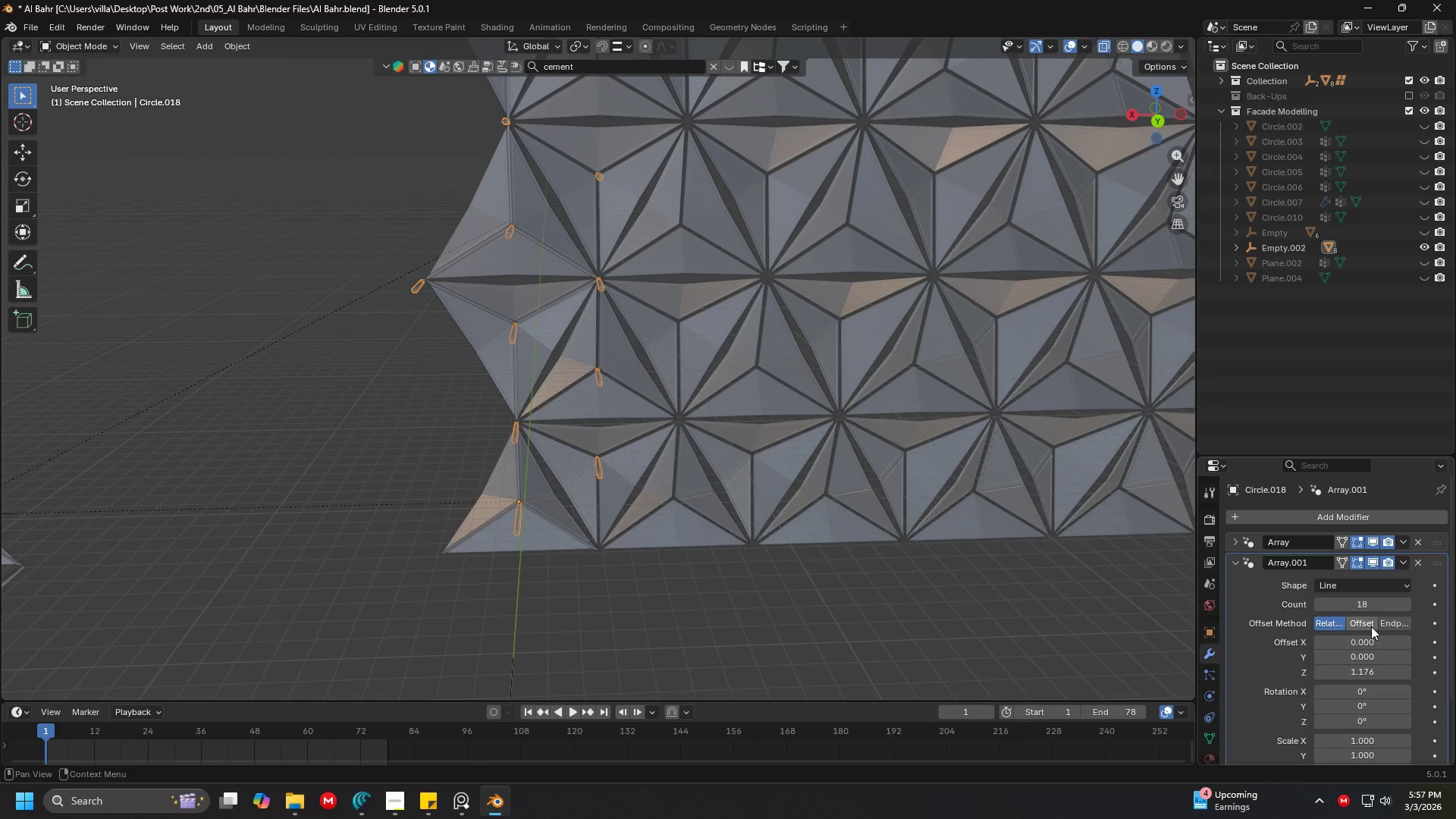 
left_click([1371, 625])
 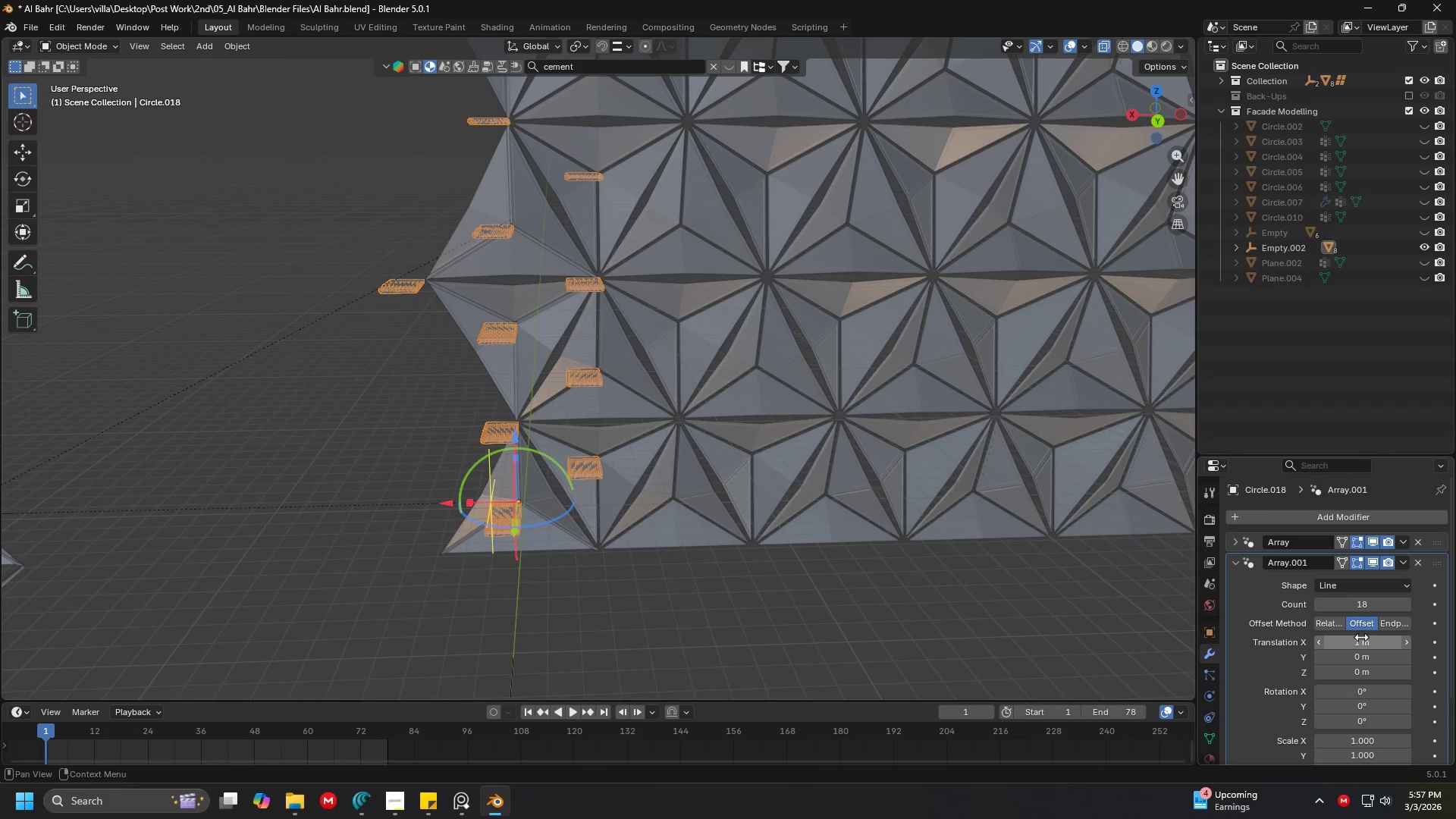 
left_click([1357, 642])
 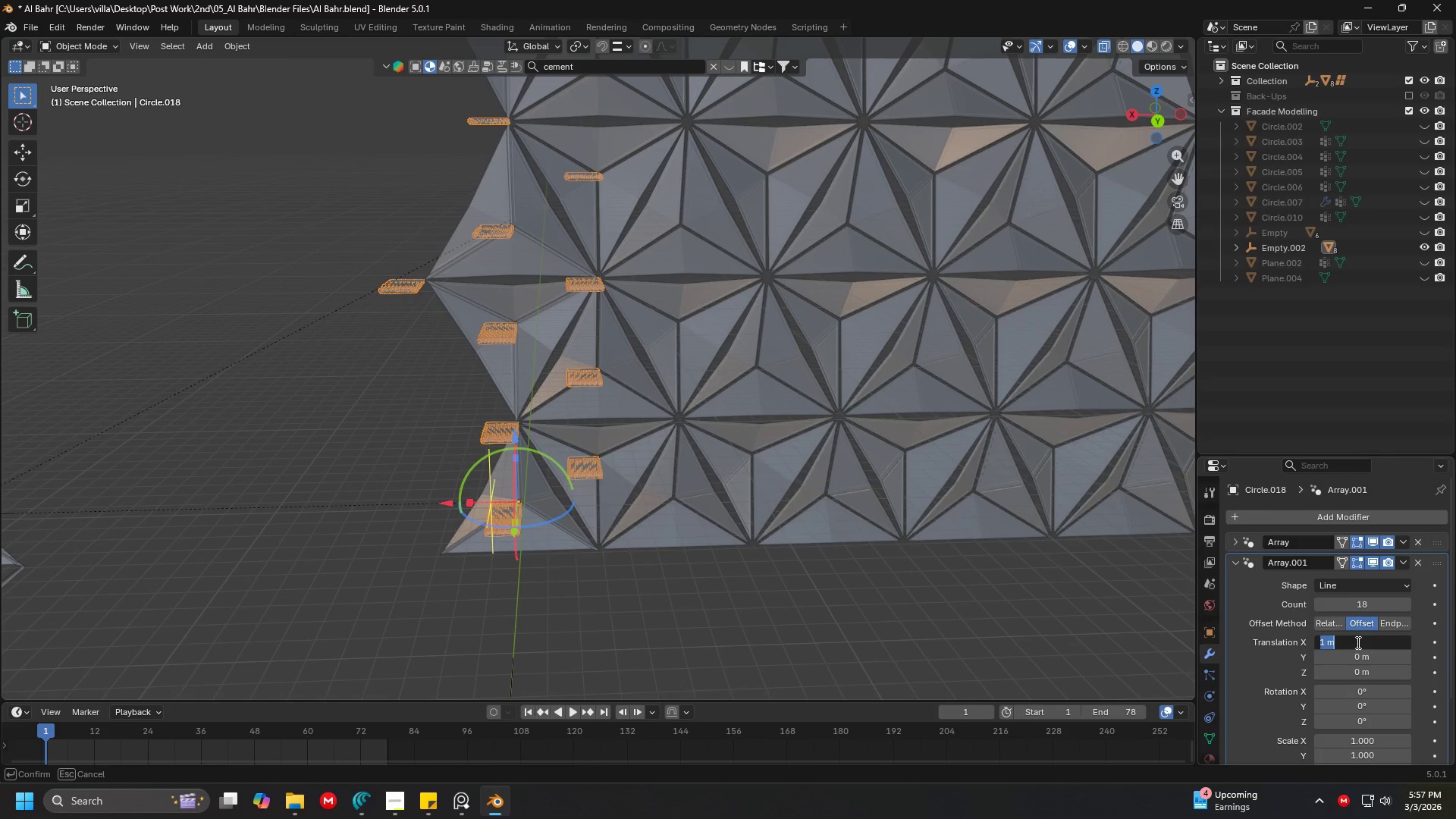 
type(10)
 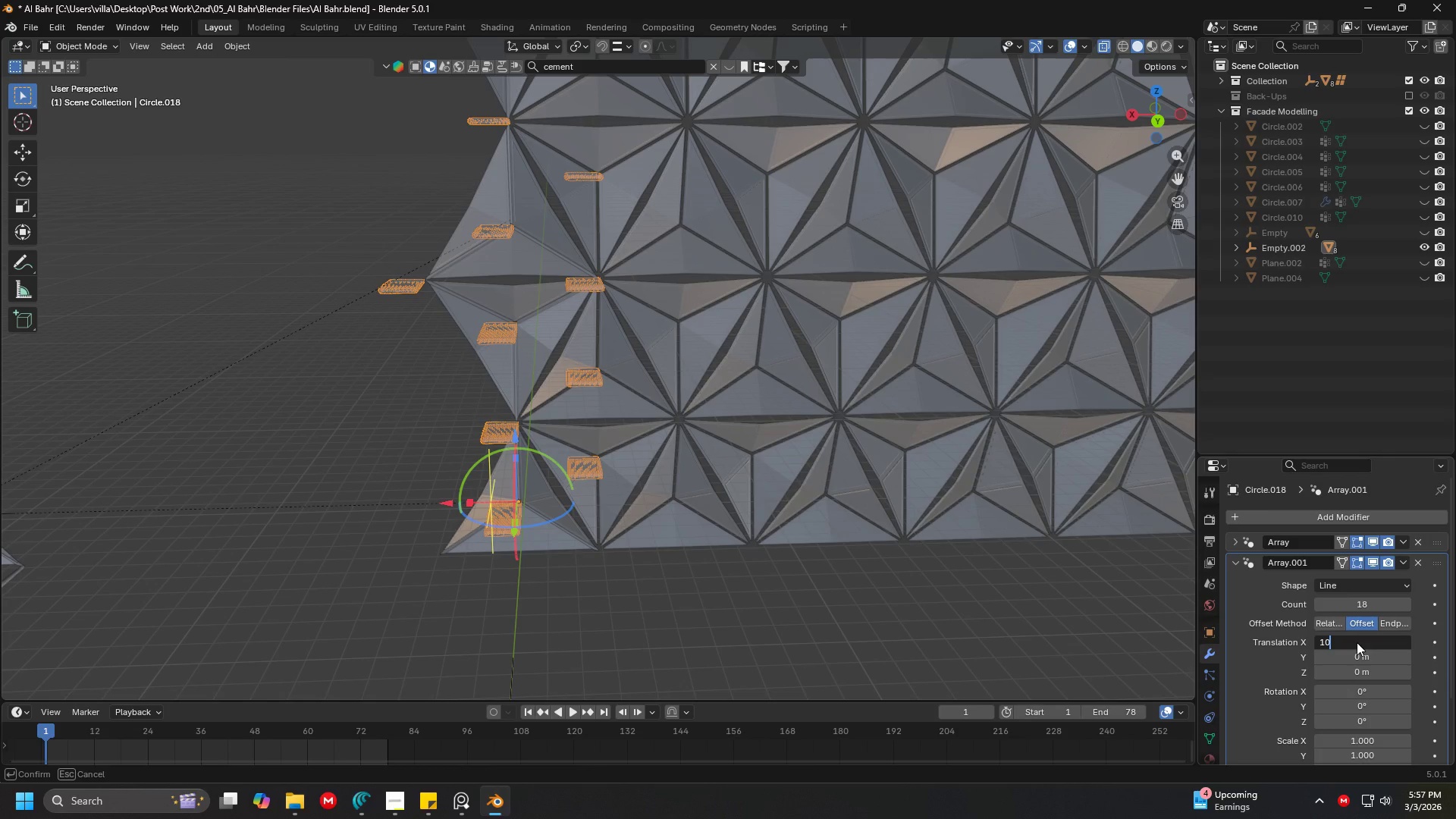 
key(Enter)
 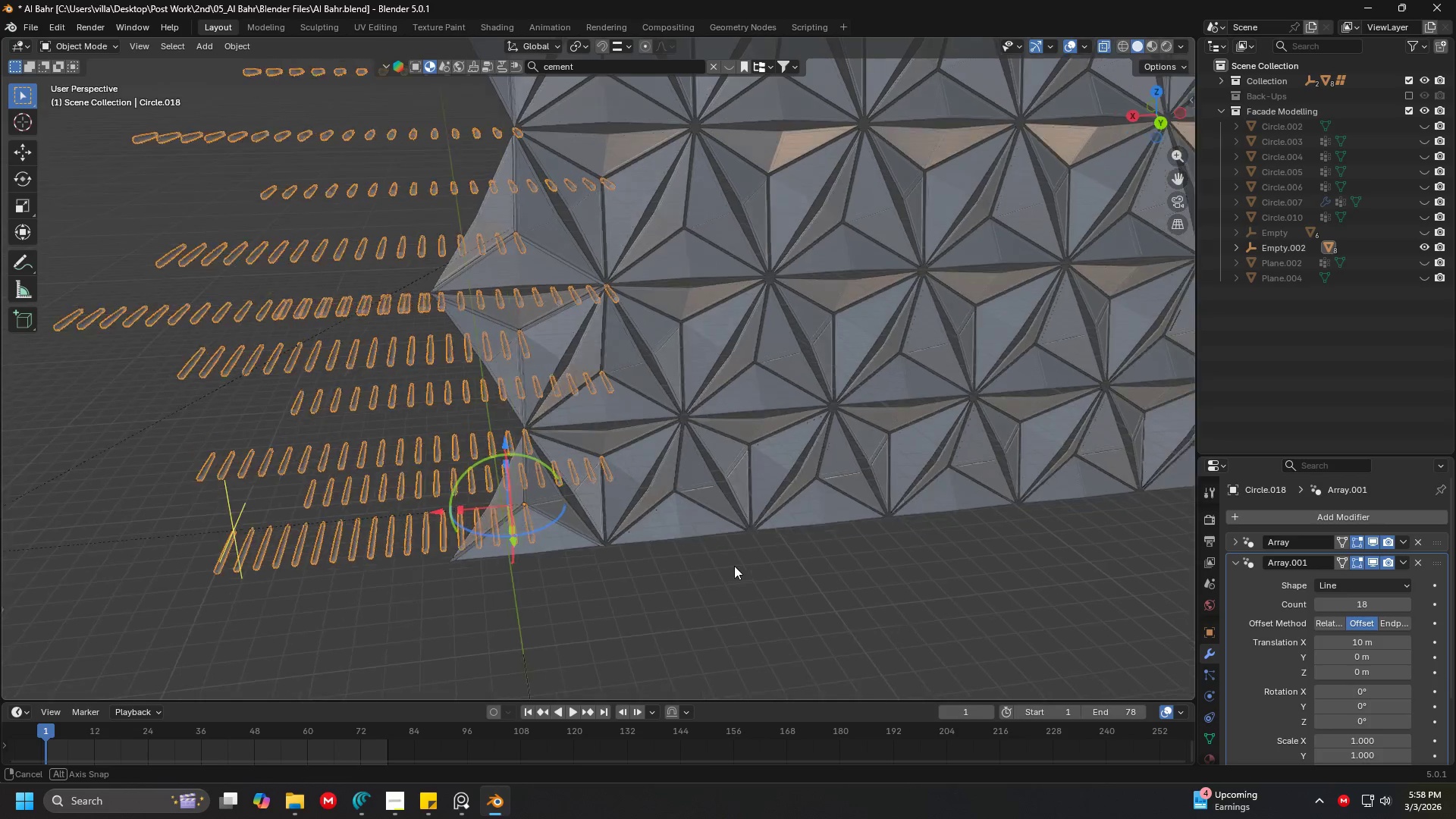 
wait(7.19)
 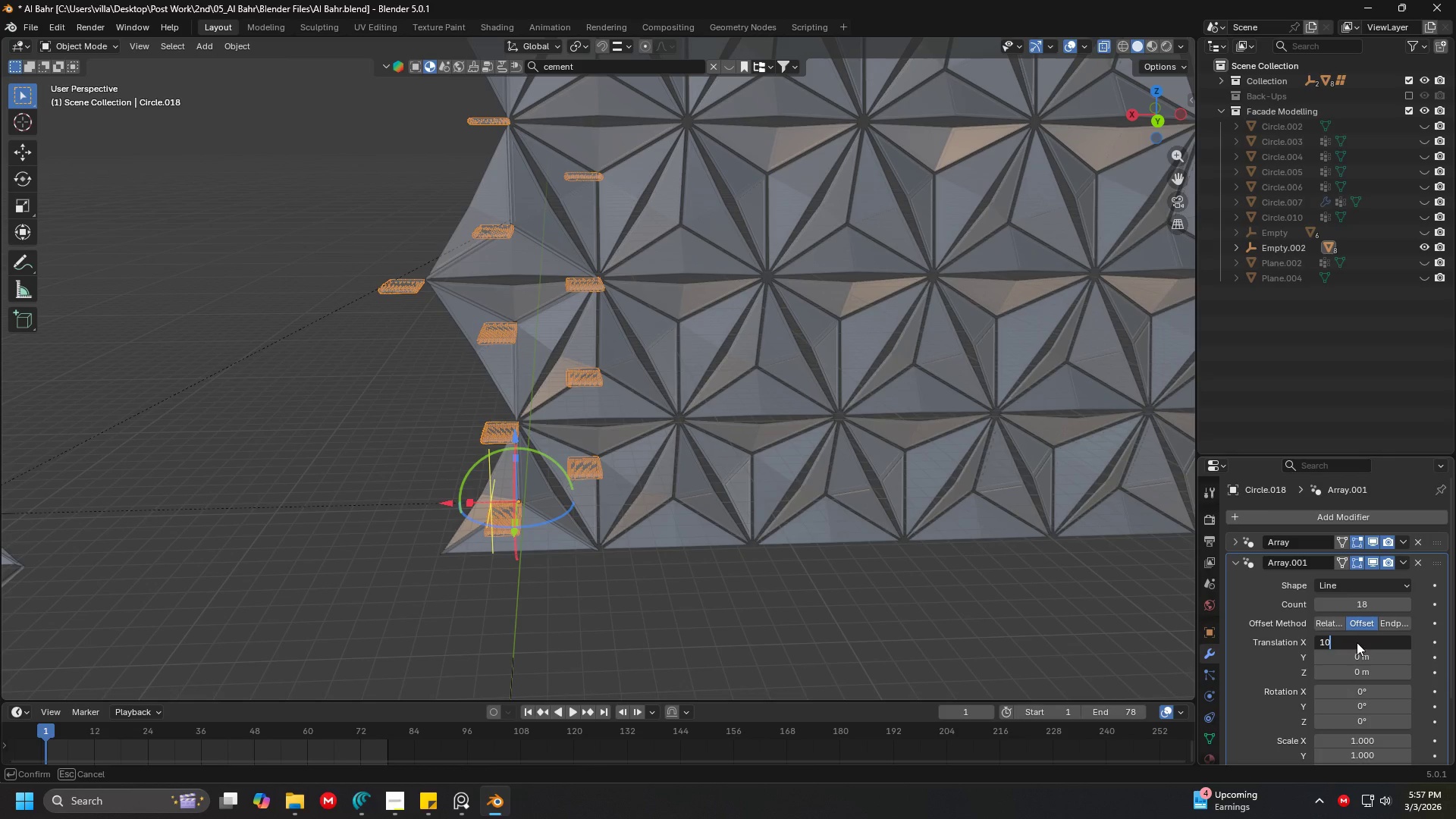 
scroll: coordinate [780, 508], scroll_direction: down, amount: 4.0
 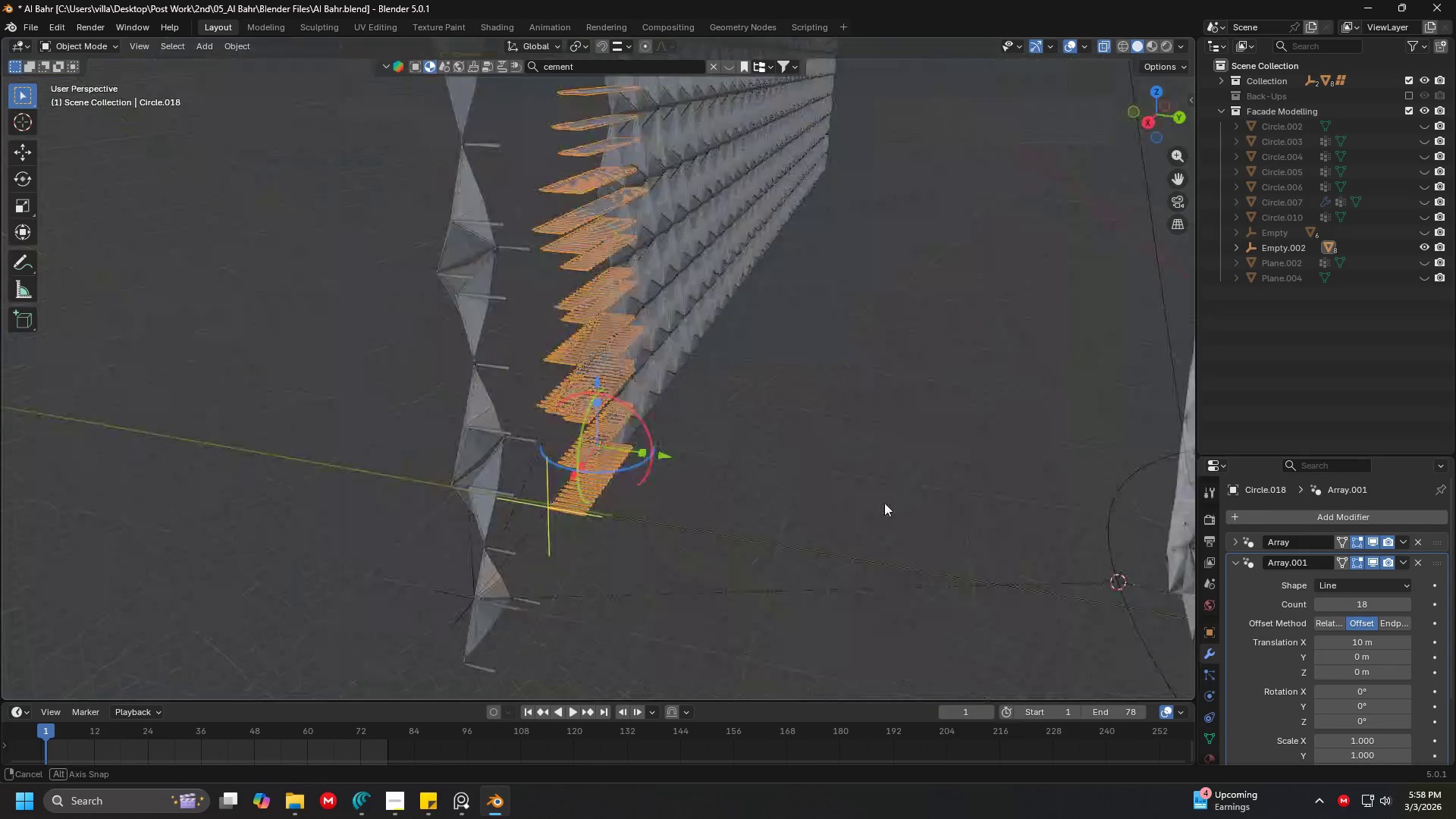 
key(Shift+ShiftLeft)
 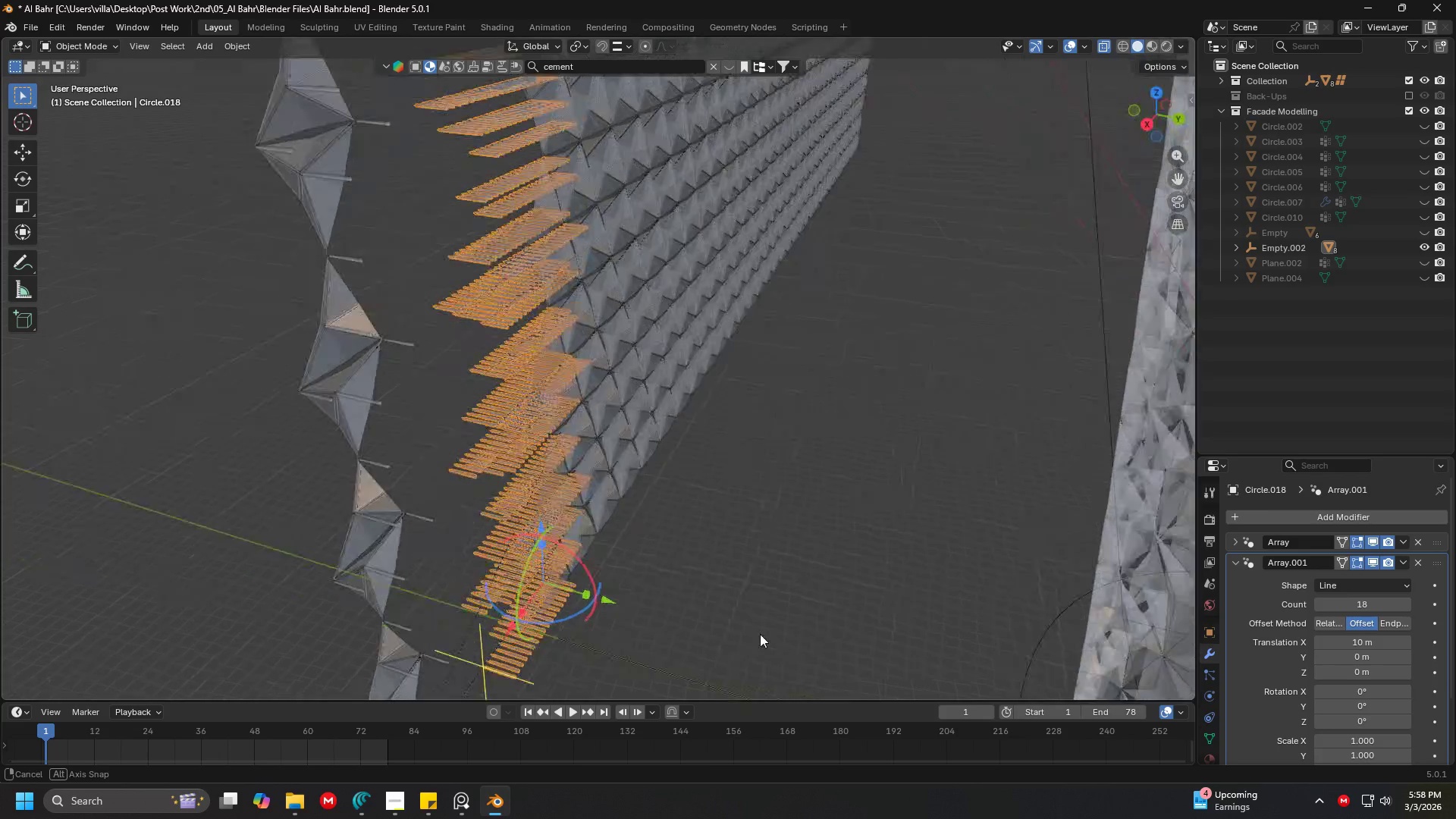 
key(Shift+ShiftLeft)
 